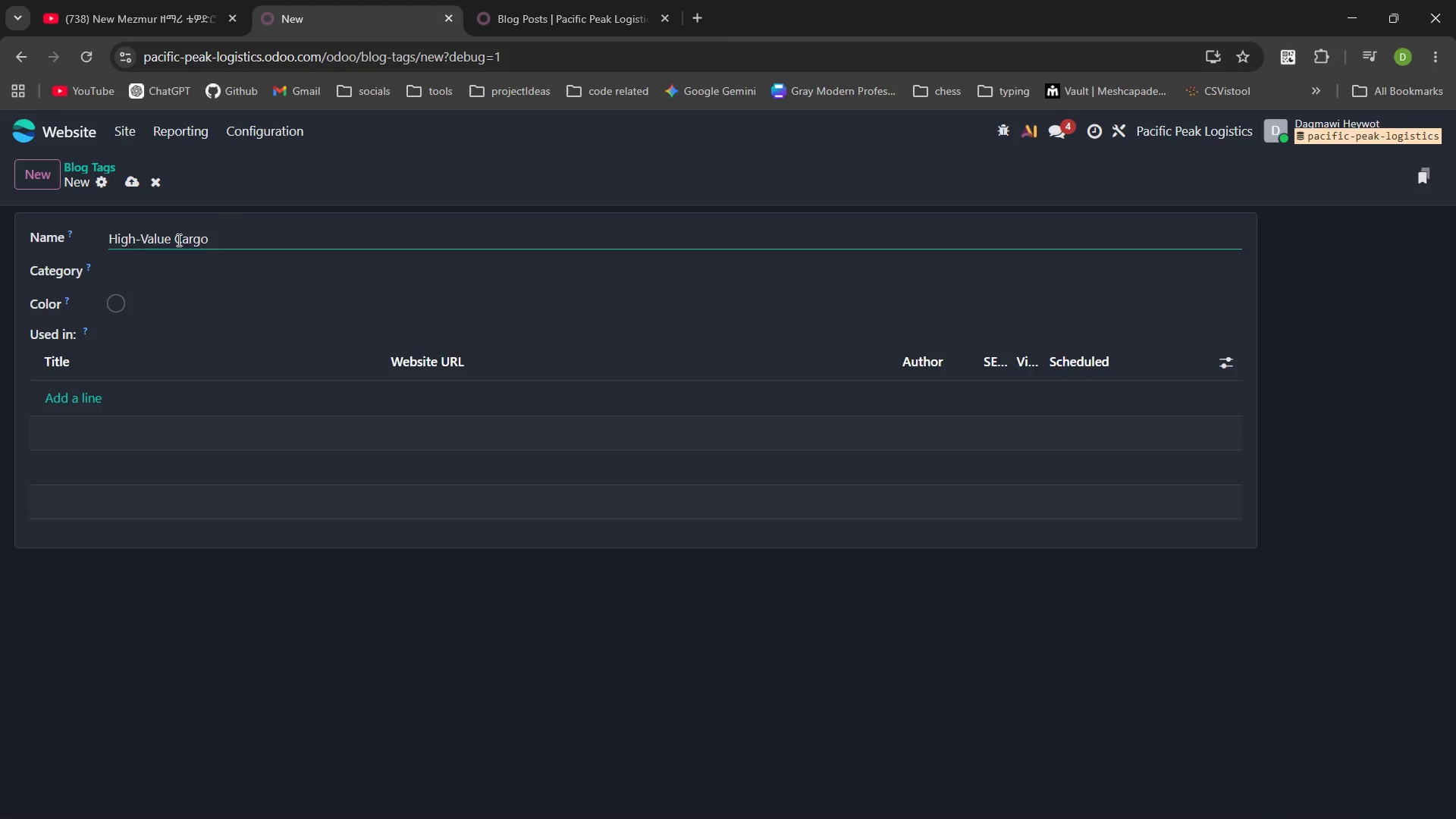 
left_click([111, 304])
 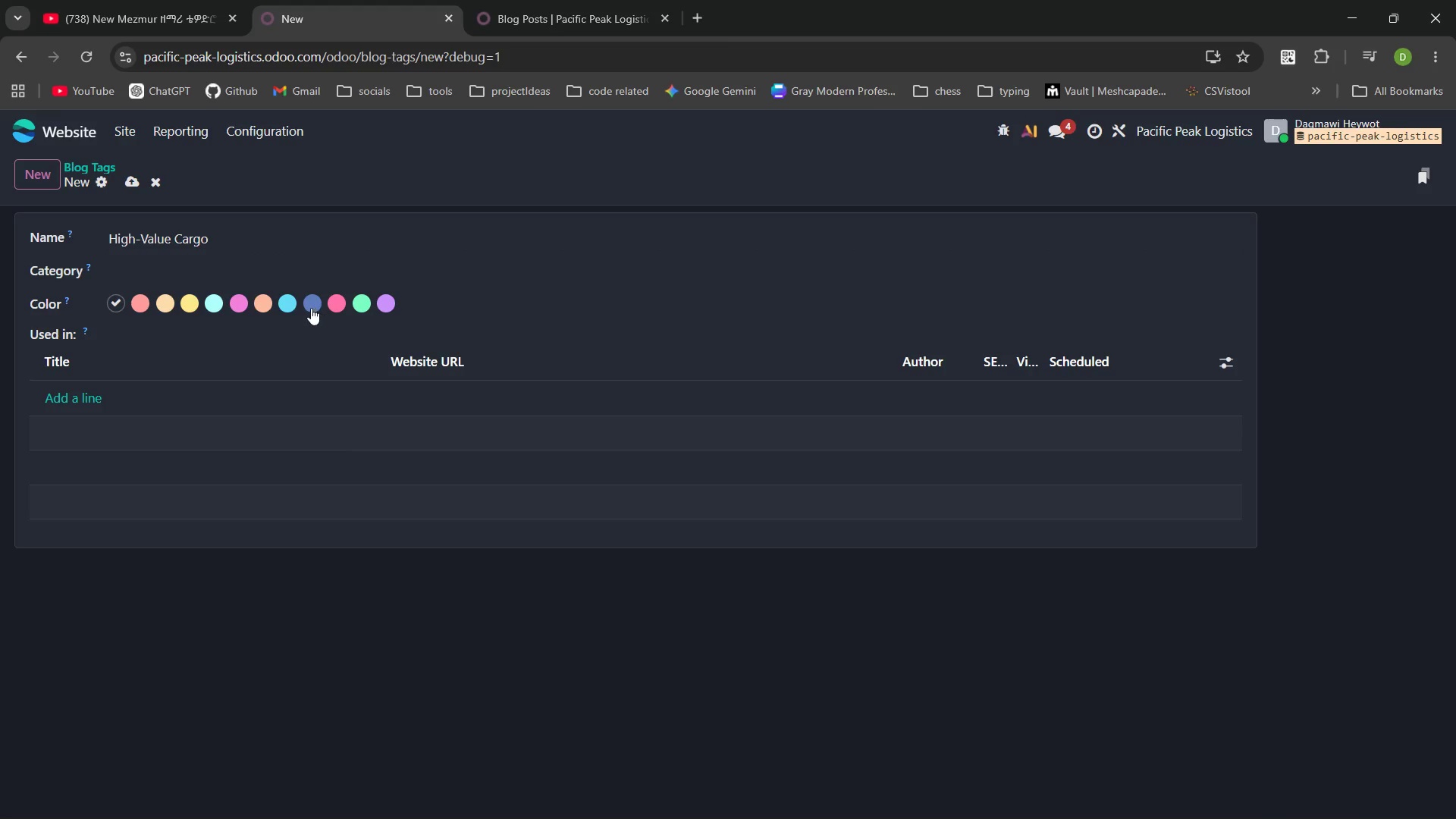 
left_click([295, 302])
 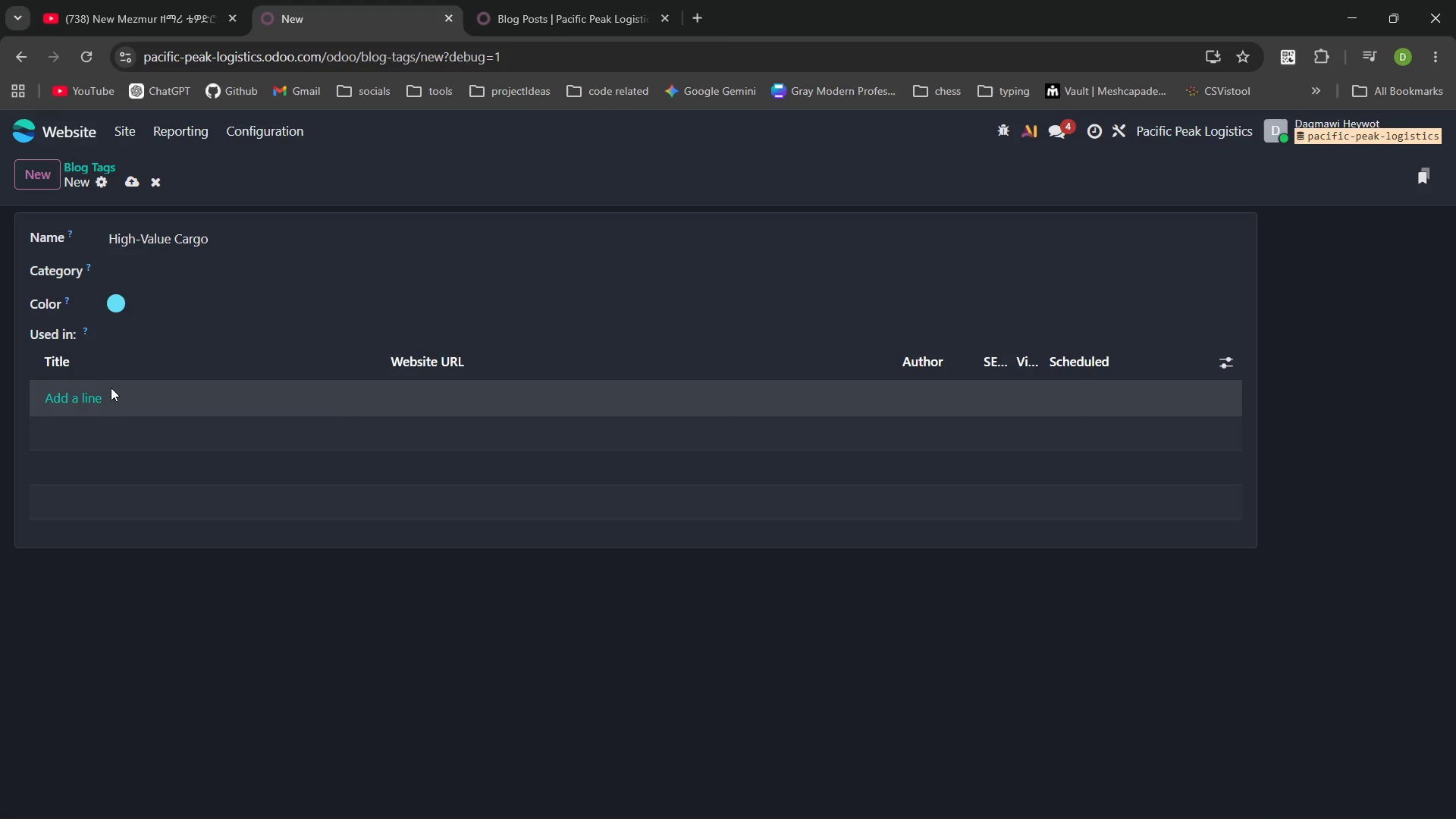 
left_click([89, 399])
 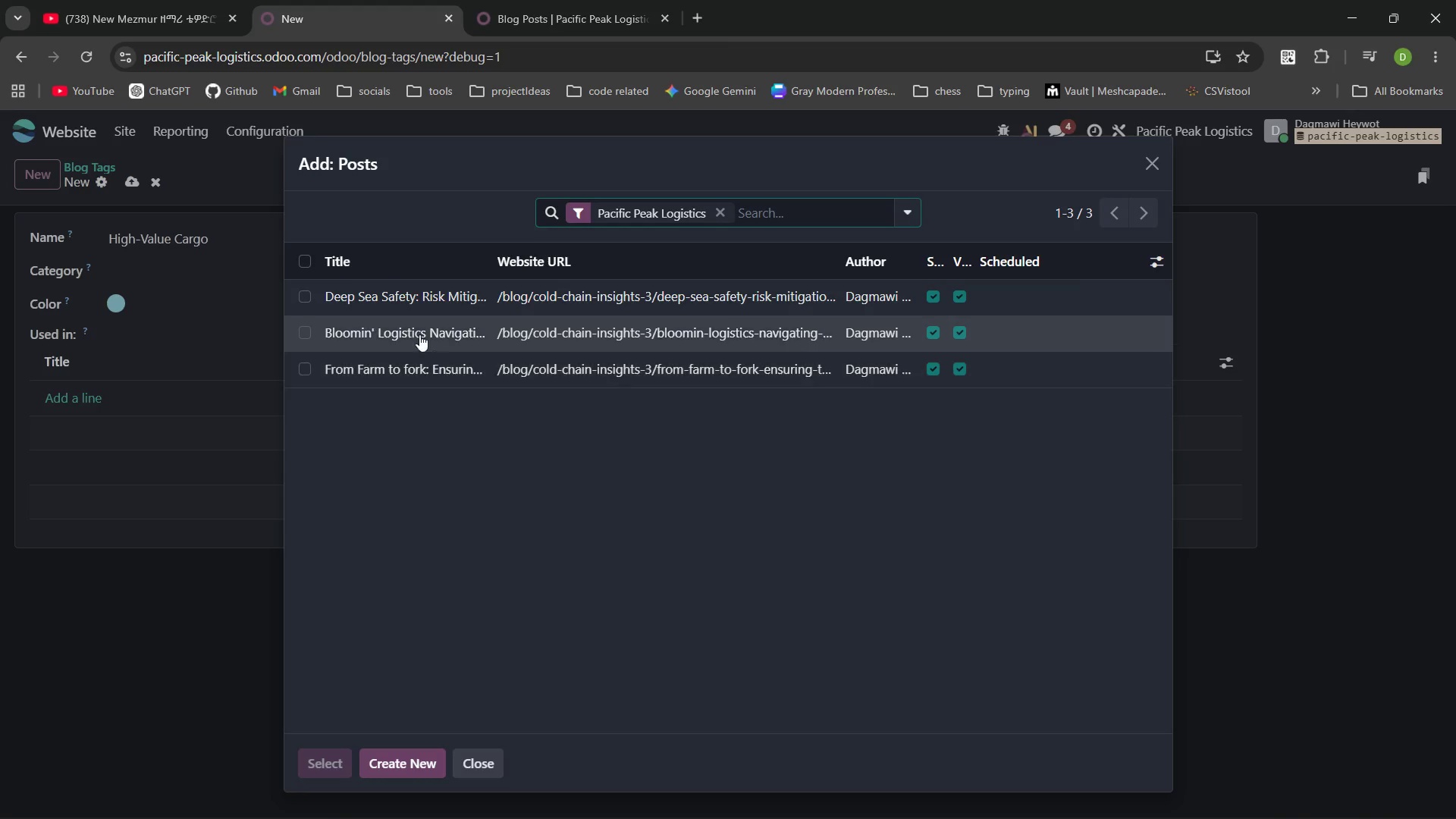 
left_click([385, 295])
 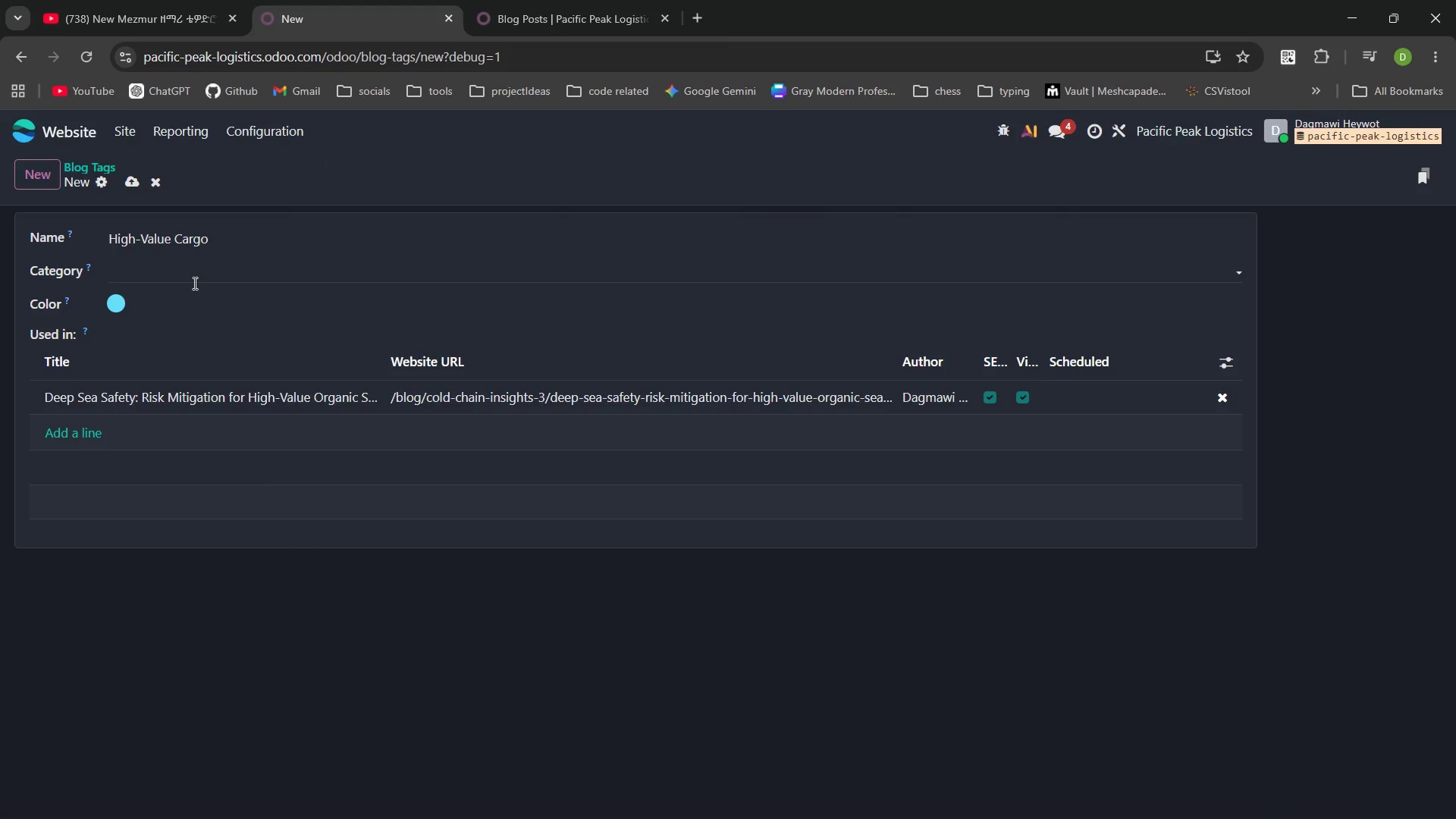 
wait(6.06)
 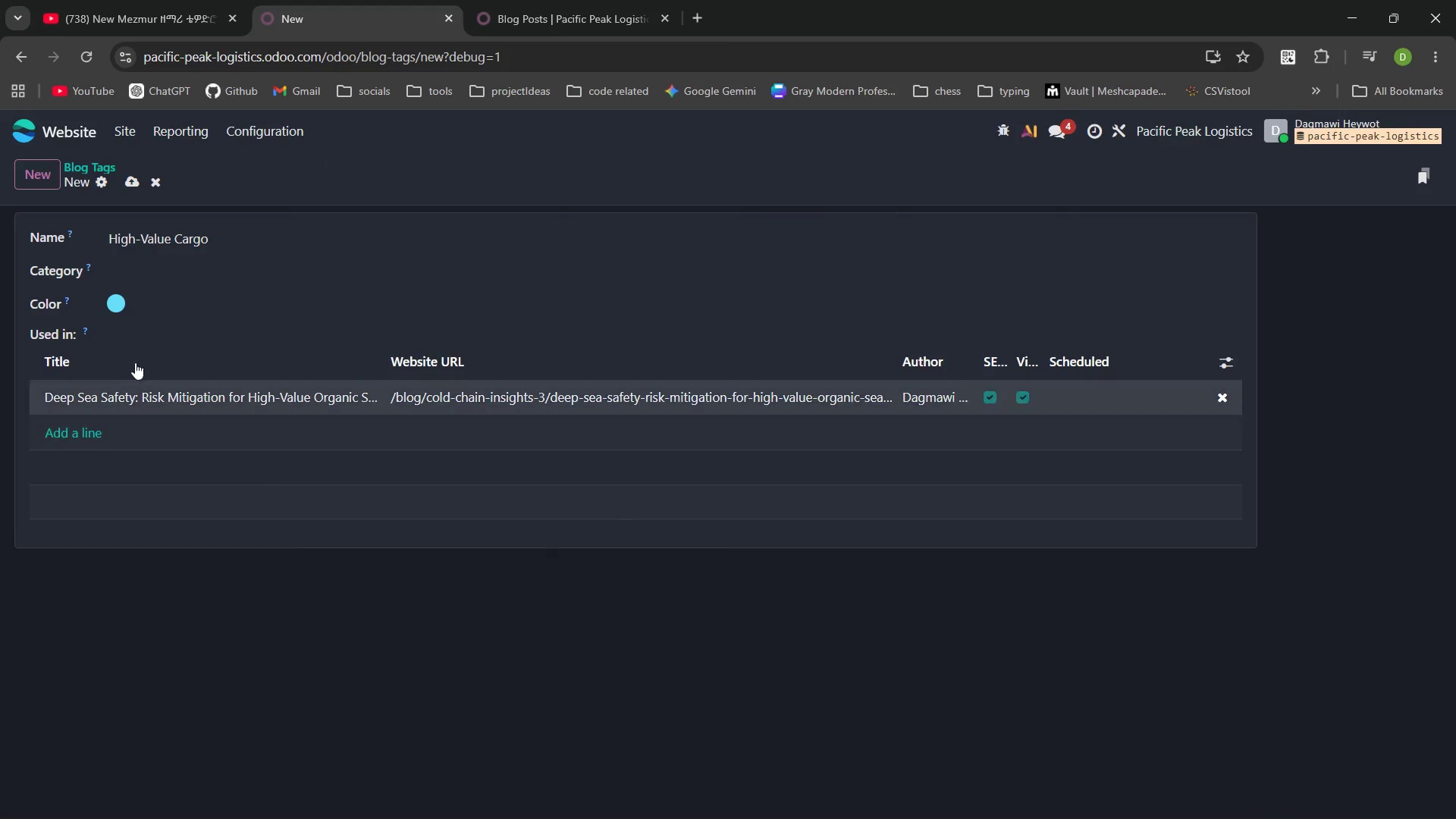 
left_click([136, 181])
 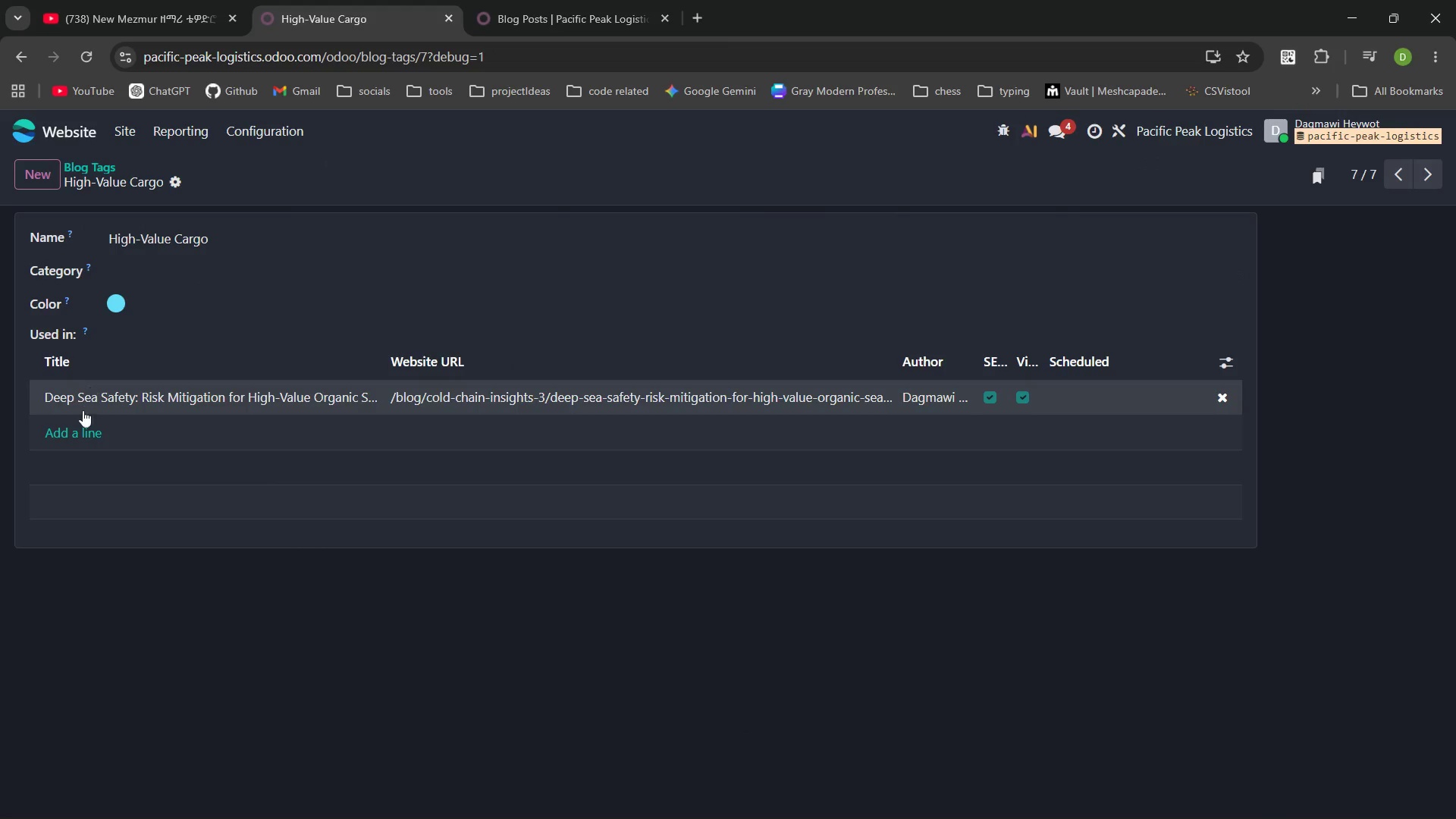 
left_click([82, 420])
 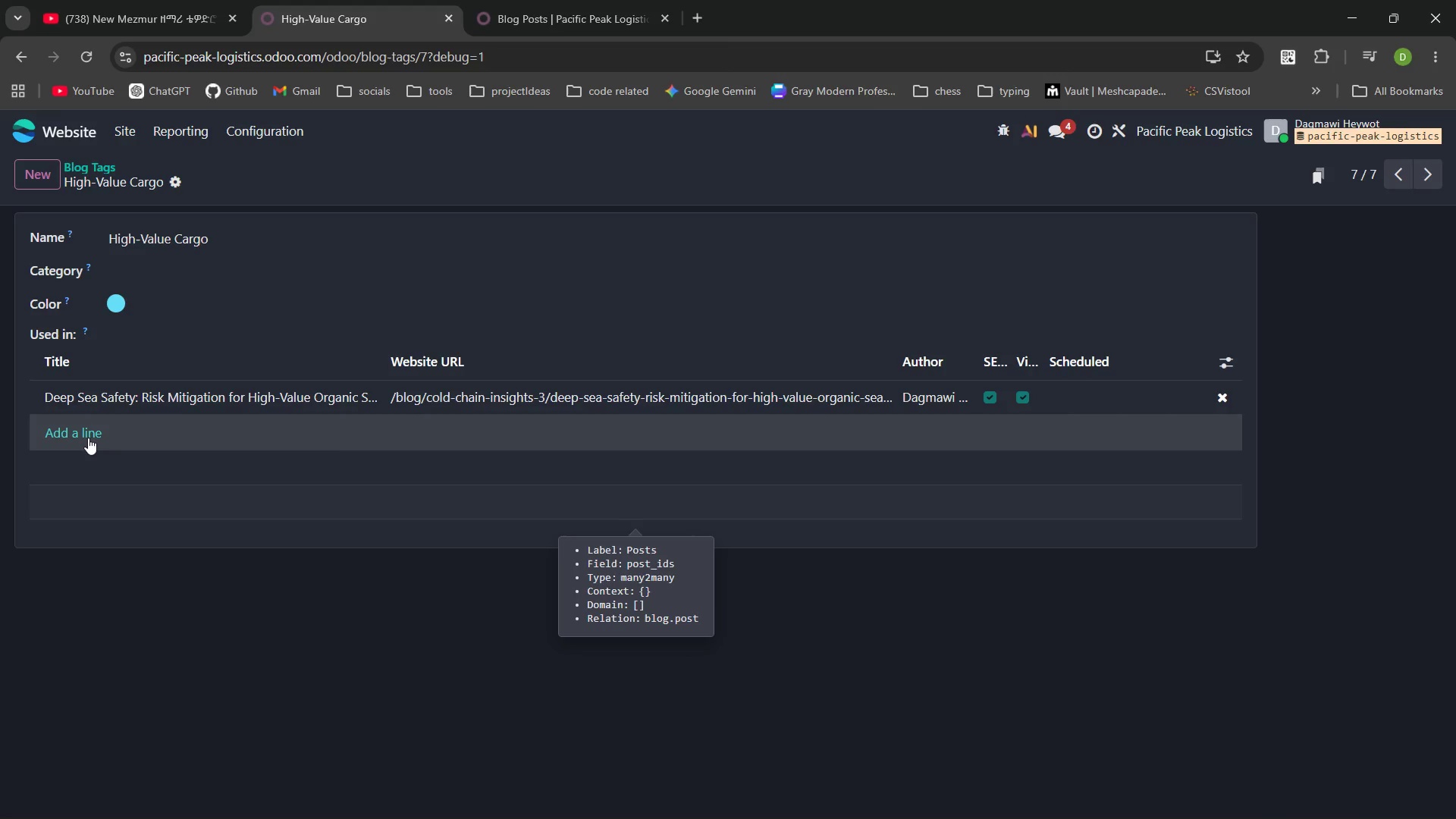 
left_click([84, 435])
 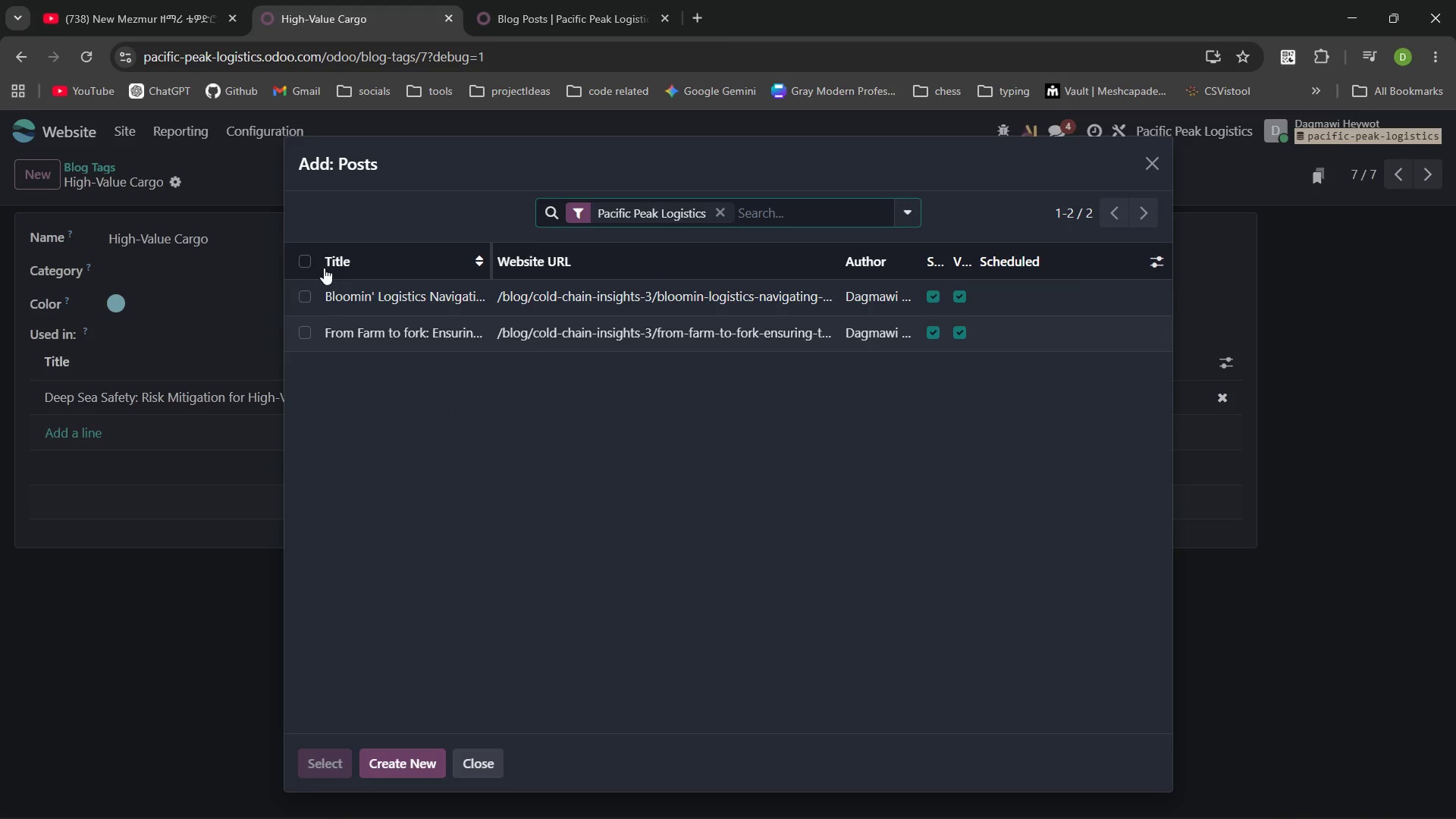 
left_click([312, 257])
 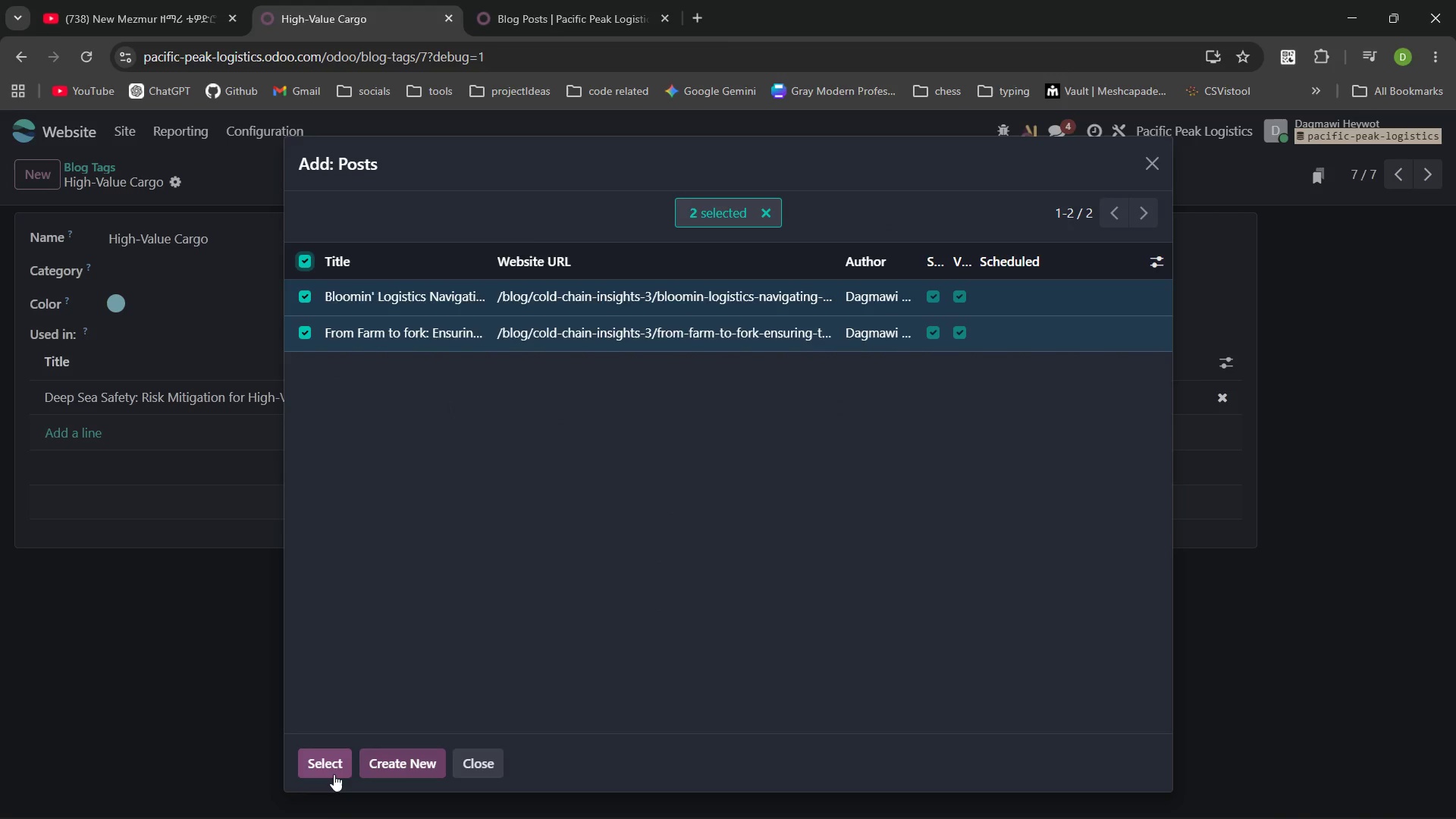 
left_click([334, 774])
 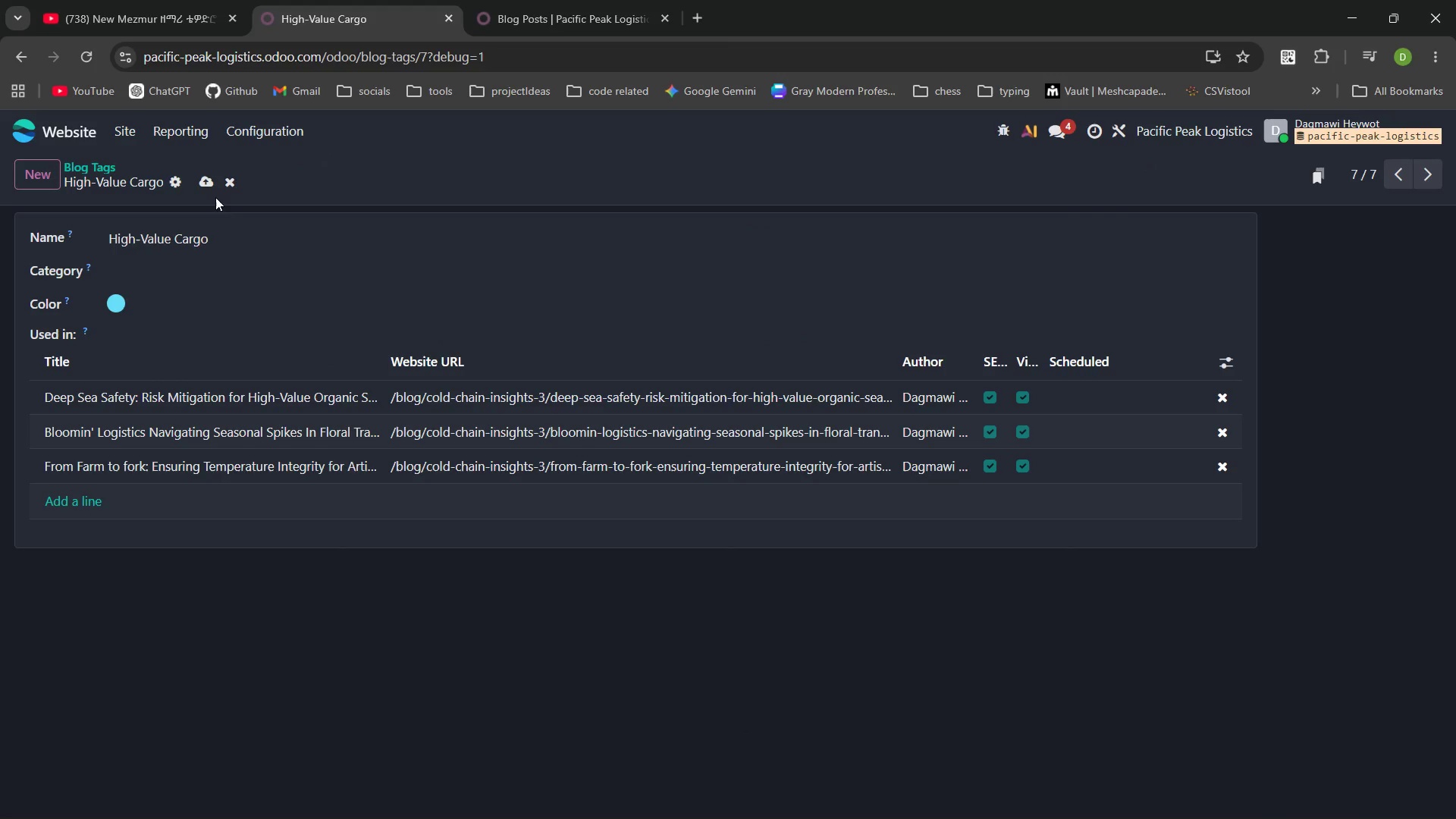 
left_click([211, 188])
 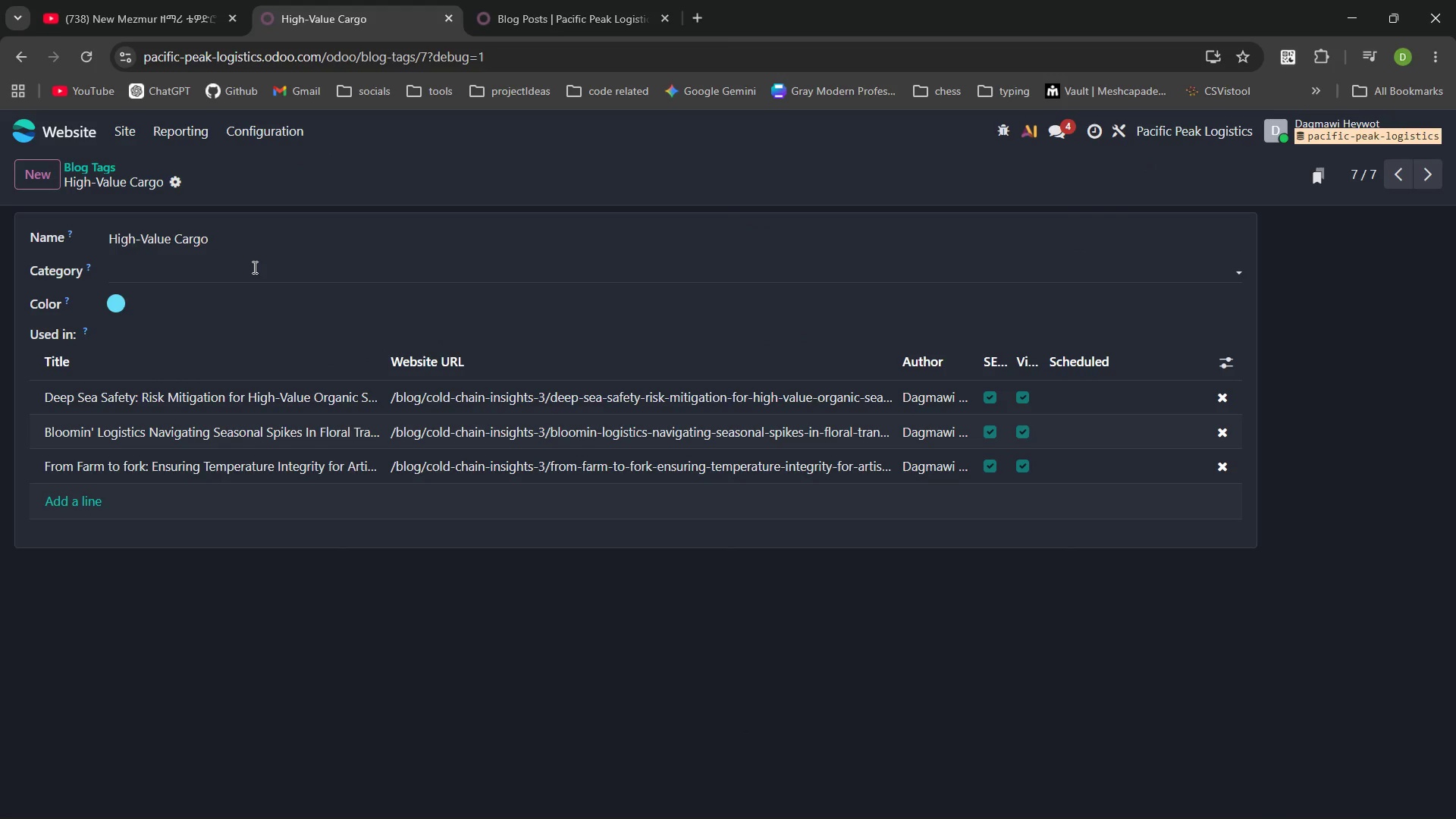 
wait(6.62)
 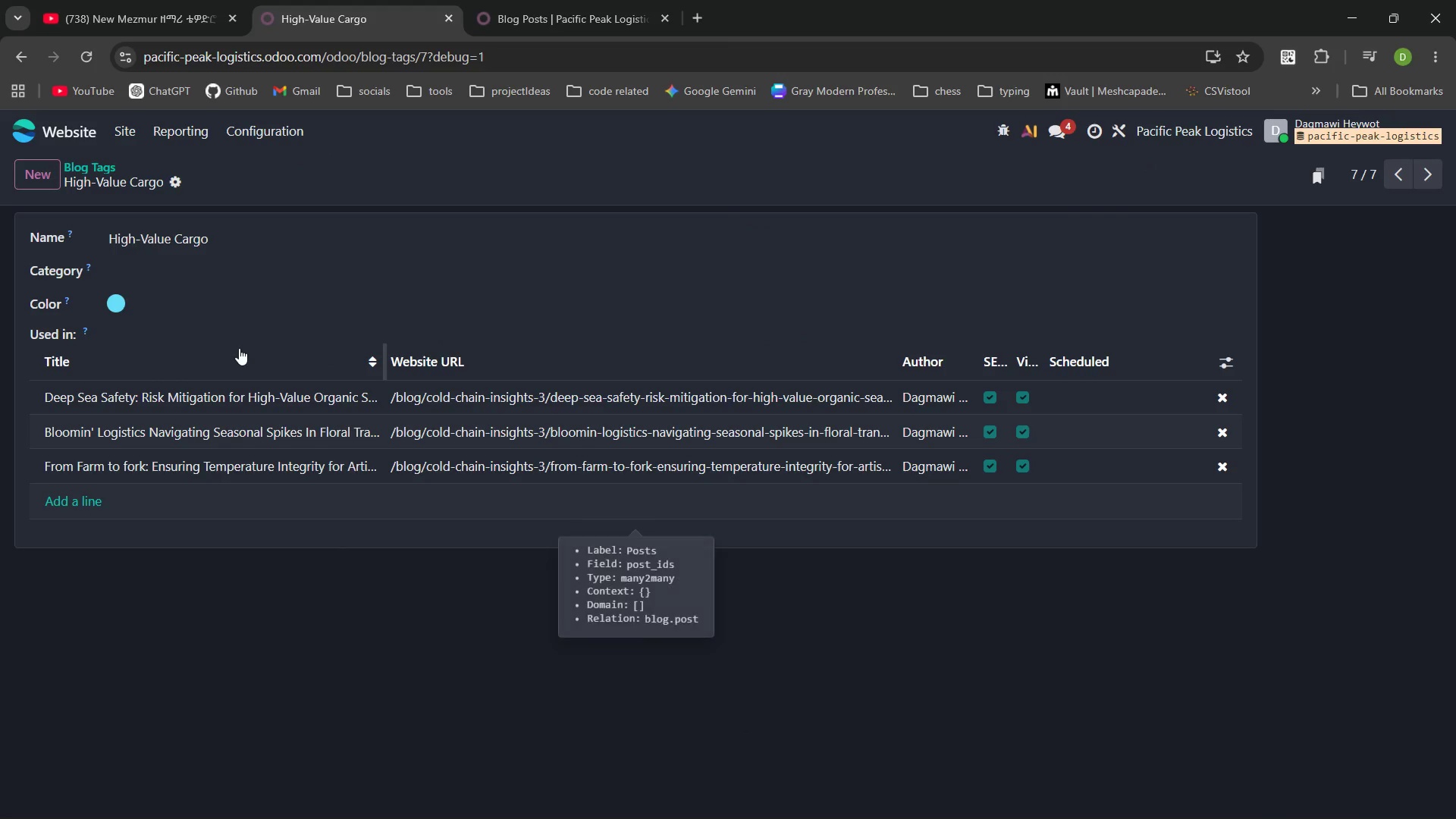 
left_click([49, 168])
 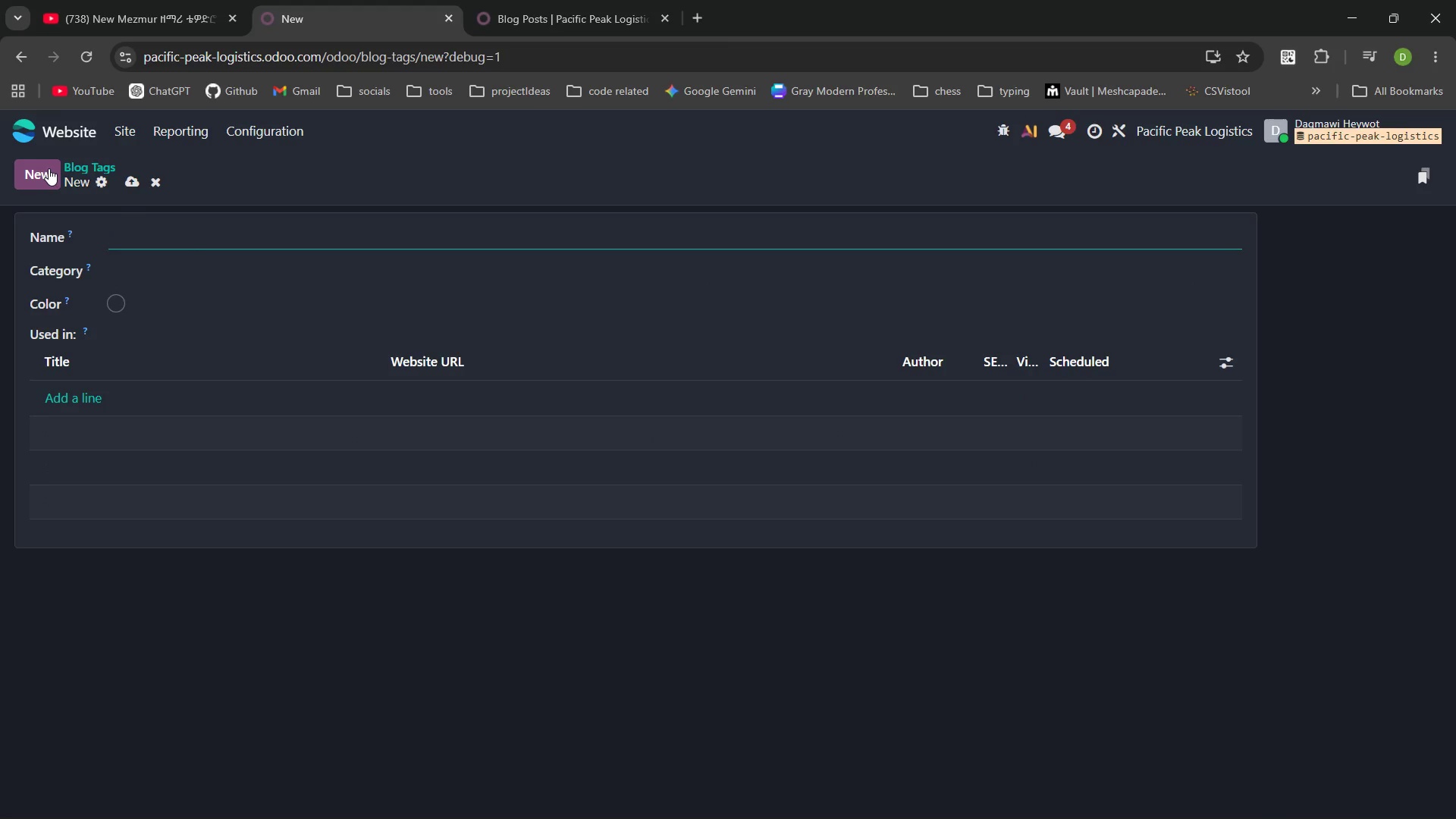 
wait(5.08)
 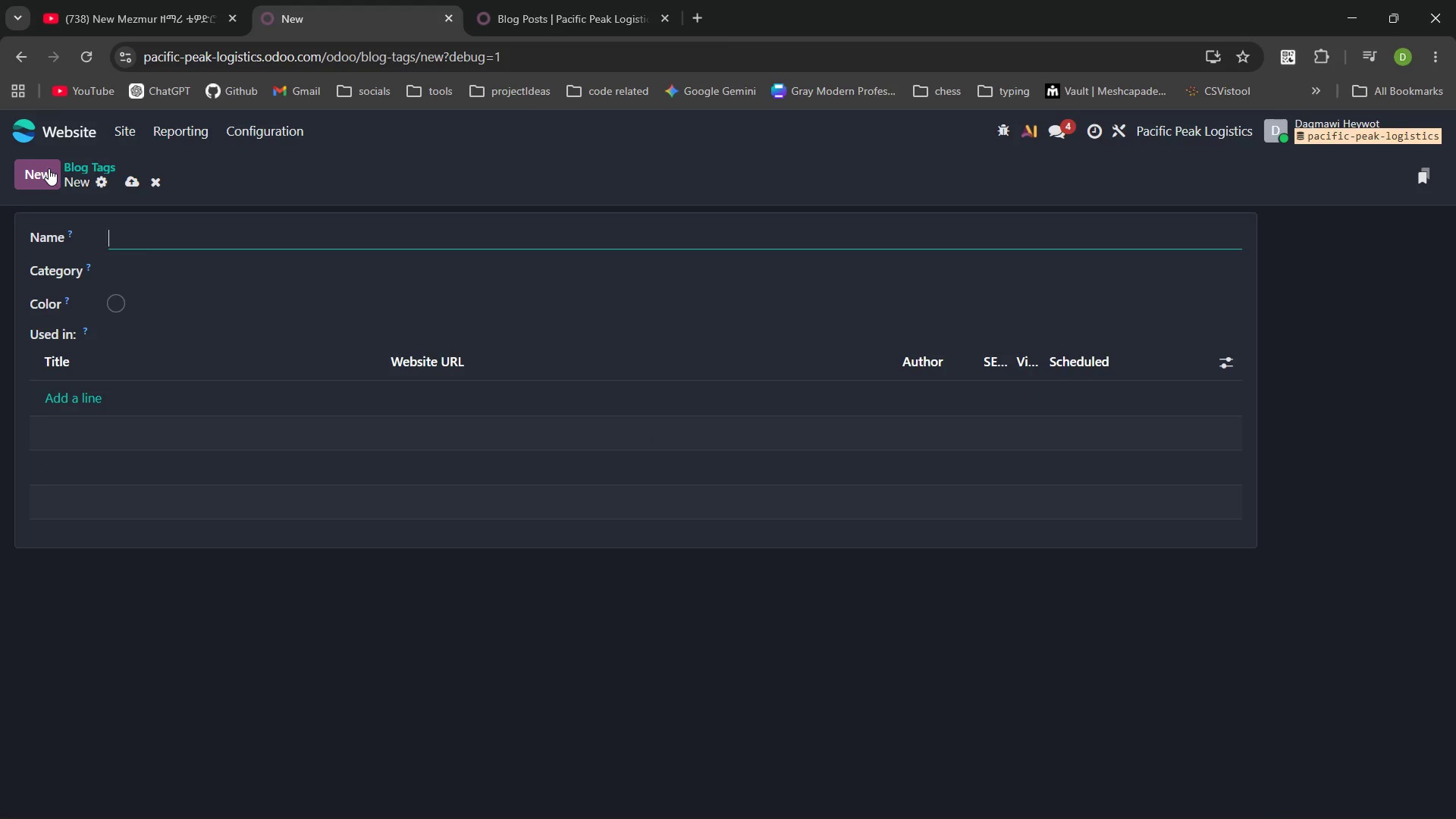 
type(Cod Chain te)
key(Backspace)
key(Backspace)
type(Tech)
 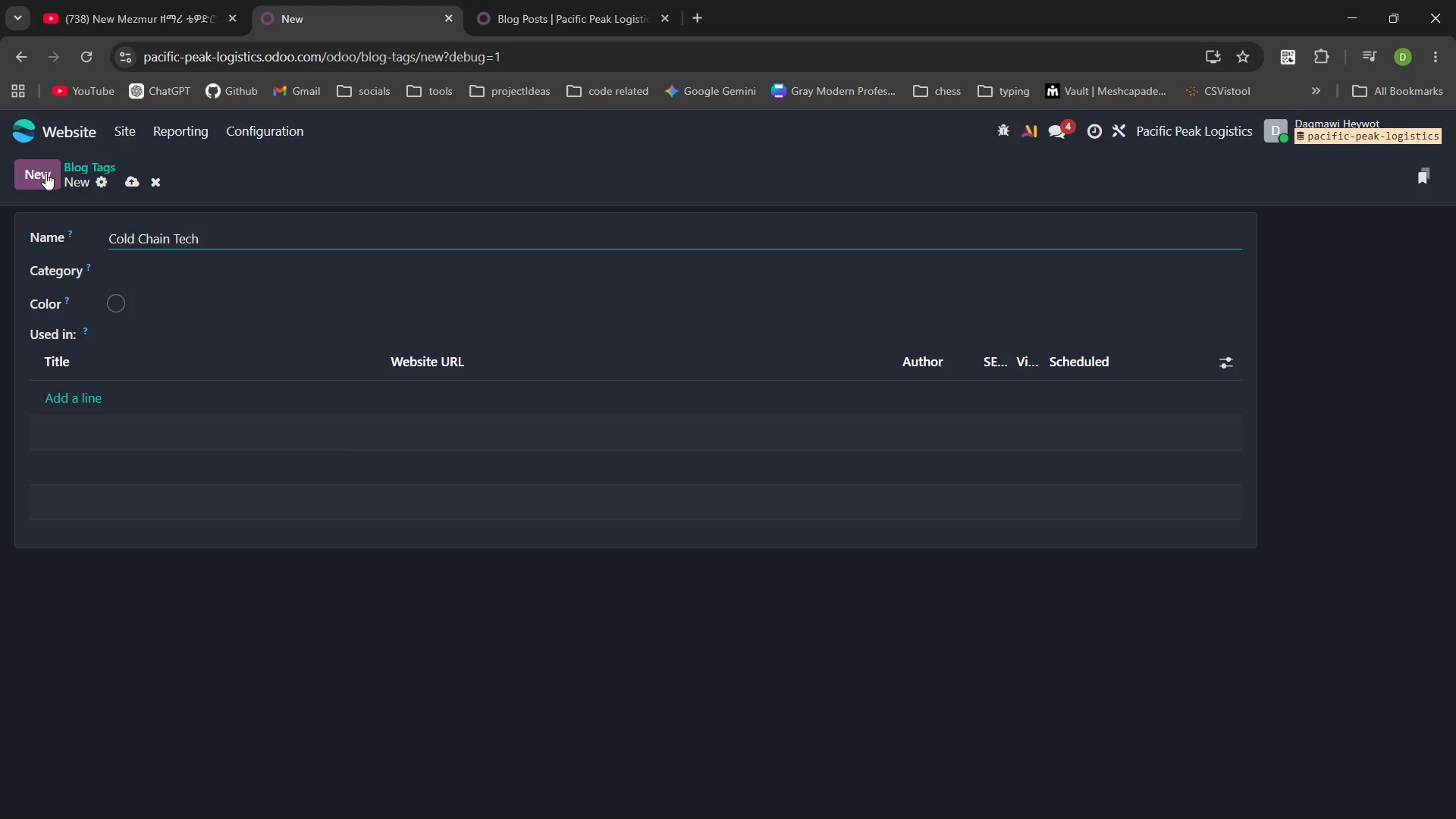 
left_click([118, 297])
 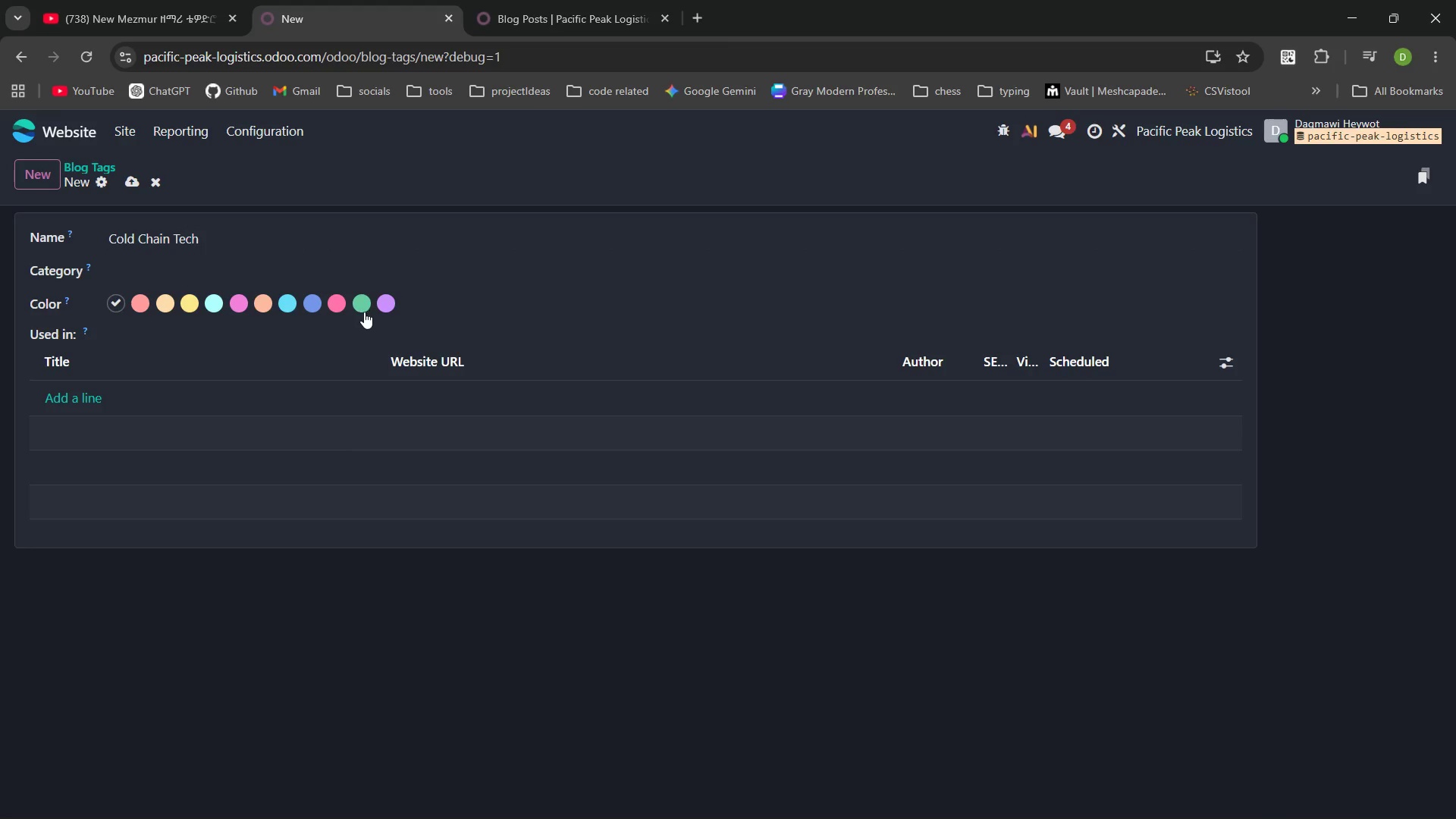 
left_click([364, 305])
 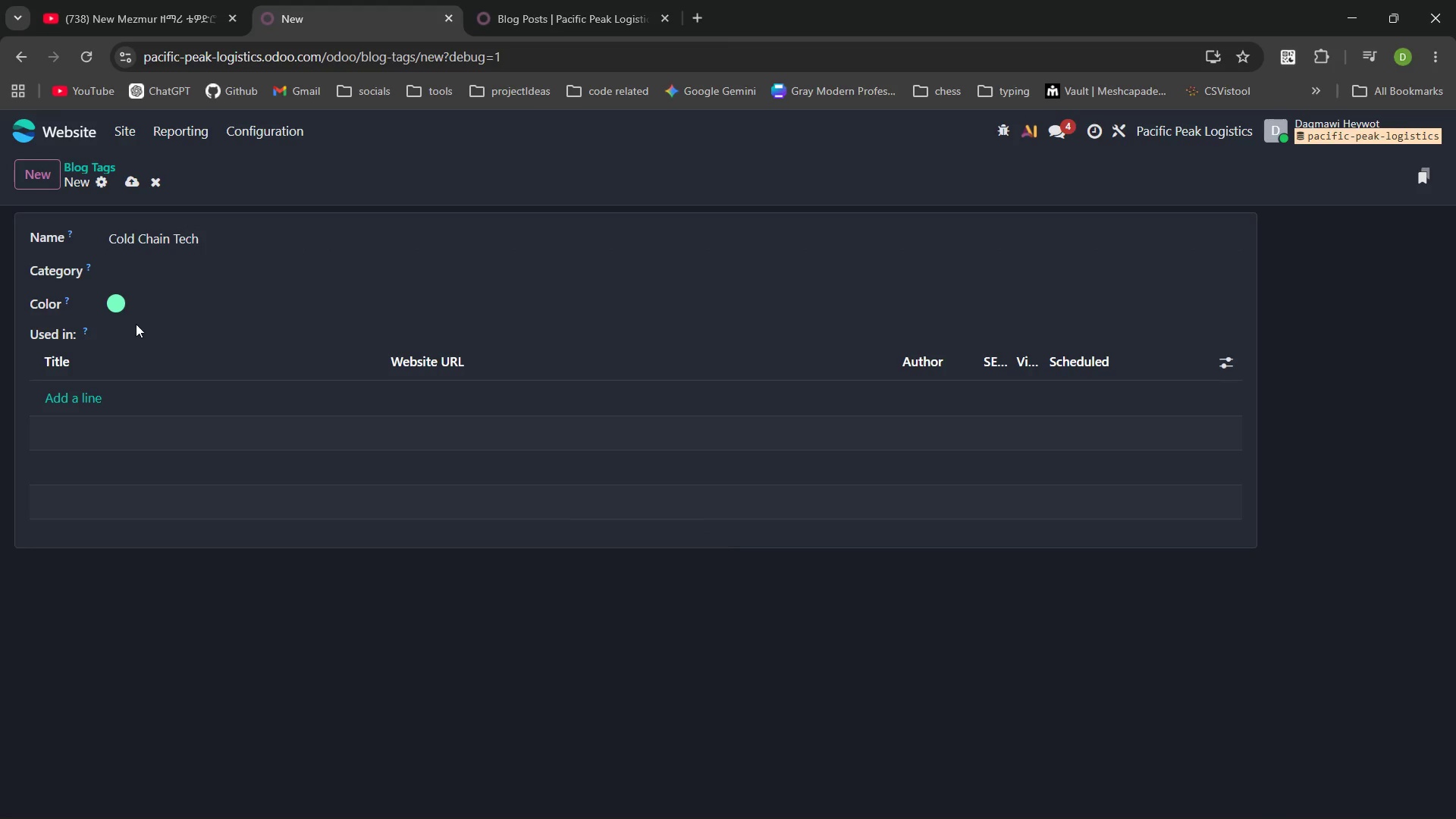 
left_click([105, 300])
 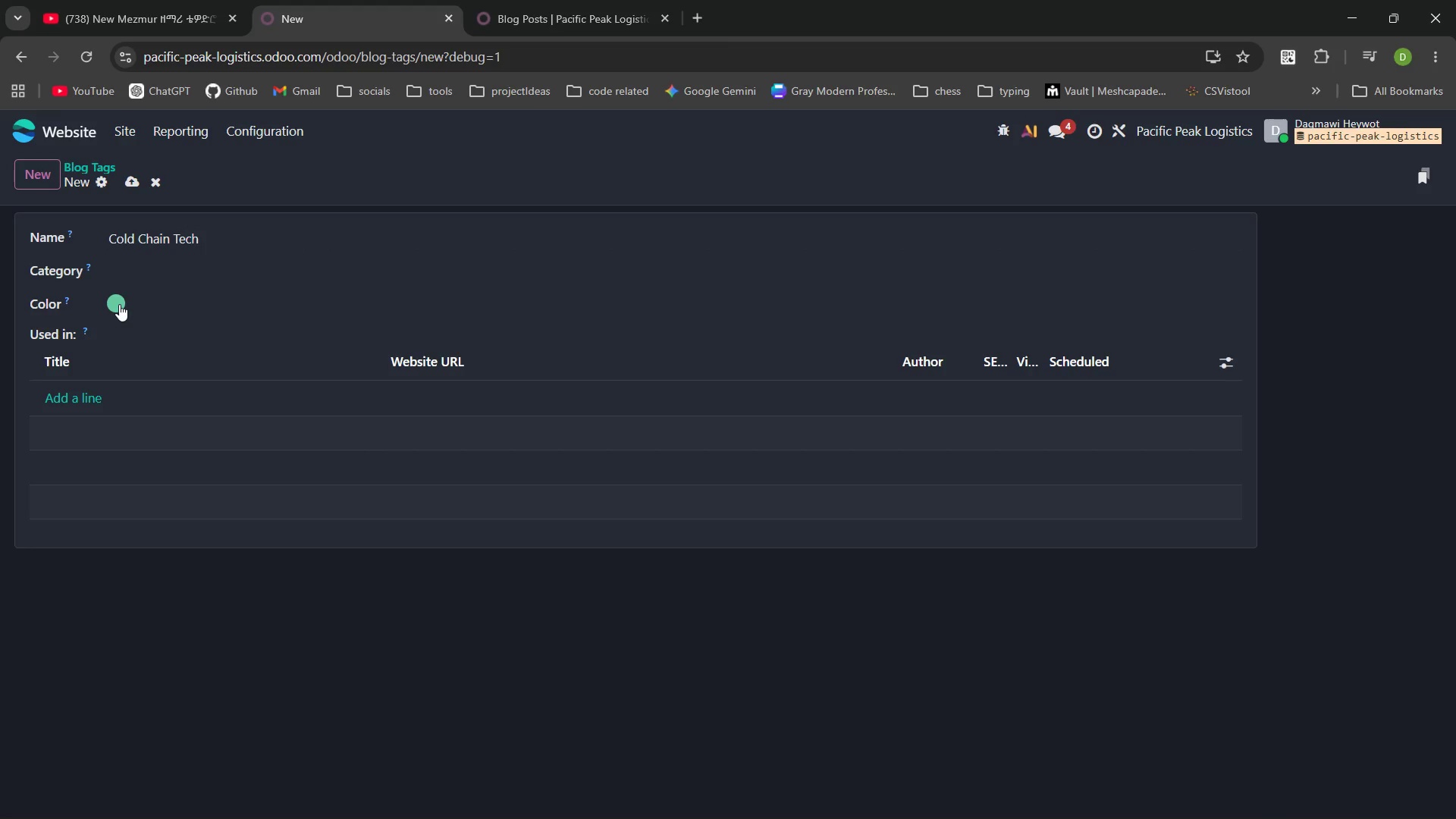 
left_click([119, 304])
 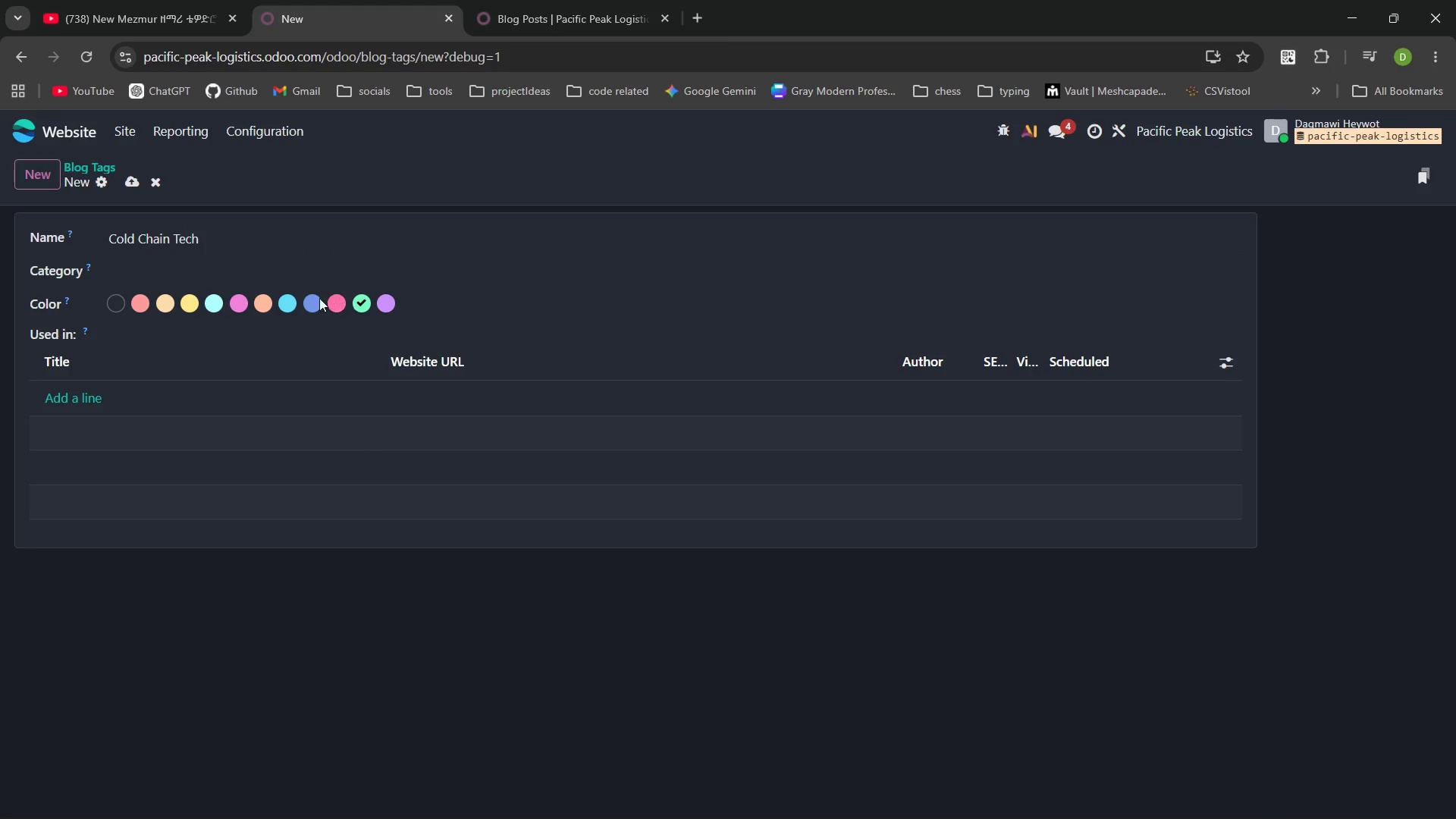 
left_click([312, 298])
 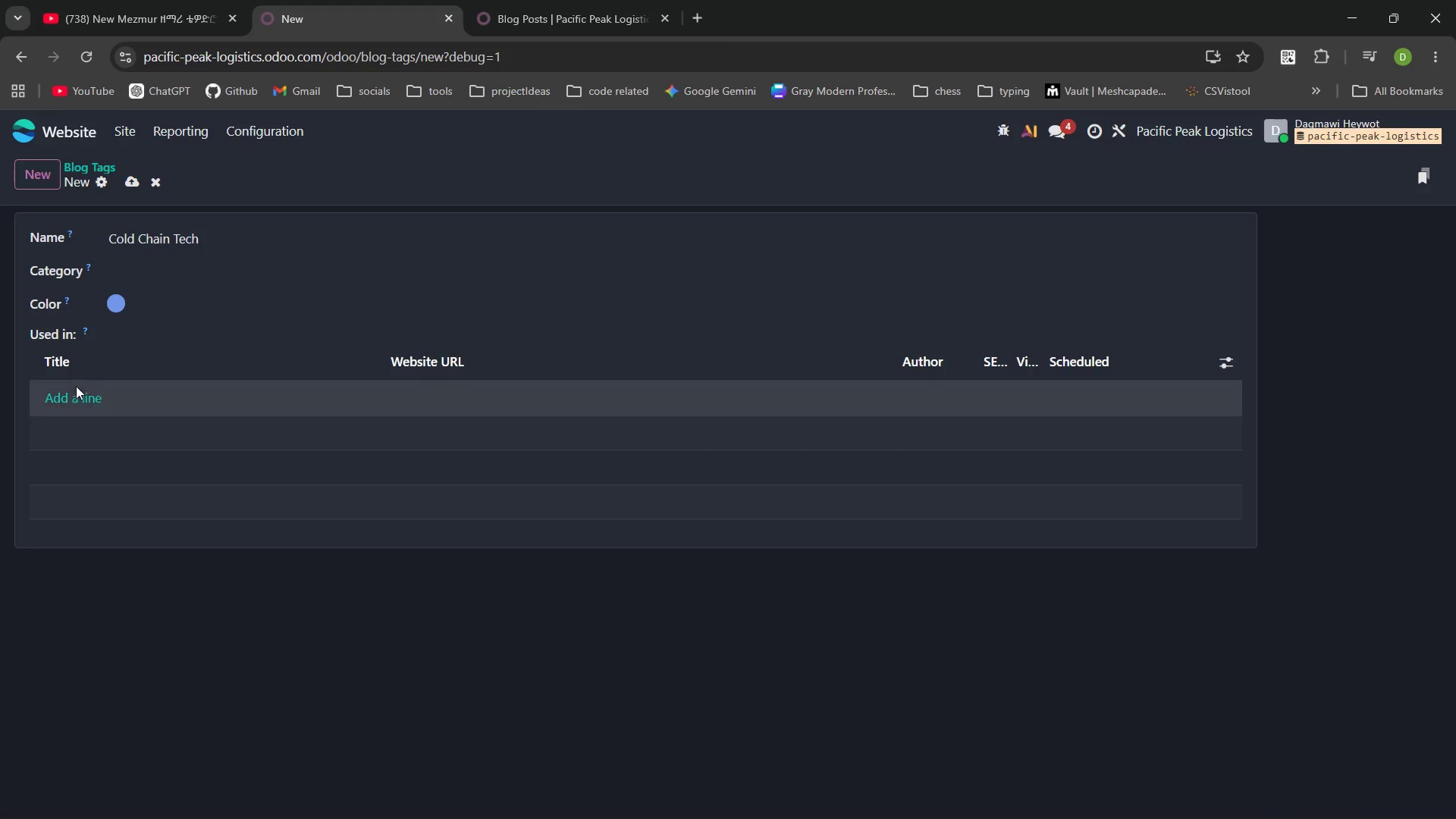 
left_click([74, 390])
 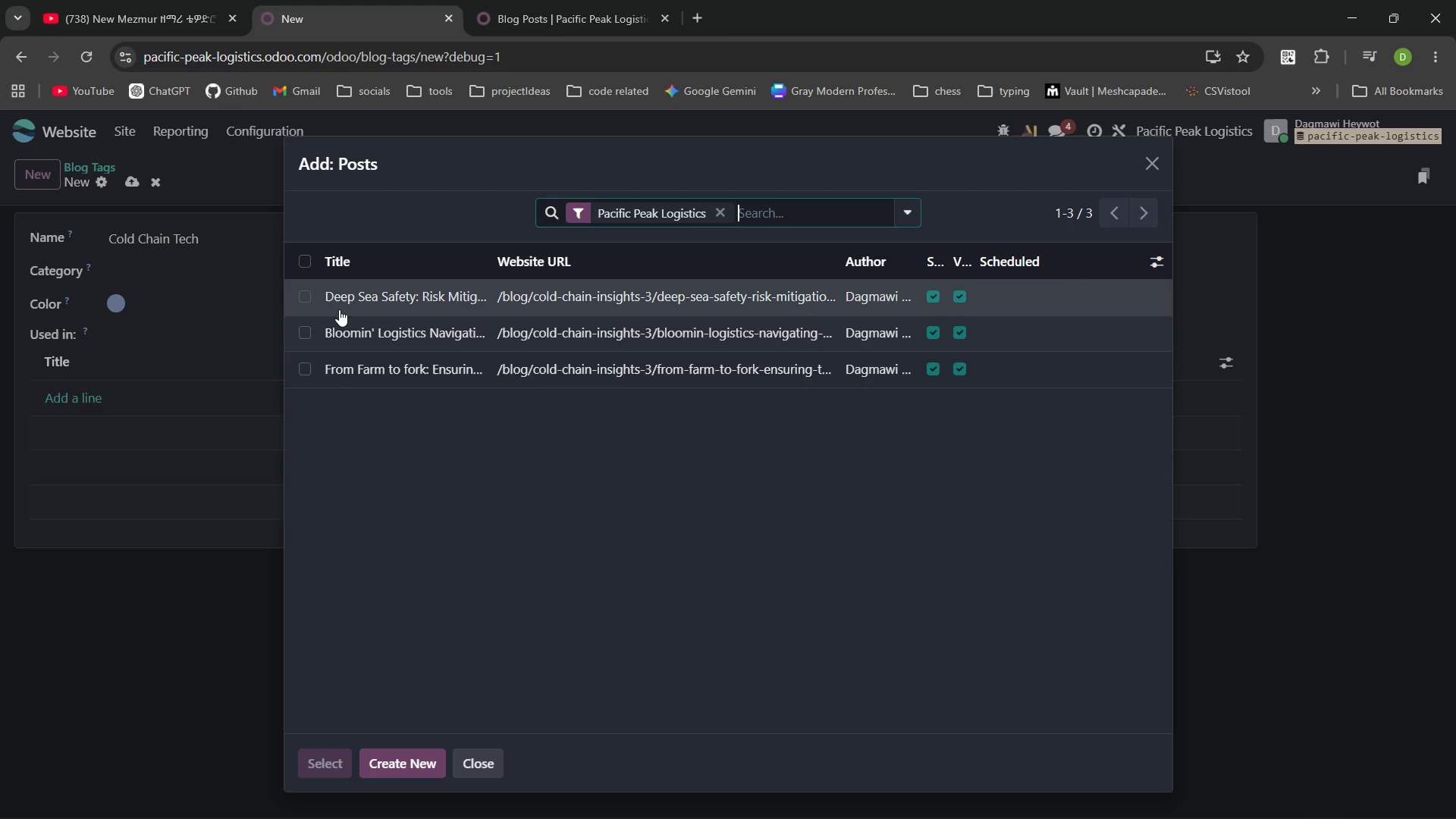 
left_click([316, 305])
 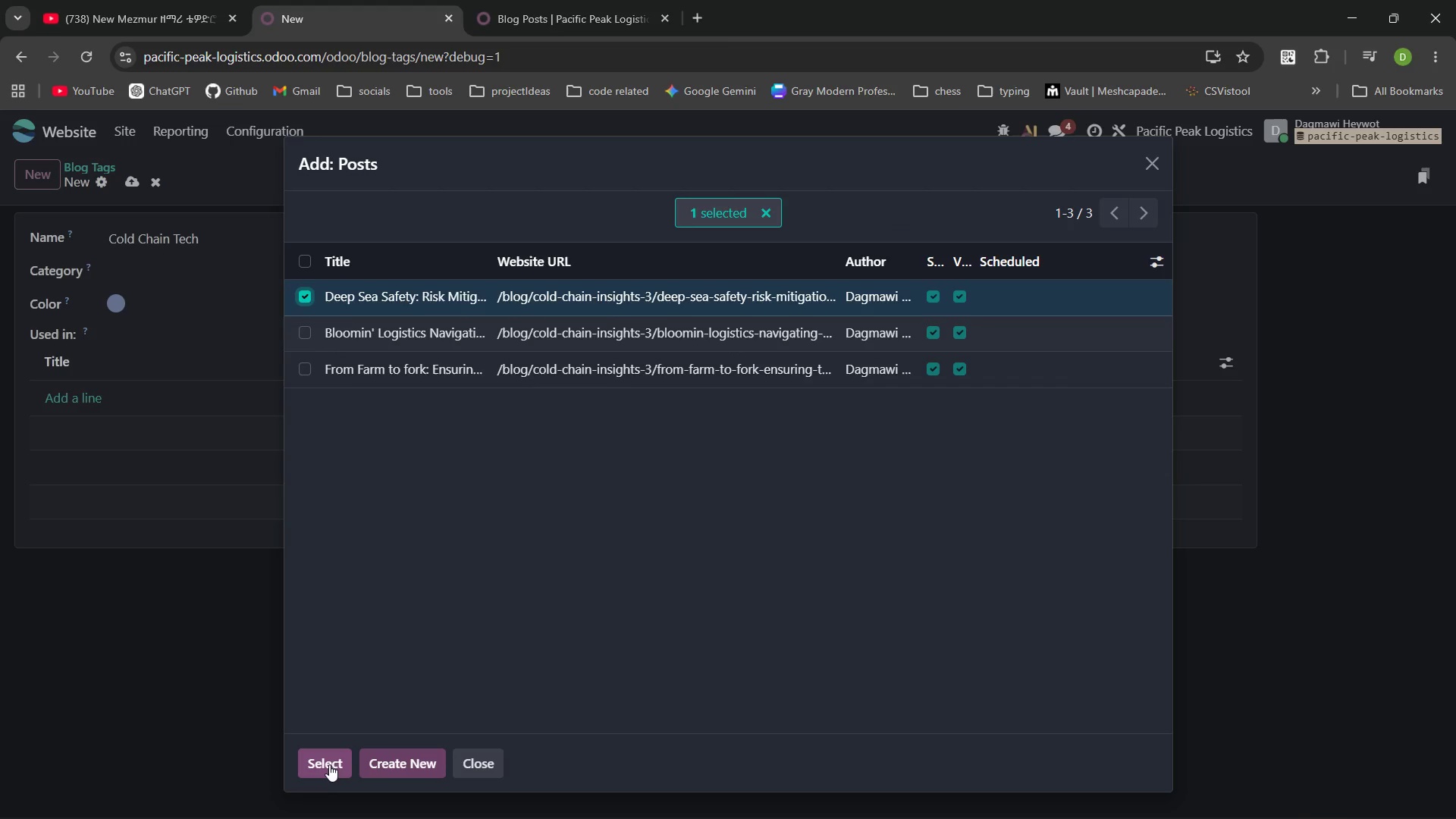 
left_click([325, 761])
 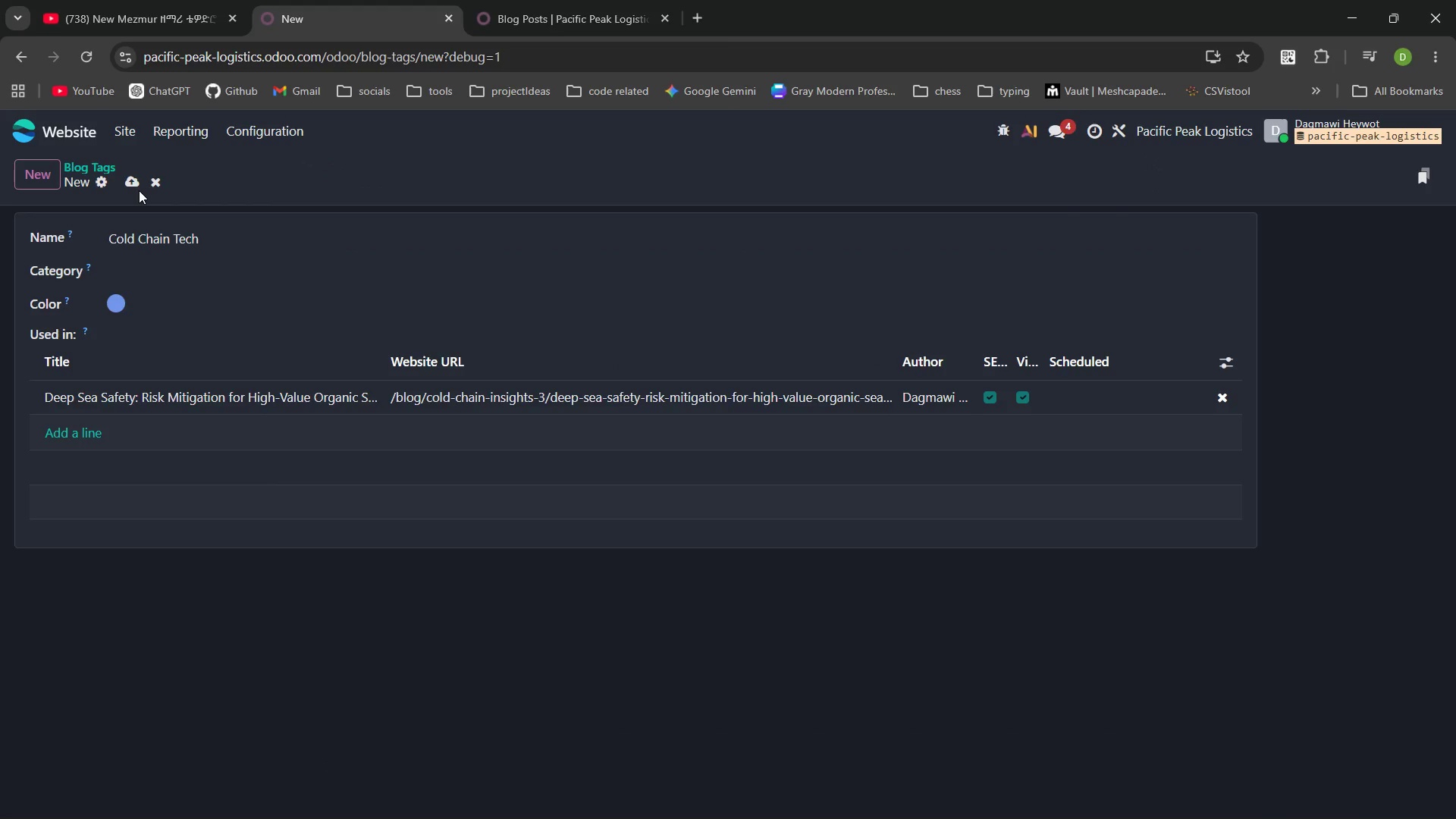 
left_click([133, 183])
 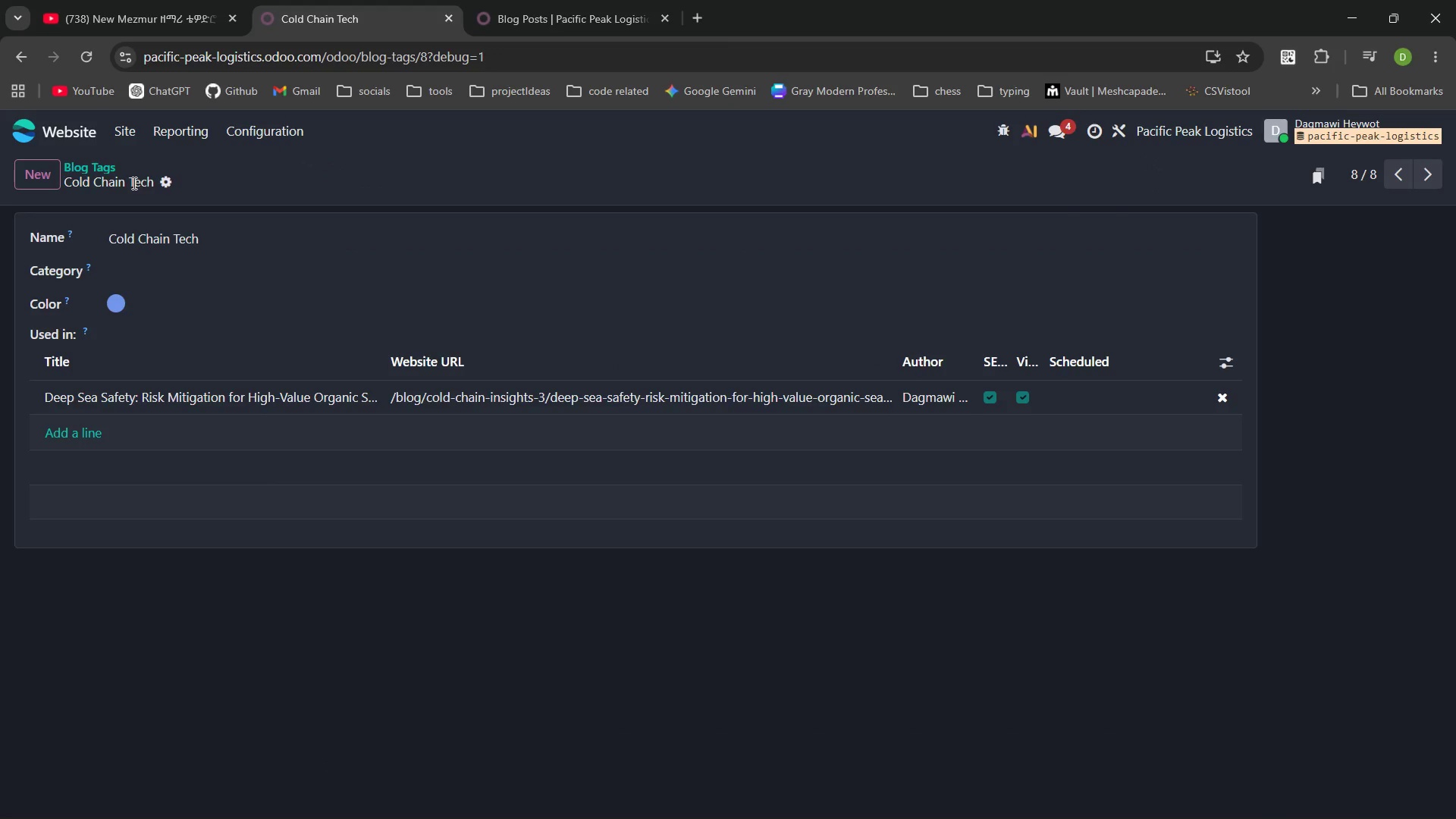 
wait(5.2)
 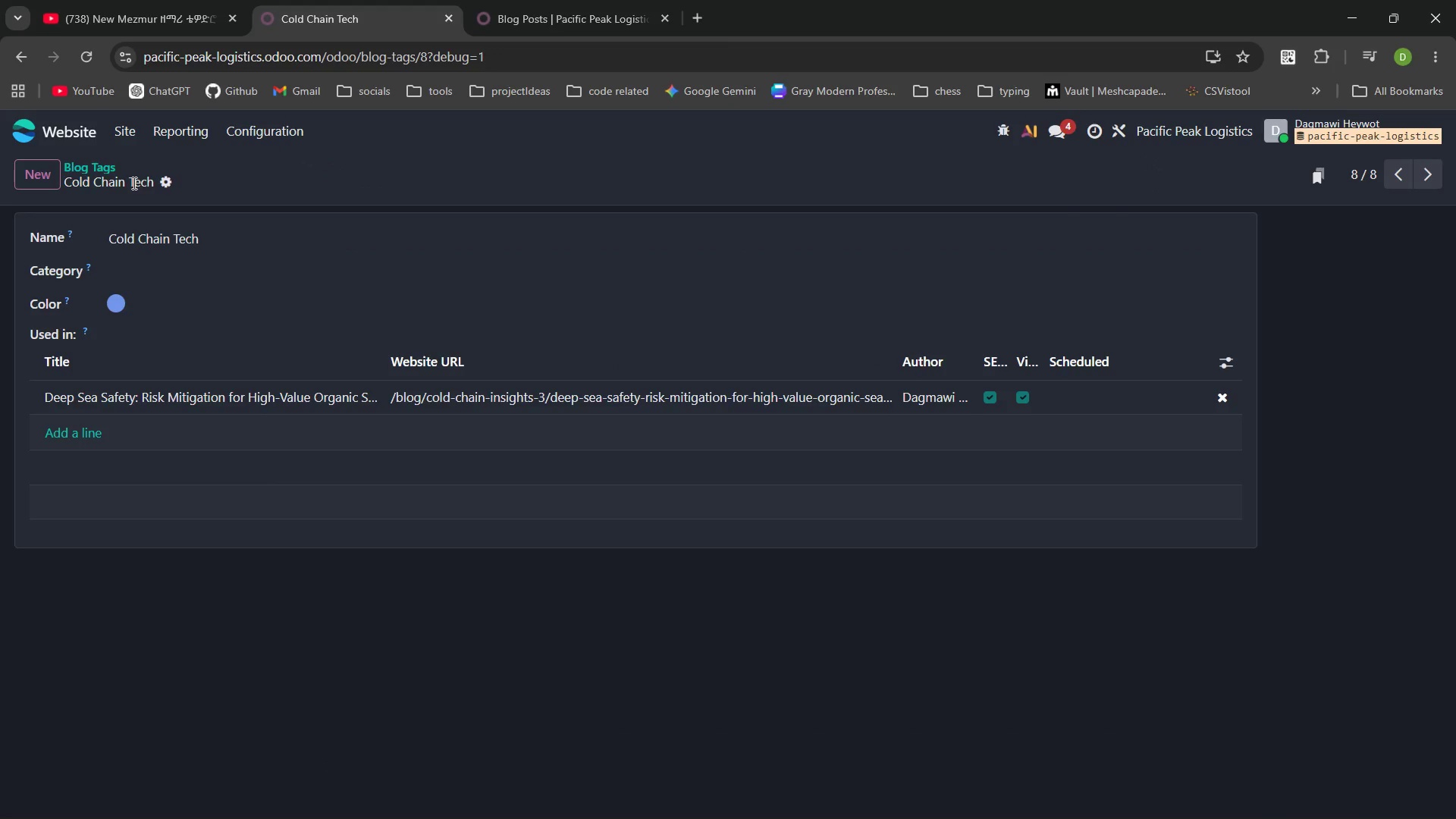 
left_click([655, 0])
 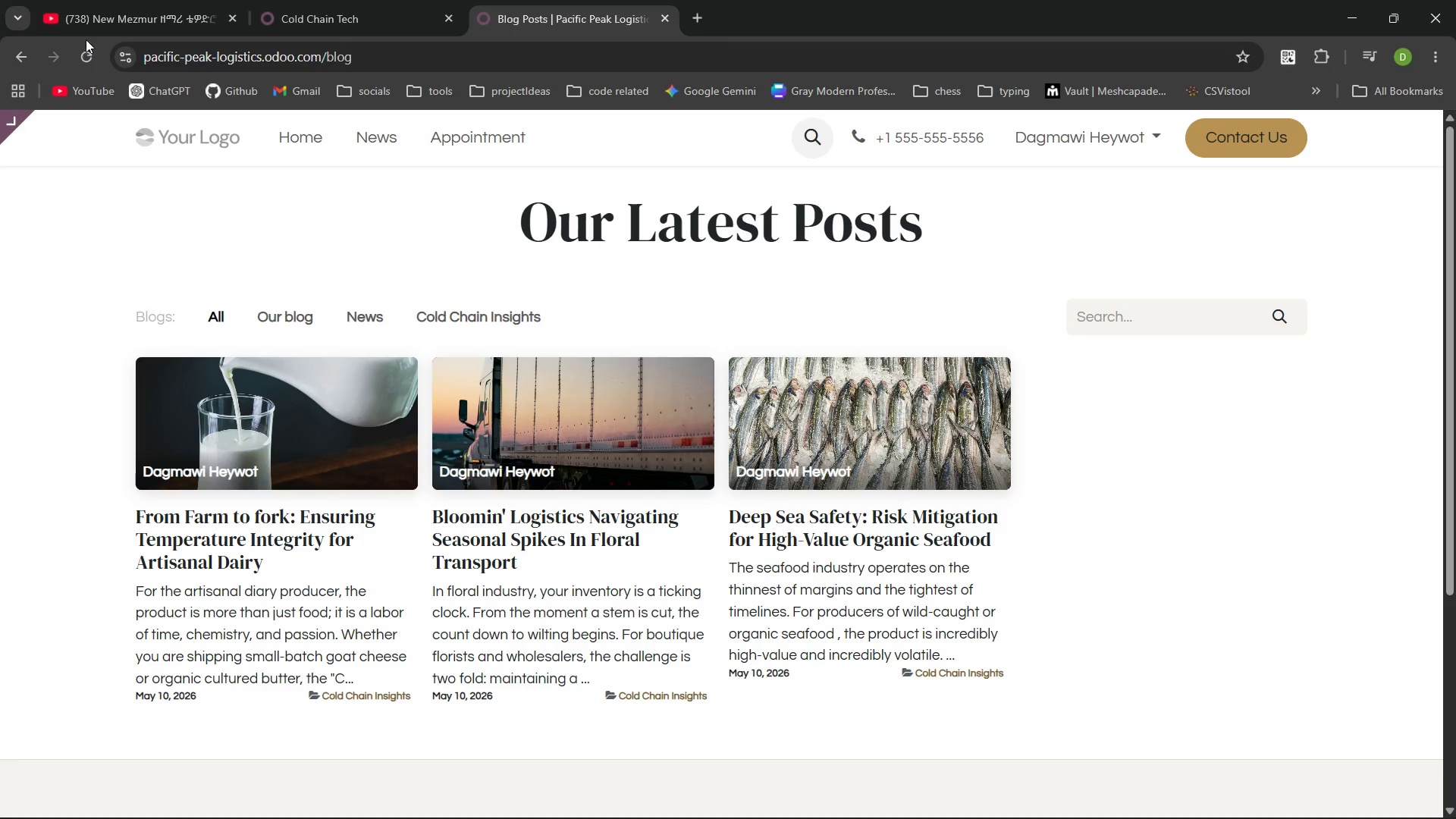 
left_click([86, 58])
 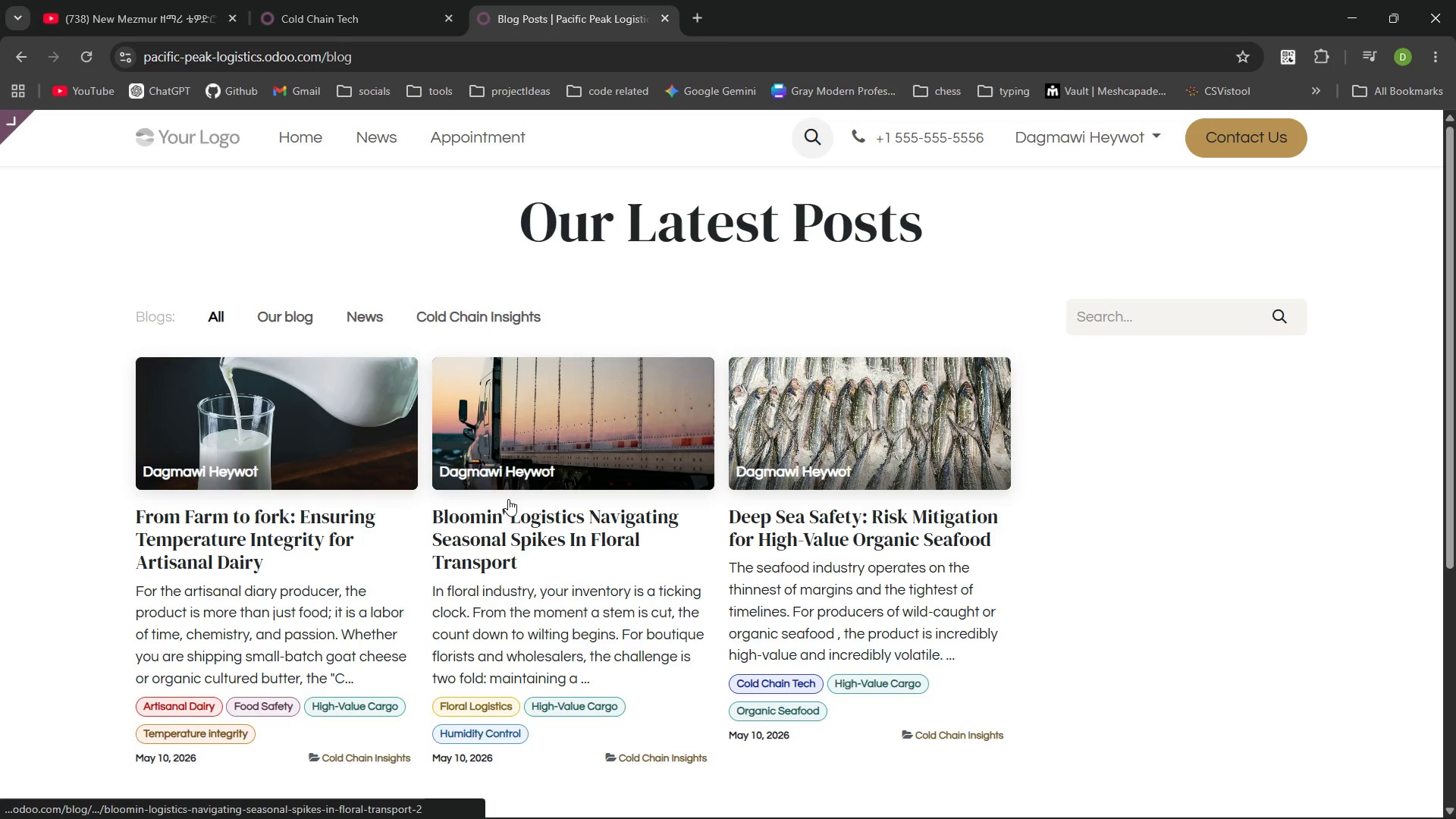 
wait(8.91)
 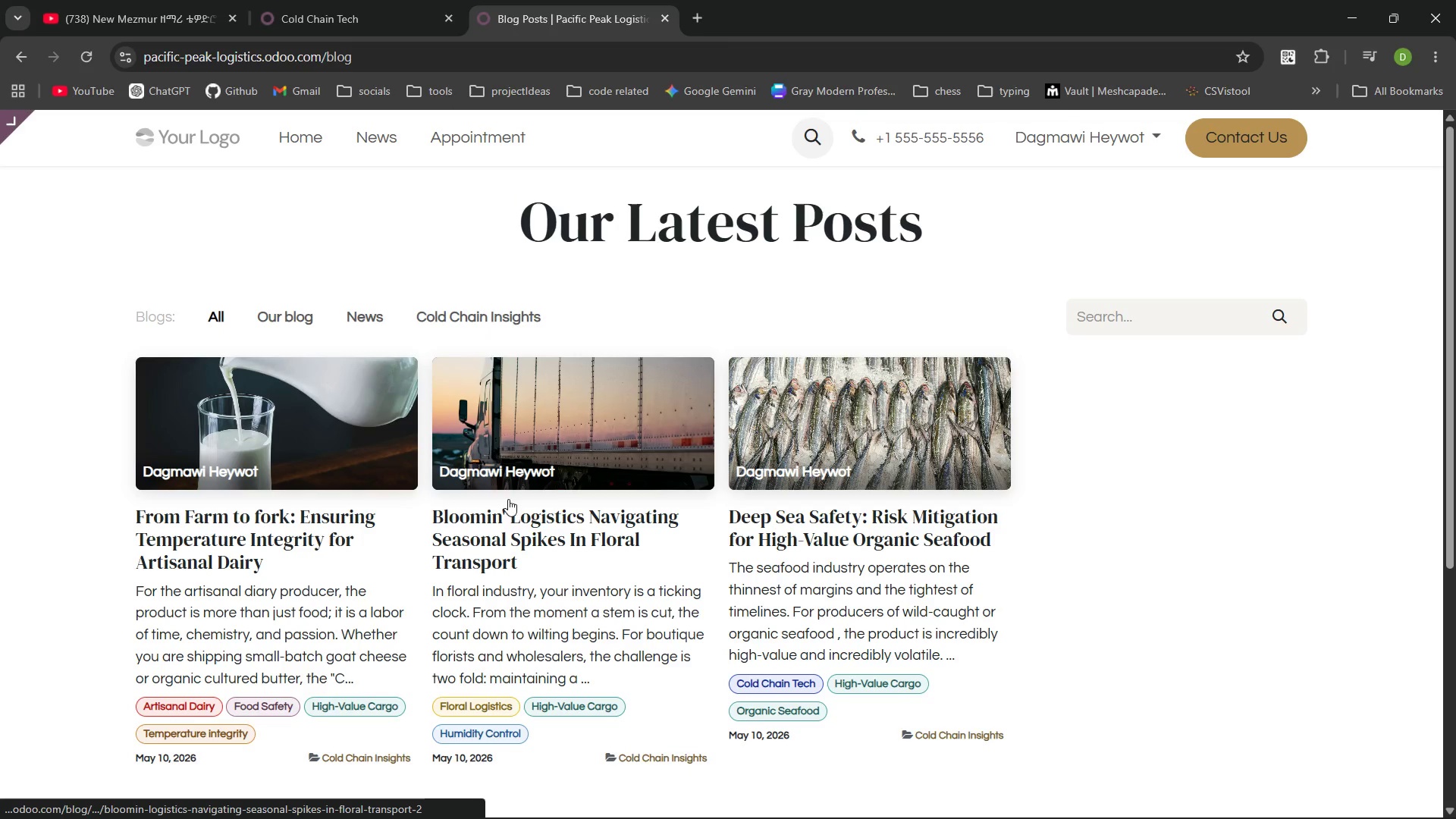 
key(PlayPause)
 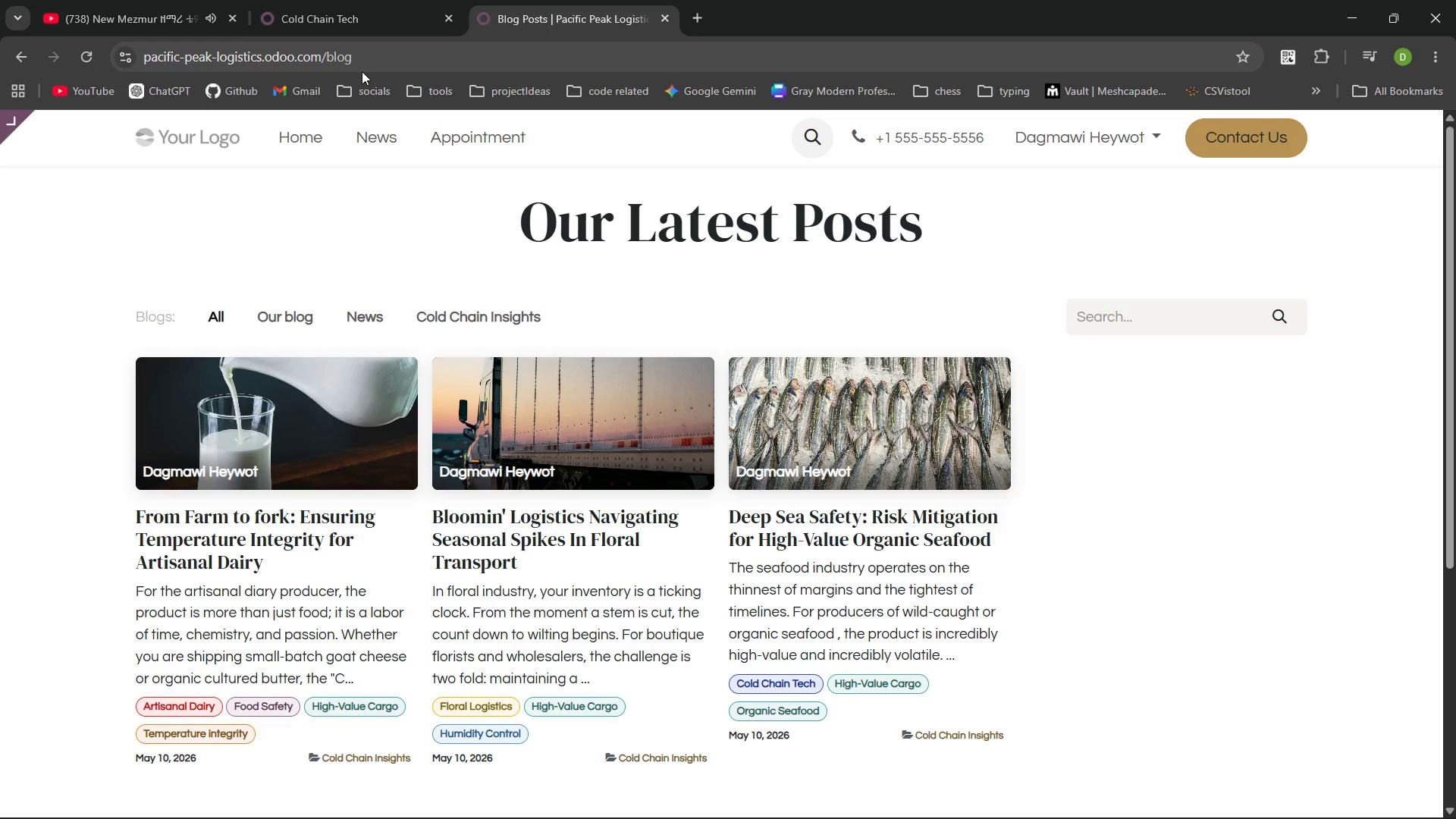 
wait(16.89)
 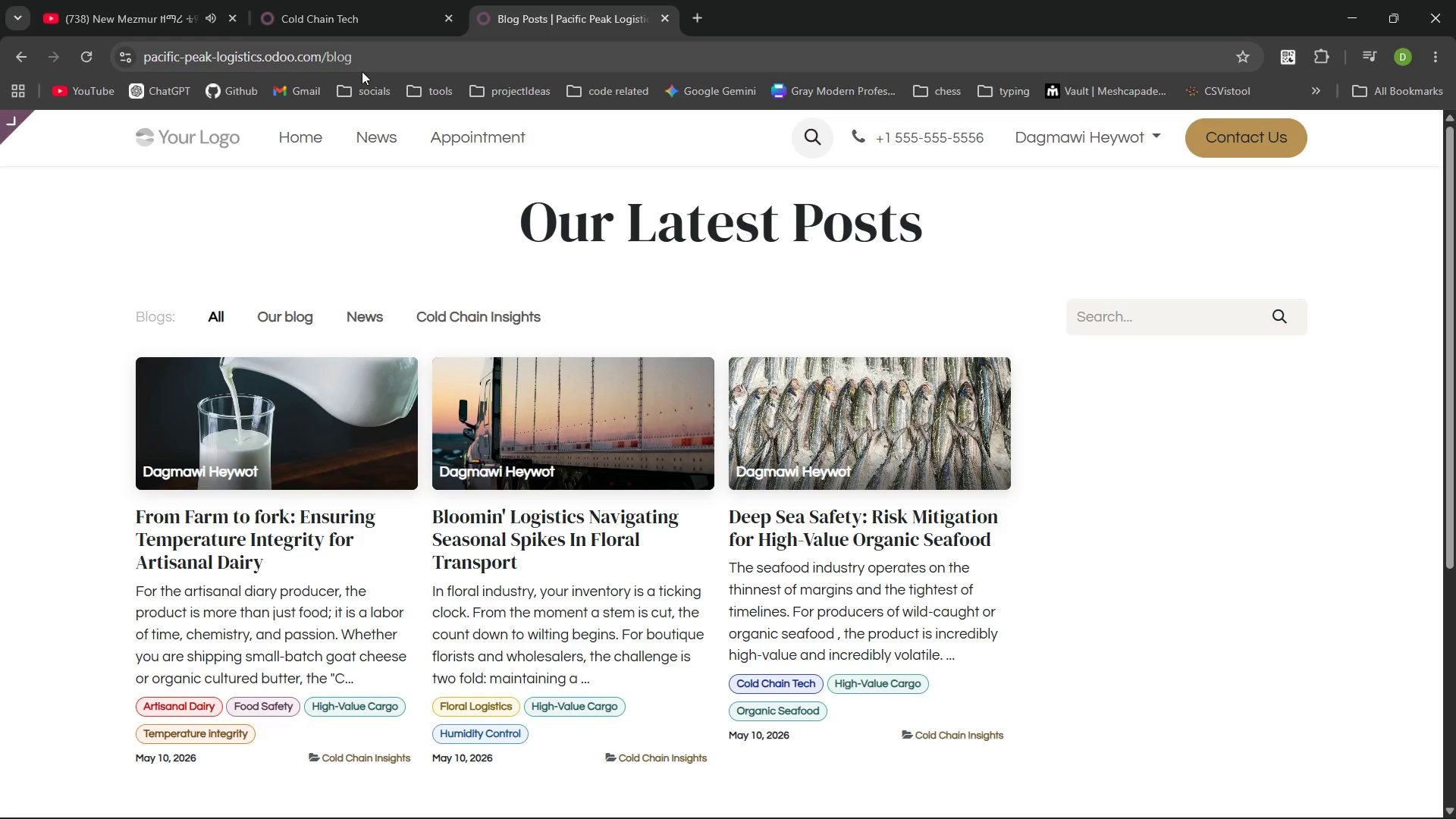 
key(PrintScreen)
 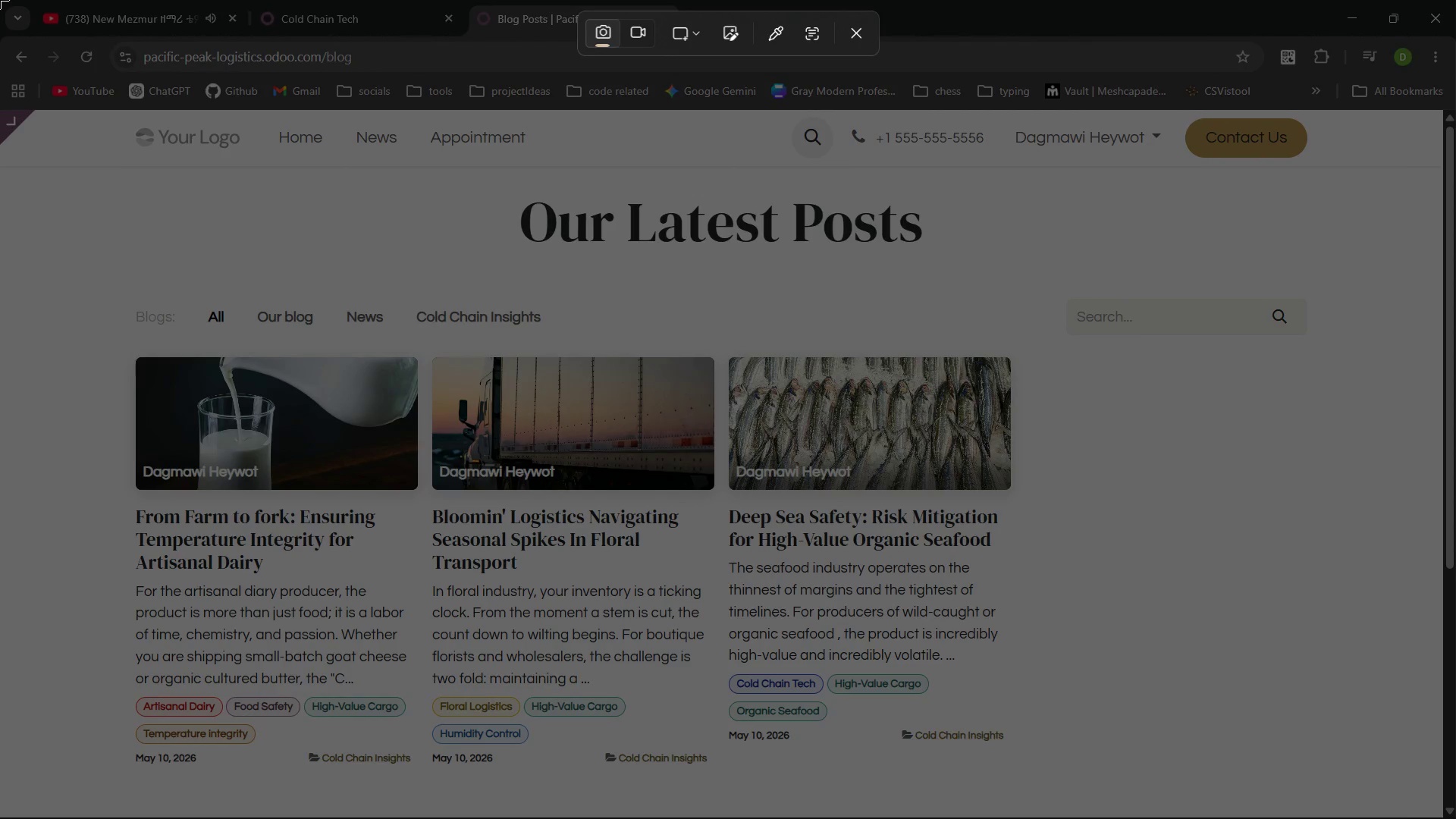 
left_click_drag(start_coordinate=[0, 0], to_coordinate=[1455, 818])
 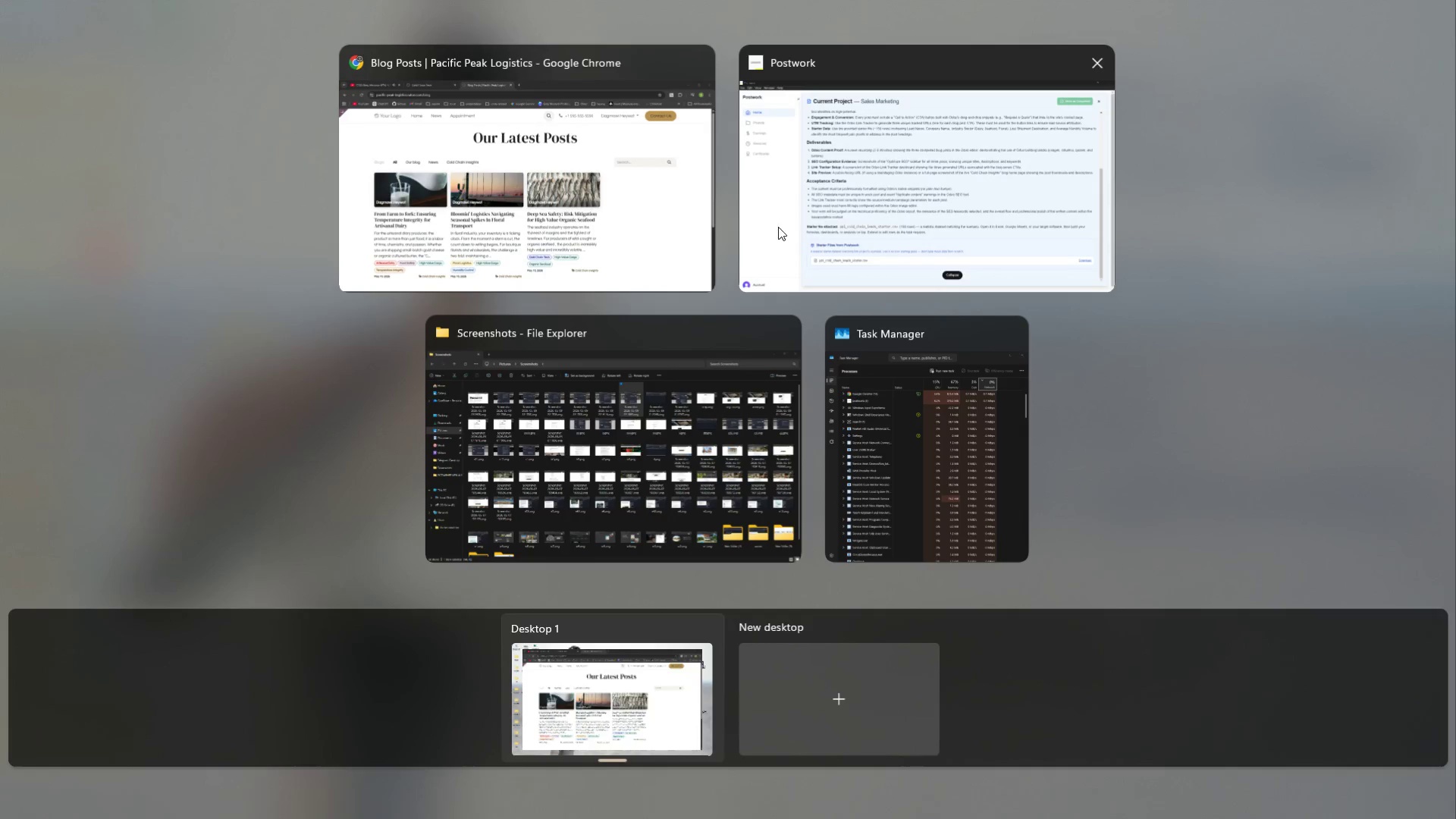 
left_click([626, 403])
 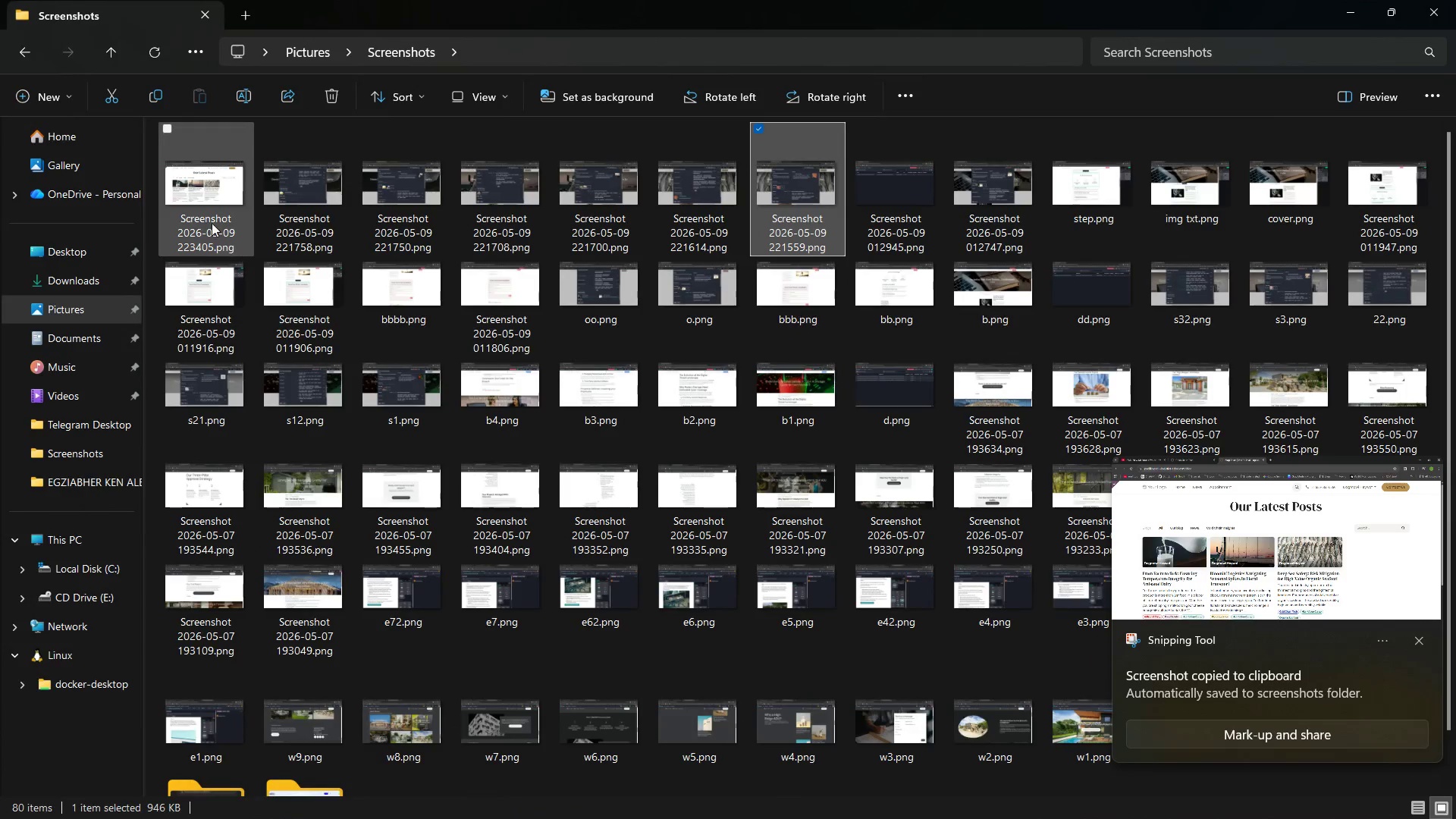 
left_click([193, 204])
 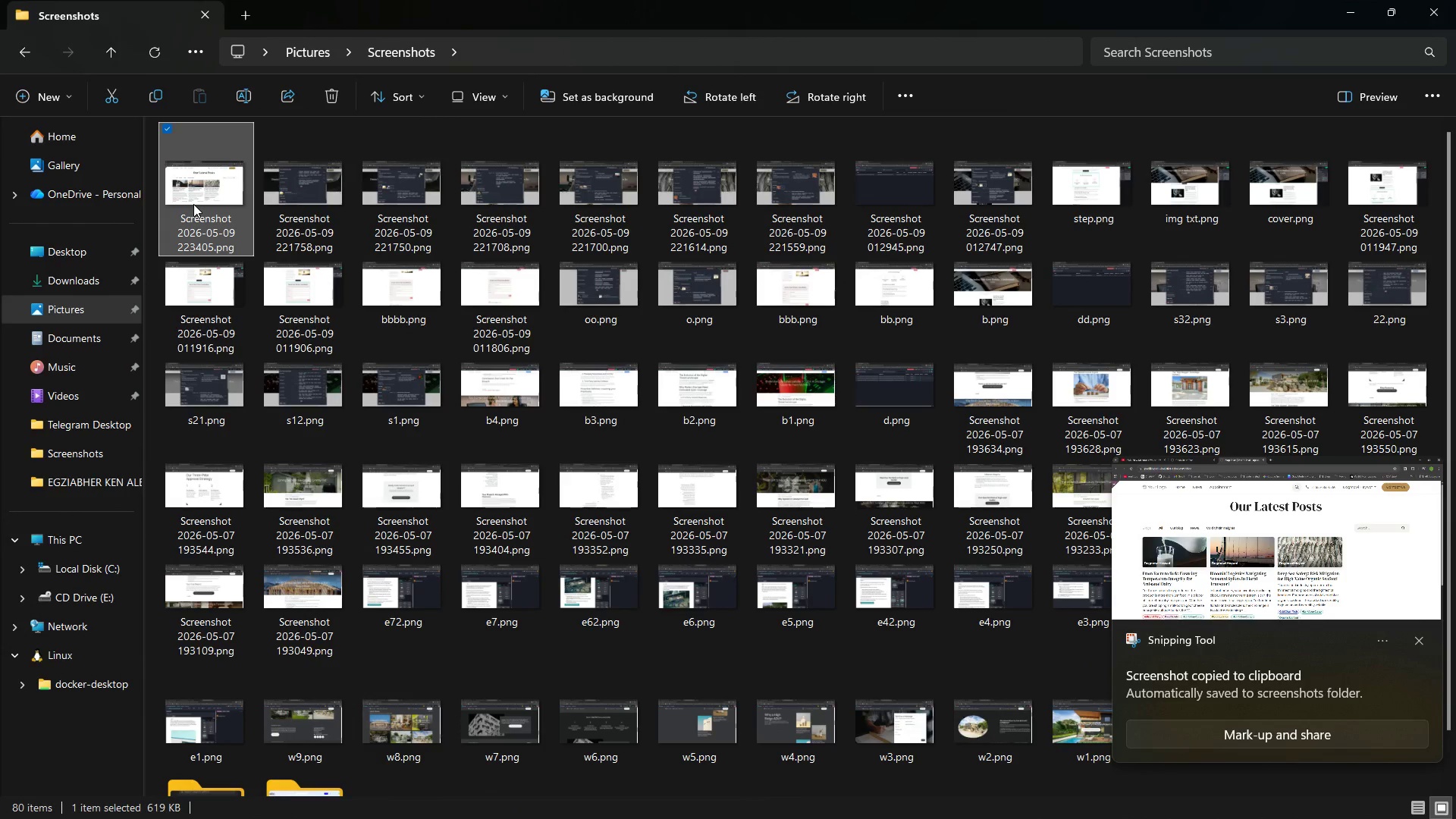 
right_click([193, 204])
 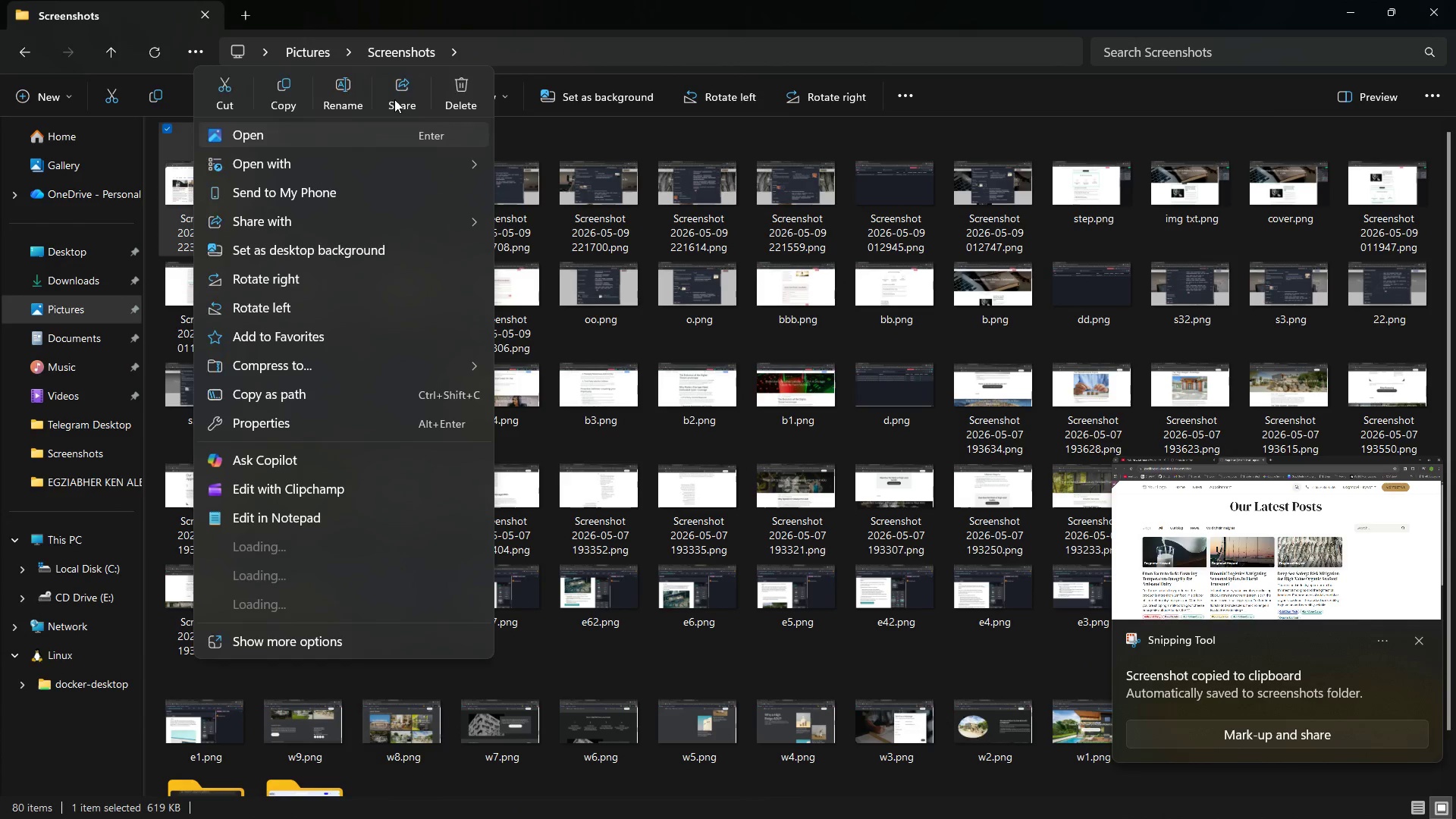 
left_click([347, 87])
 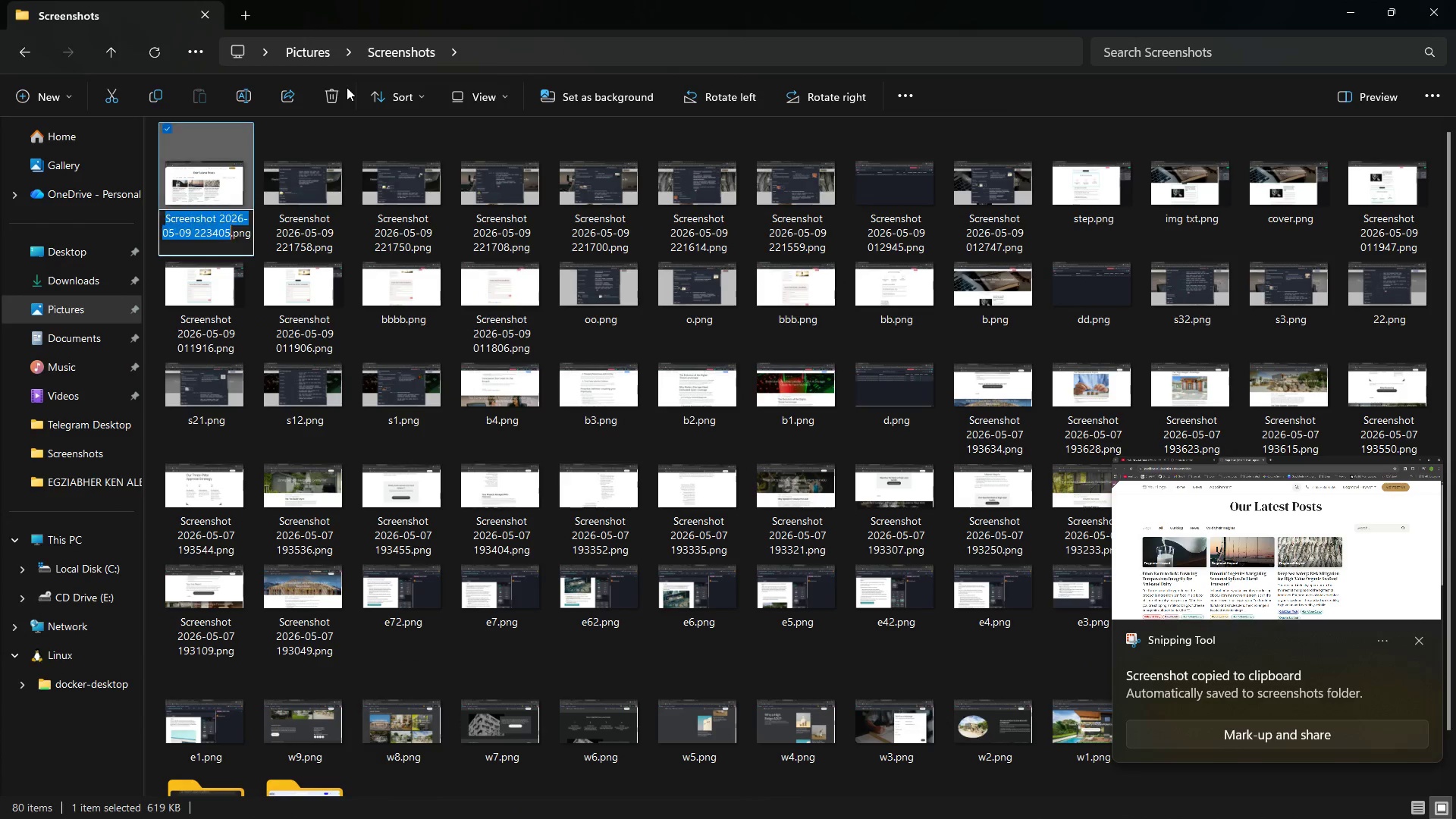 
type(blogs)
 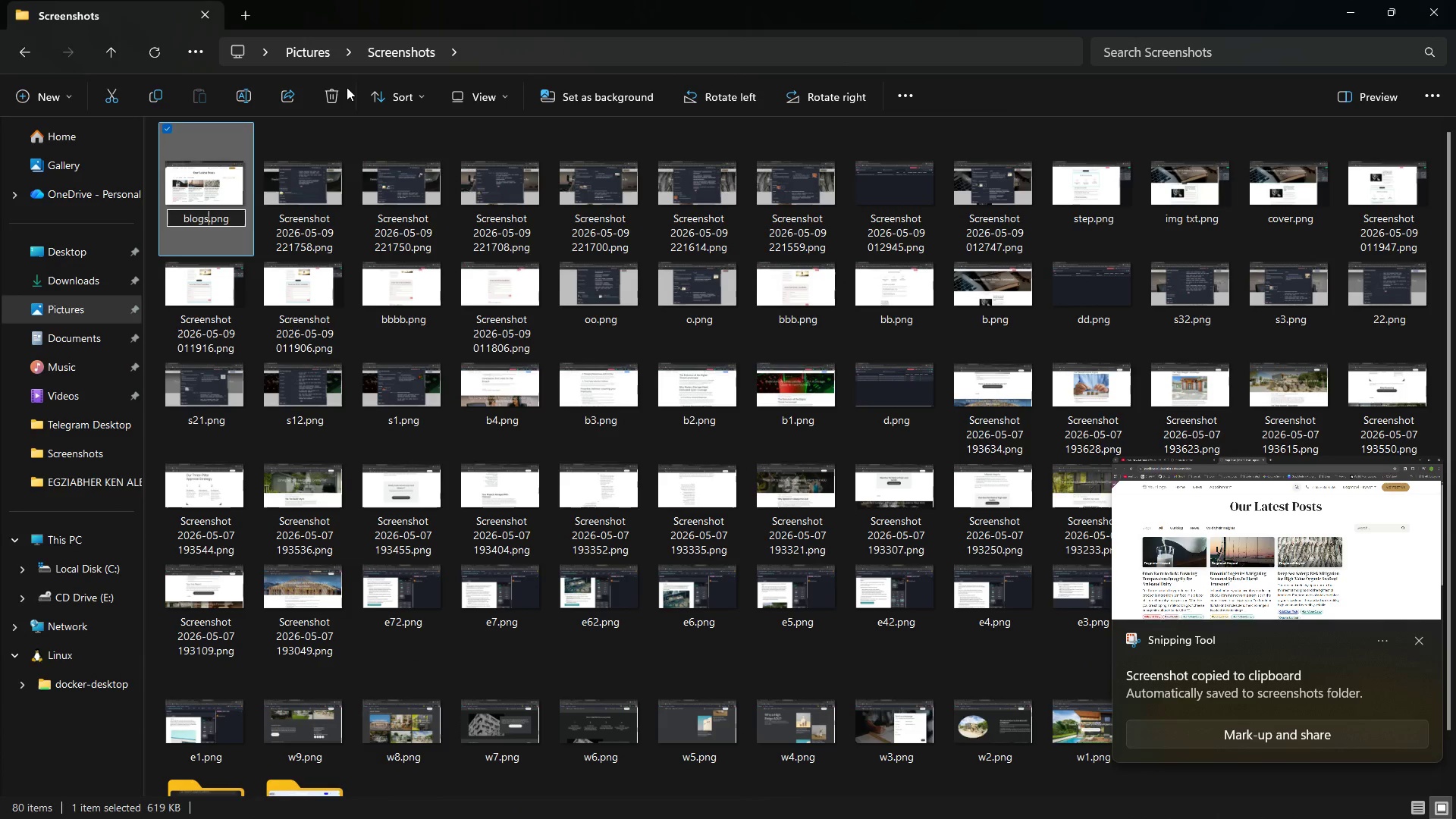 
key(Enter)
 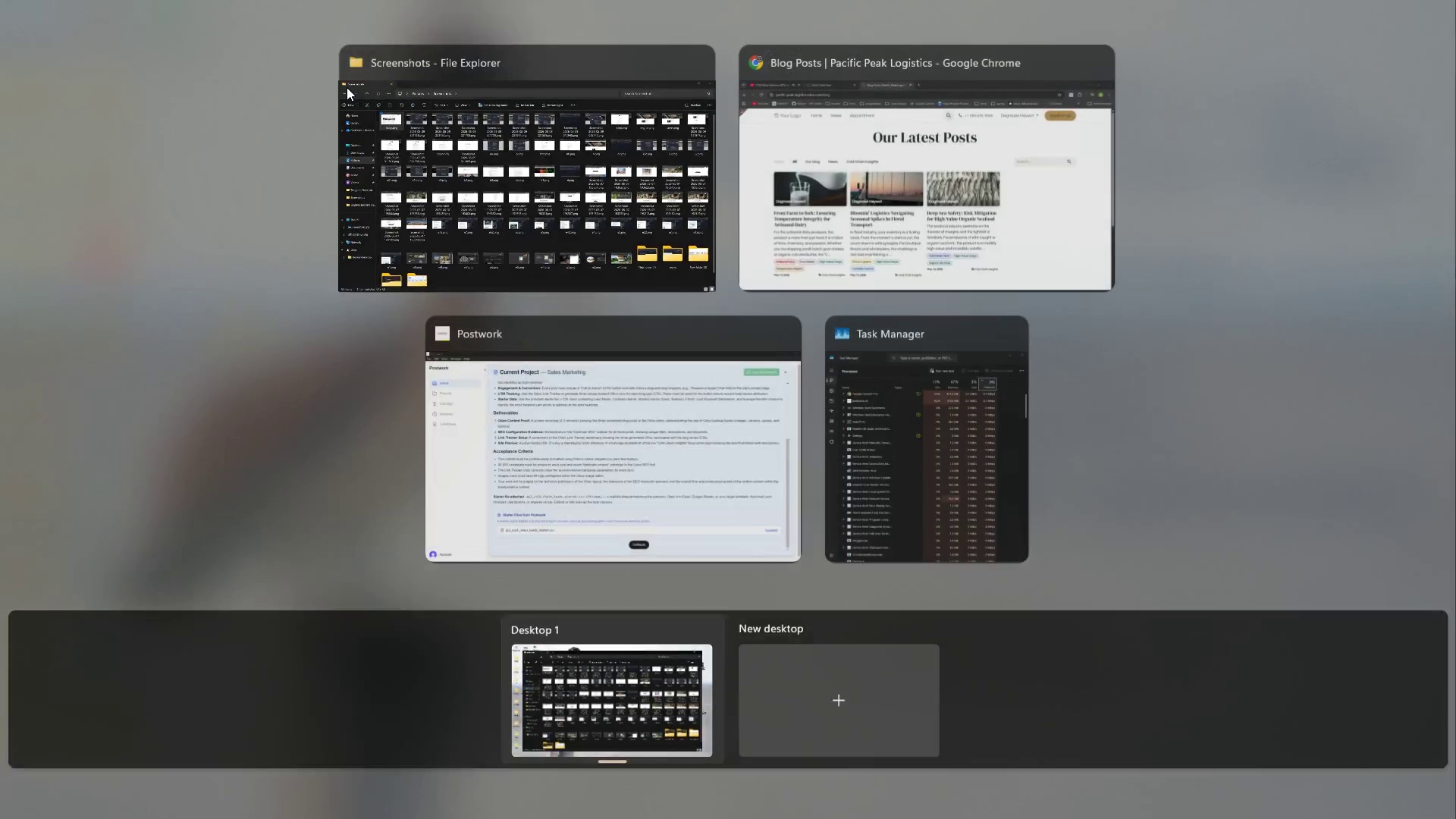 
left_click([529, 187])
 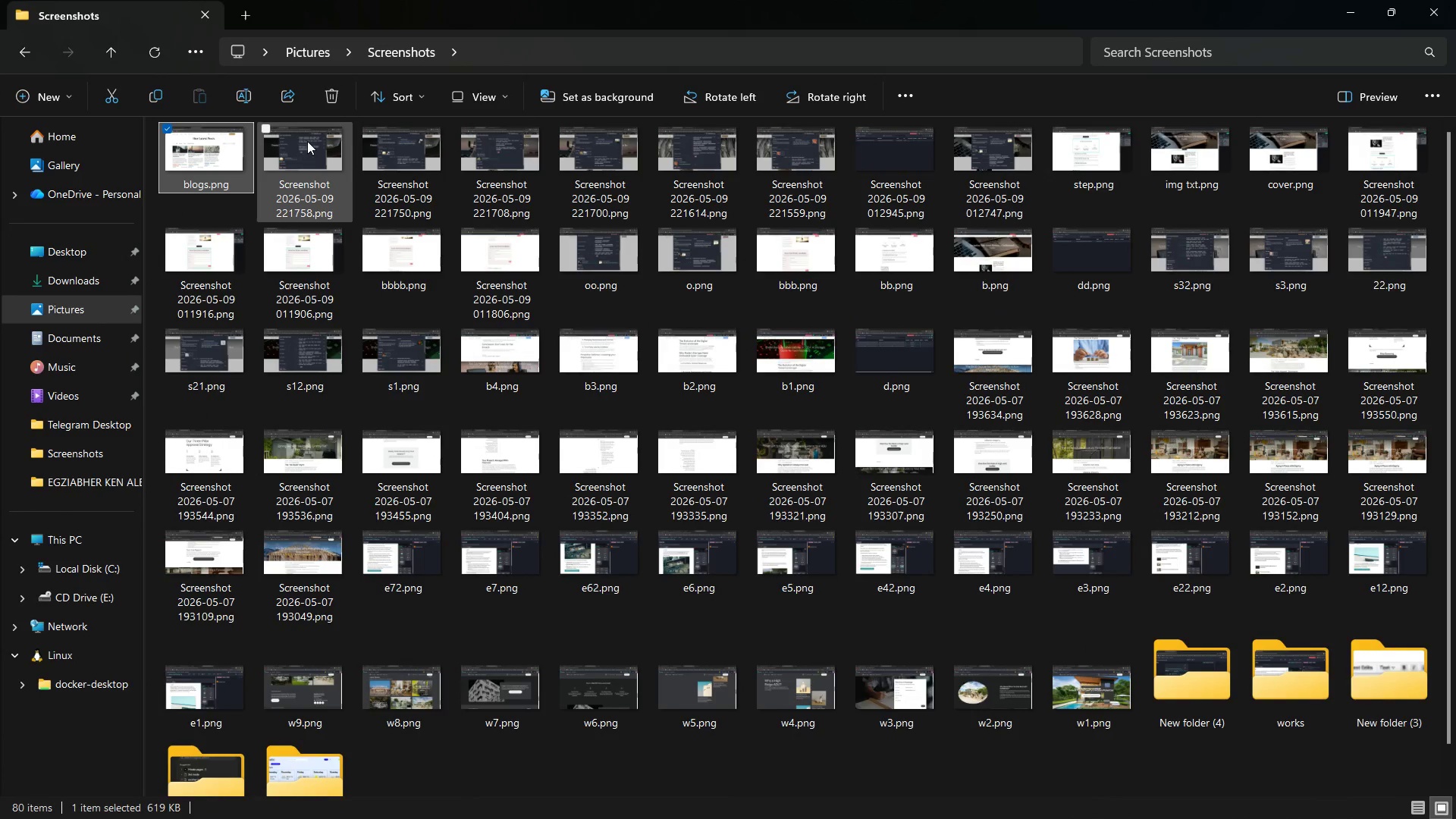 
left_click([299, 142])
 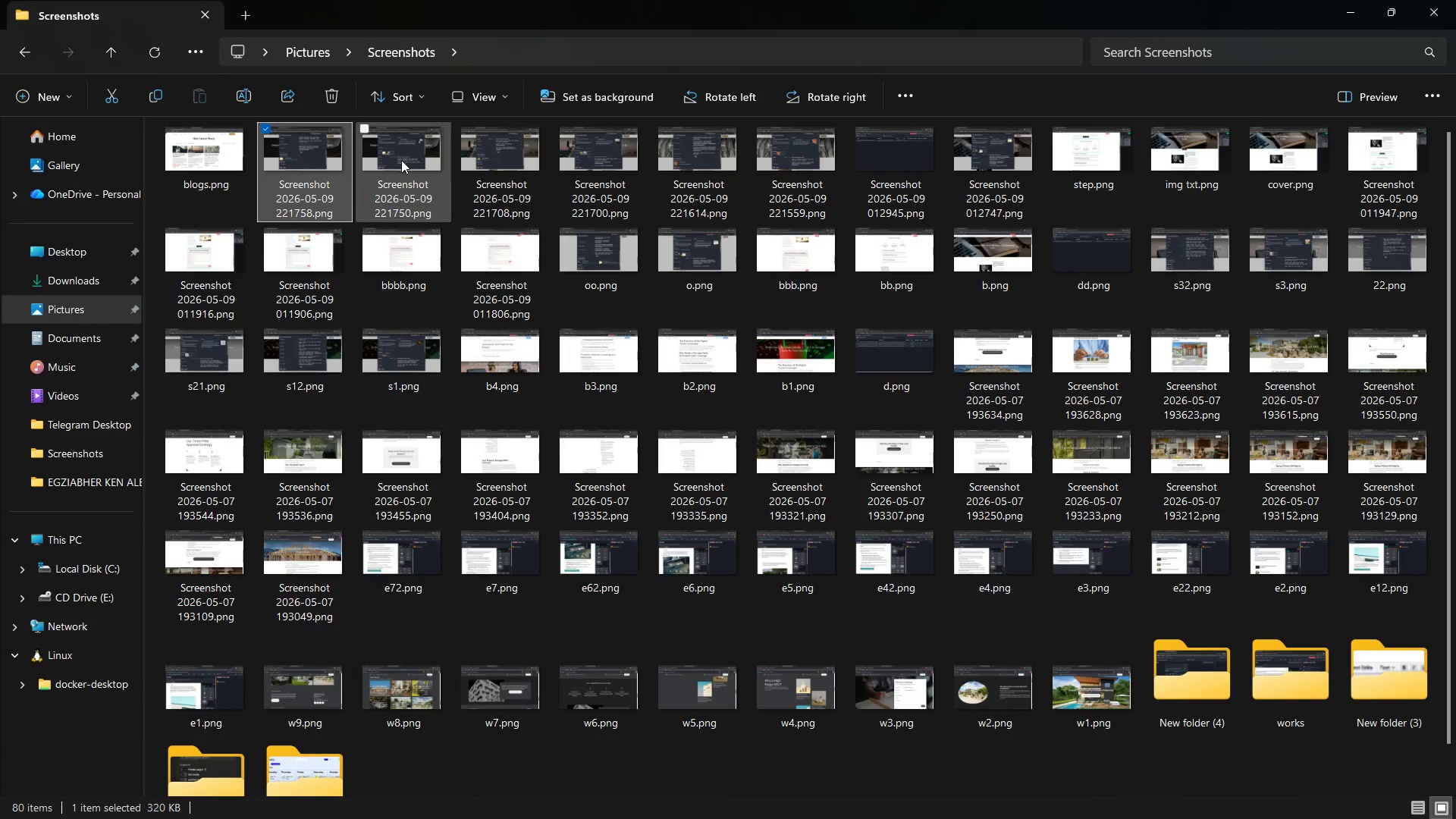 
double_click([401, 160])
 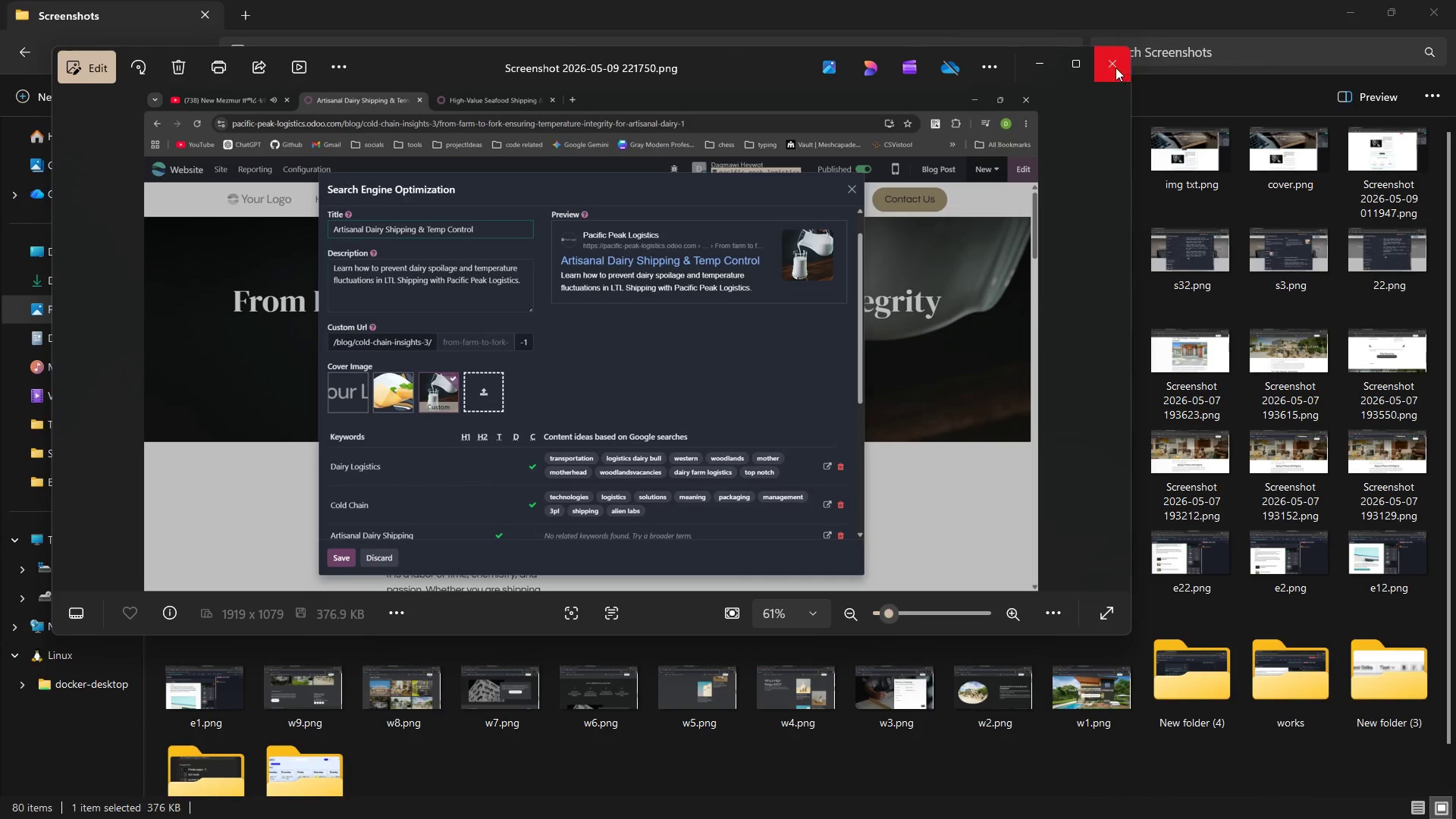 
left_click([1112, 63])
 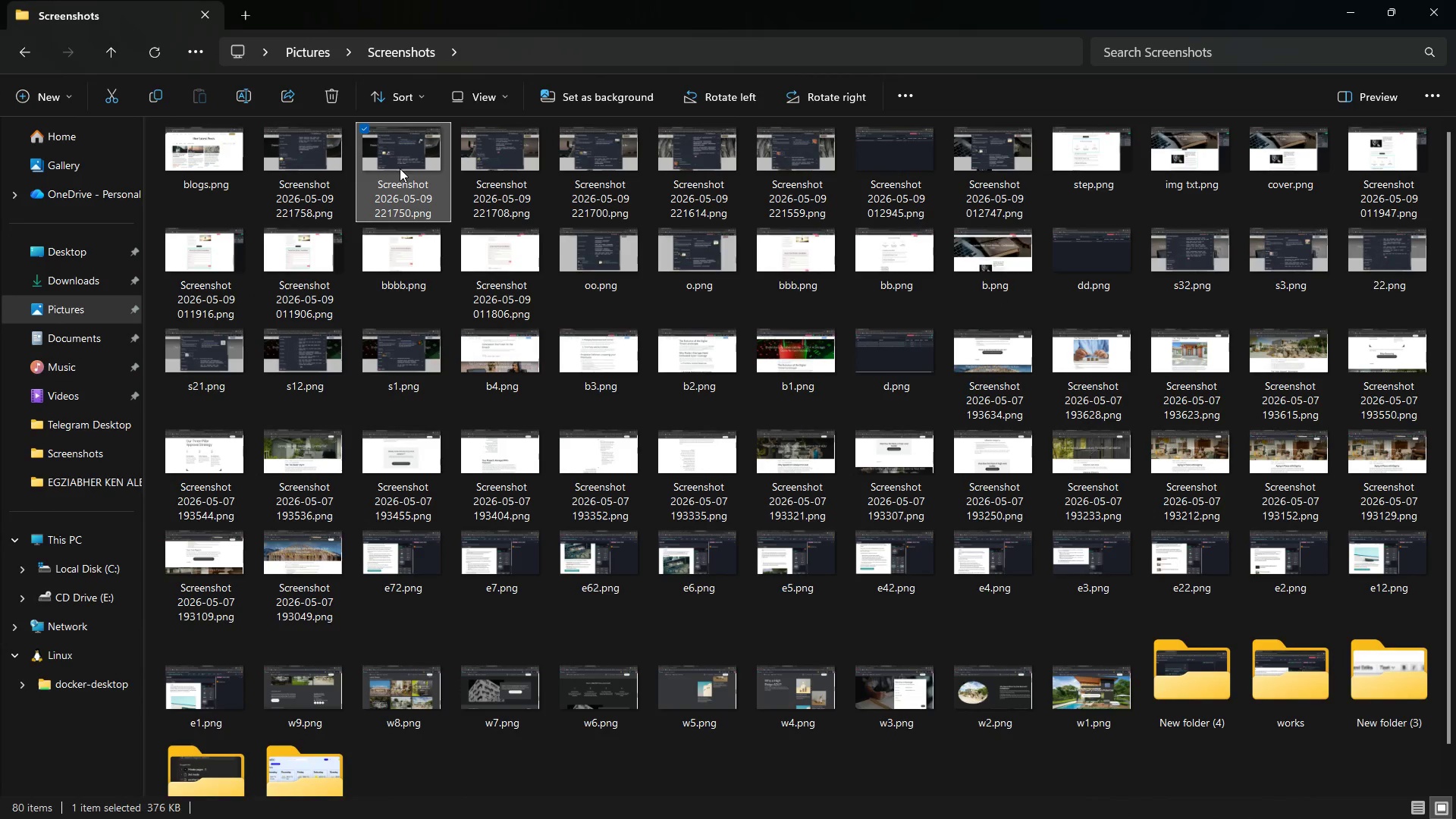 
right_click([400, 168])
 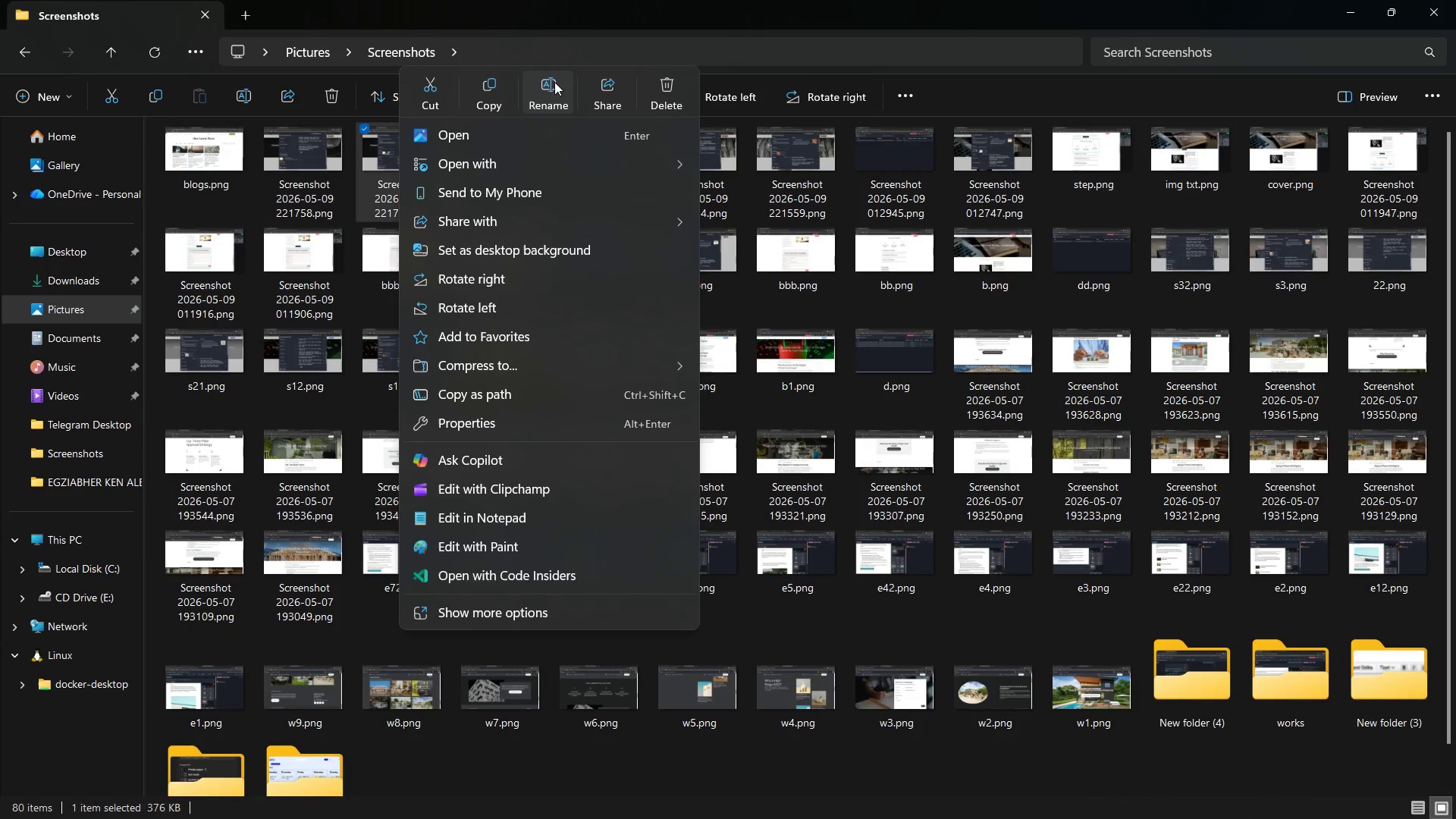 
left_click([555, 81])
 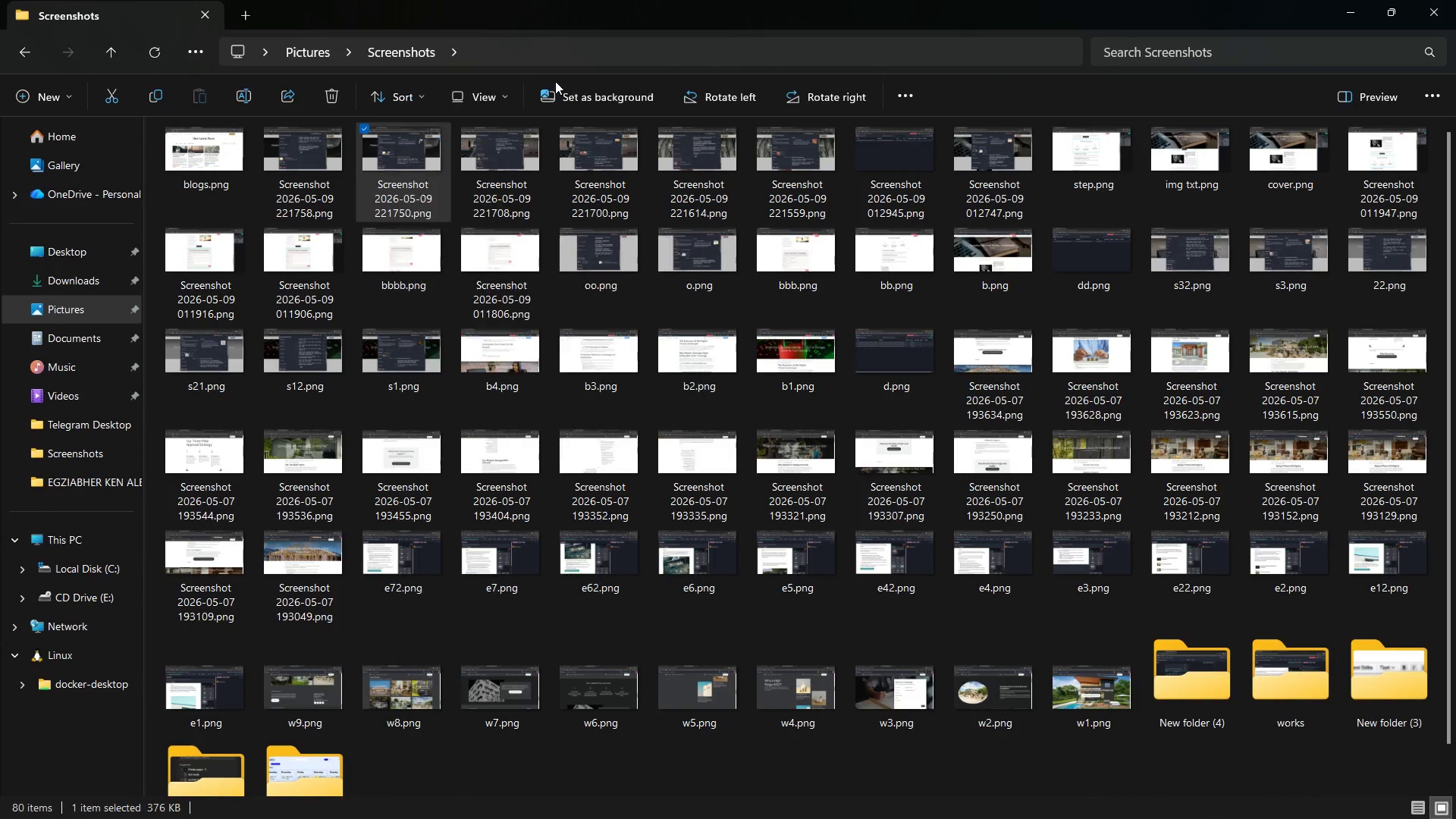 
type(w3ov)
 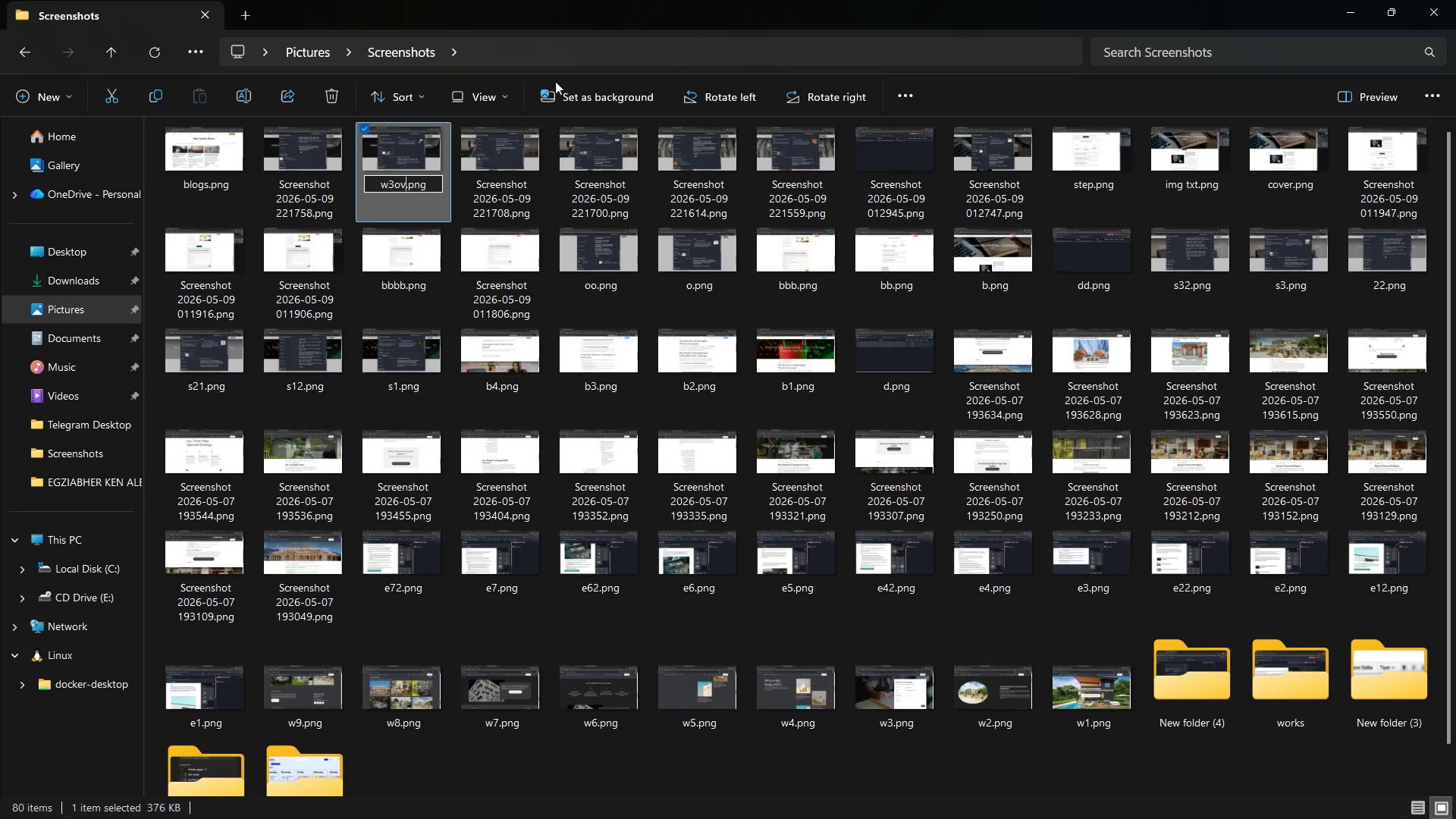 
key(Meta+MetaLeft)
 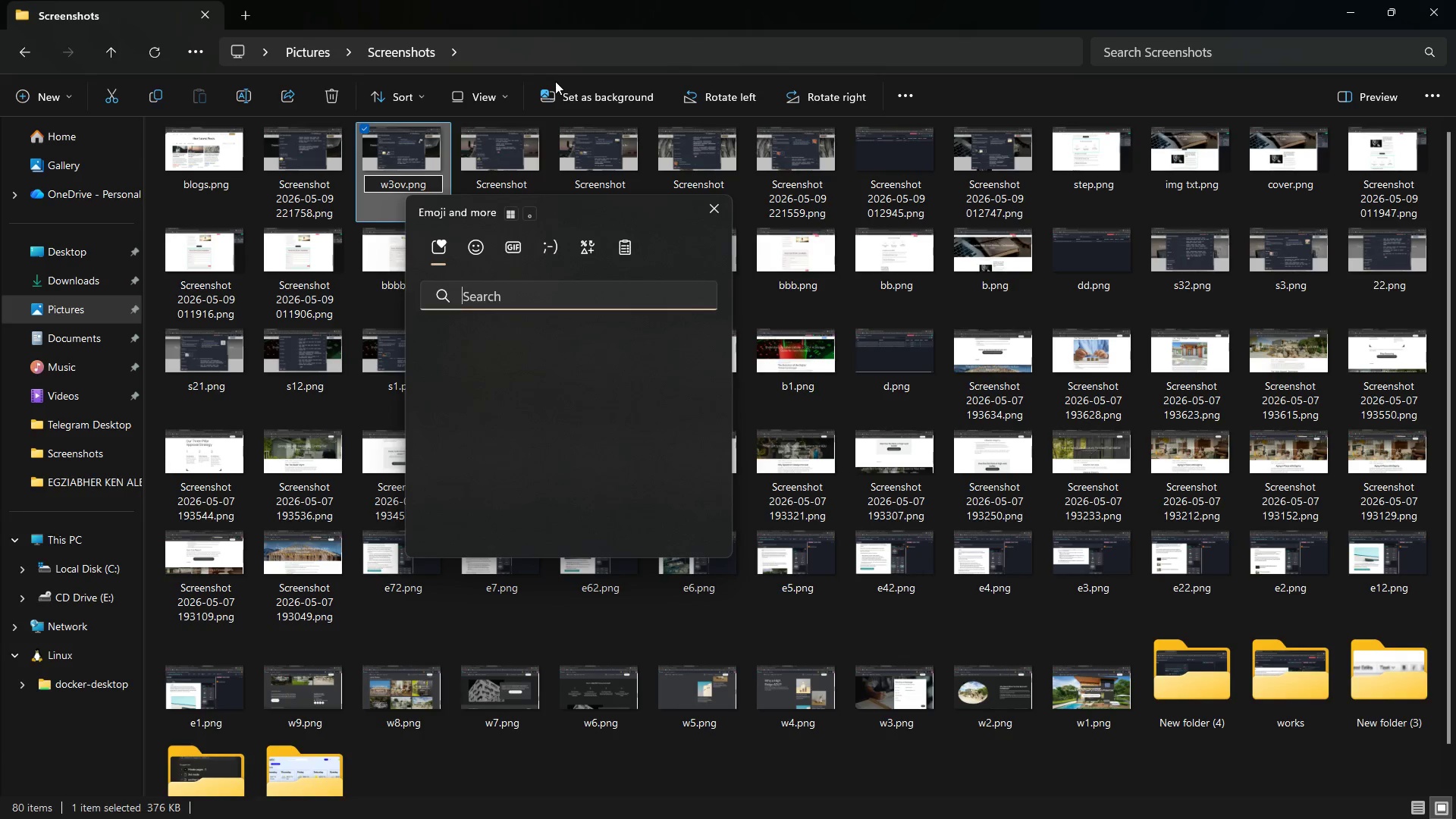 
key(Meta+Period)
 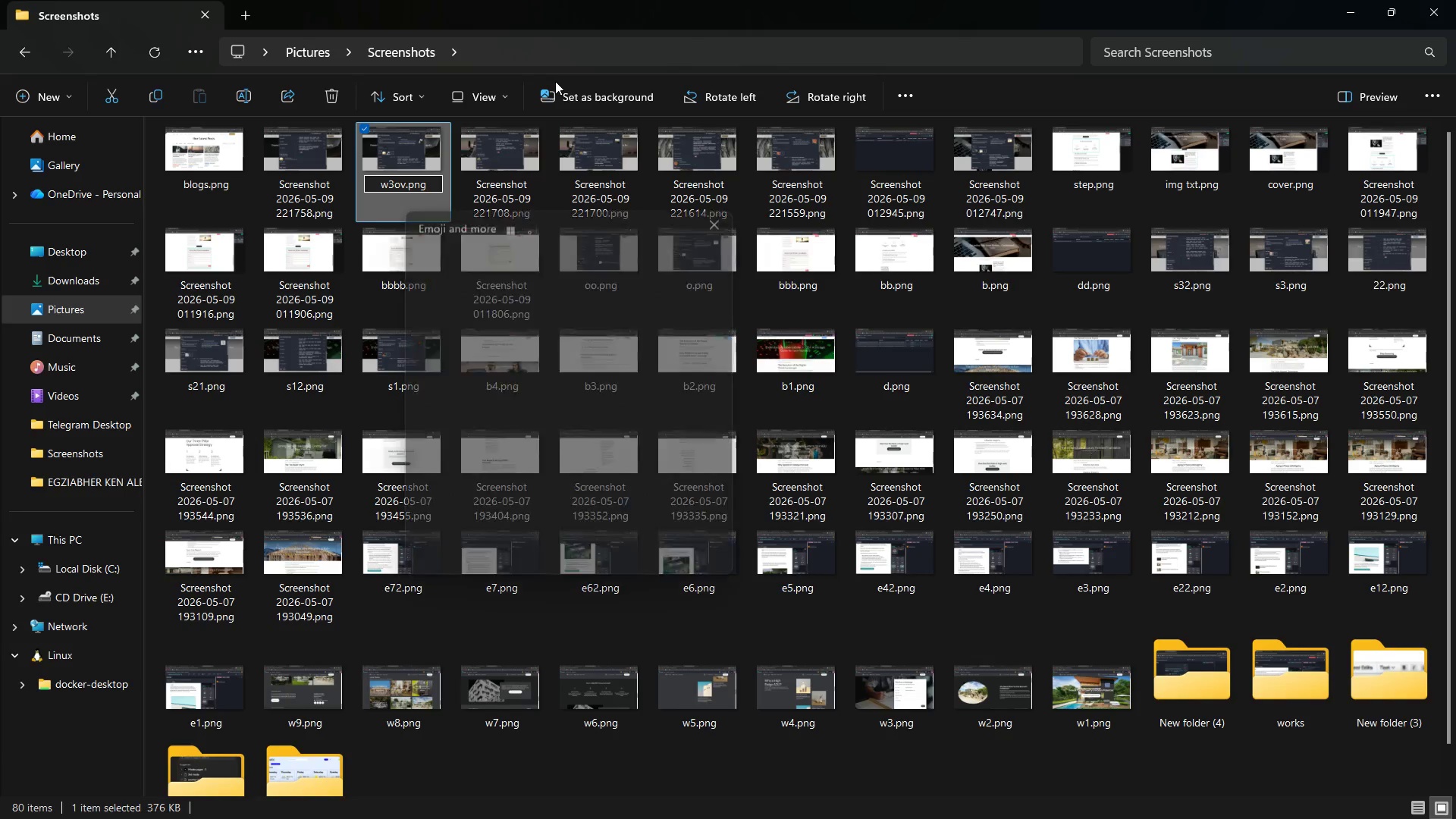 
key(Meta+Period)
 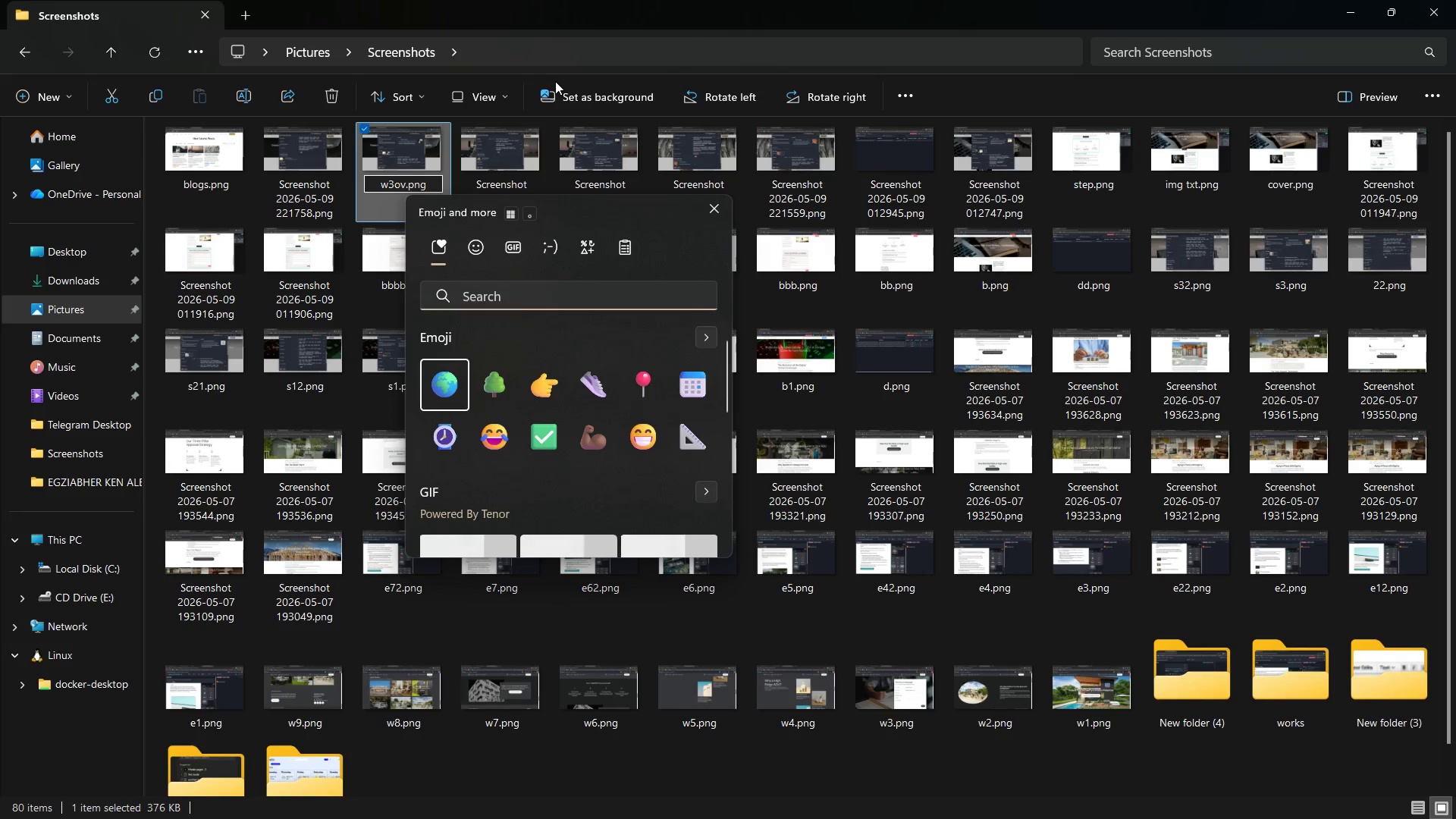 
key(Meta+MetaLeft)
 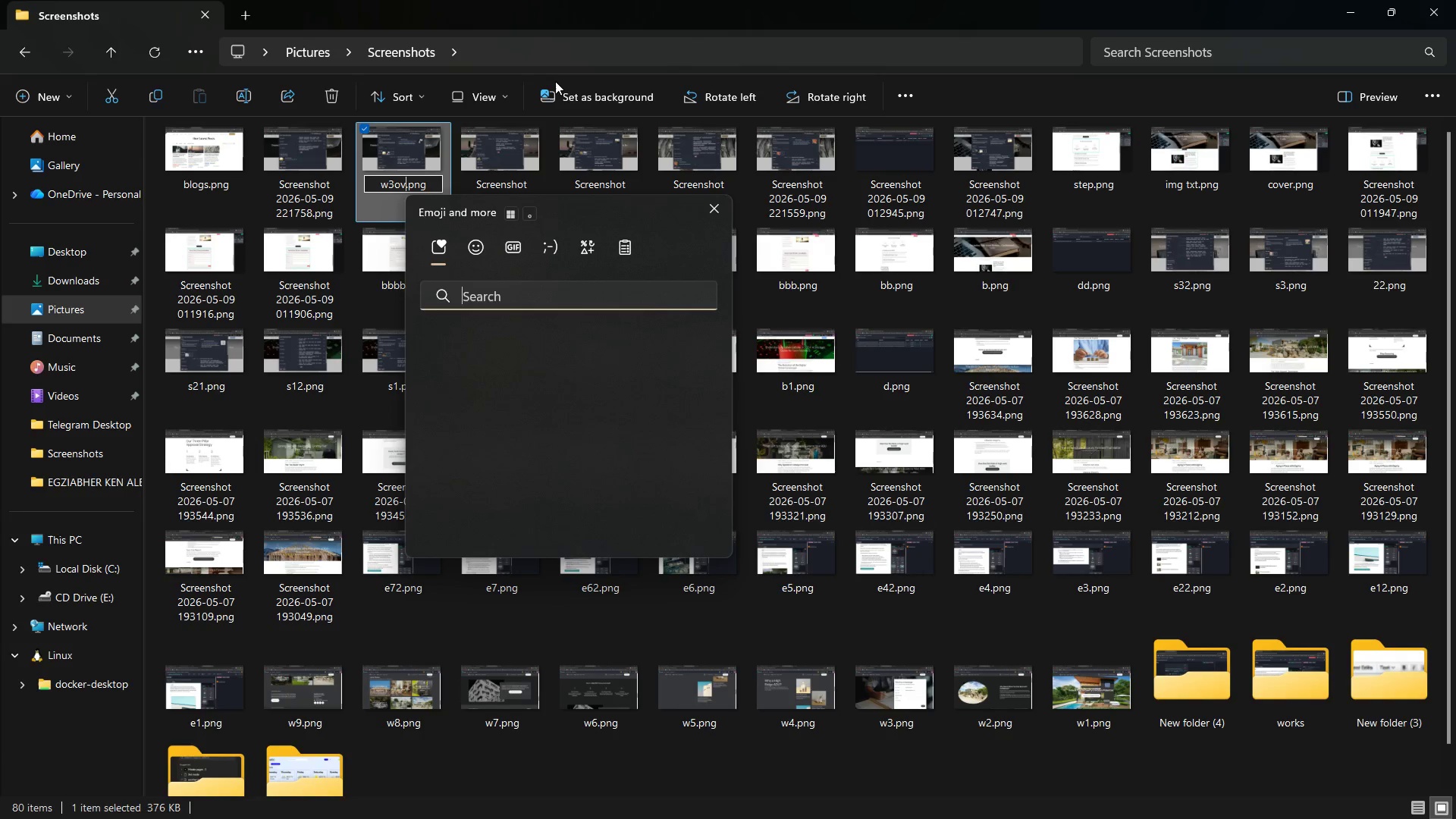 
key(Backspace)
 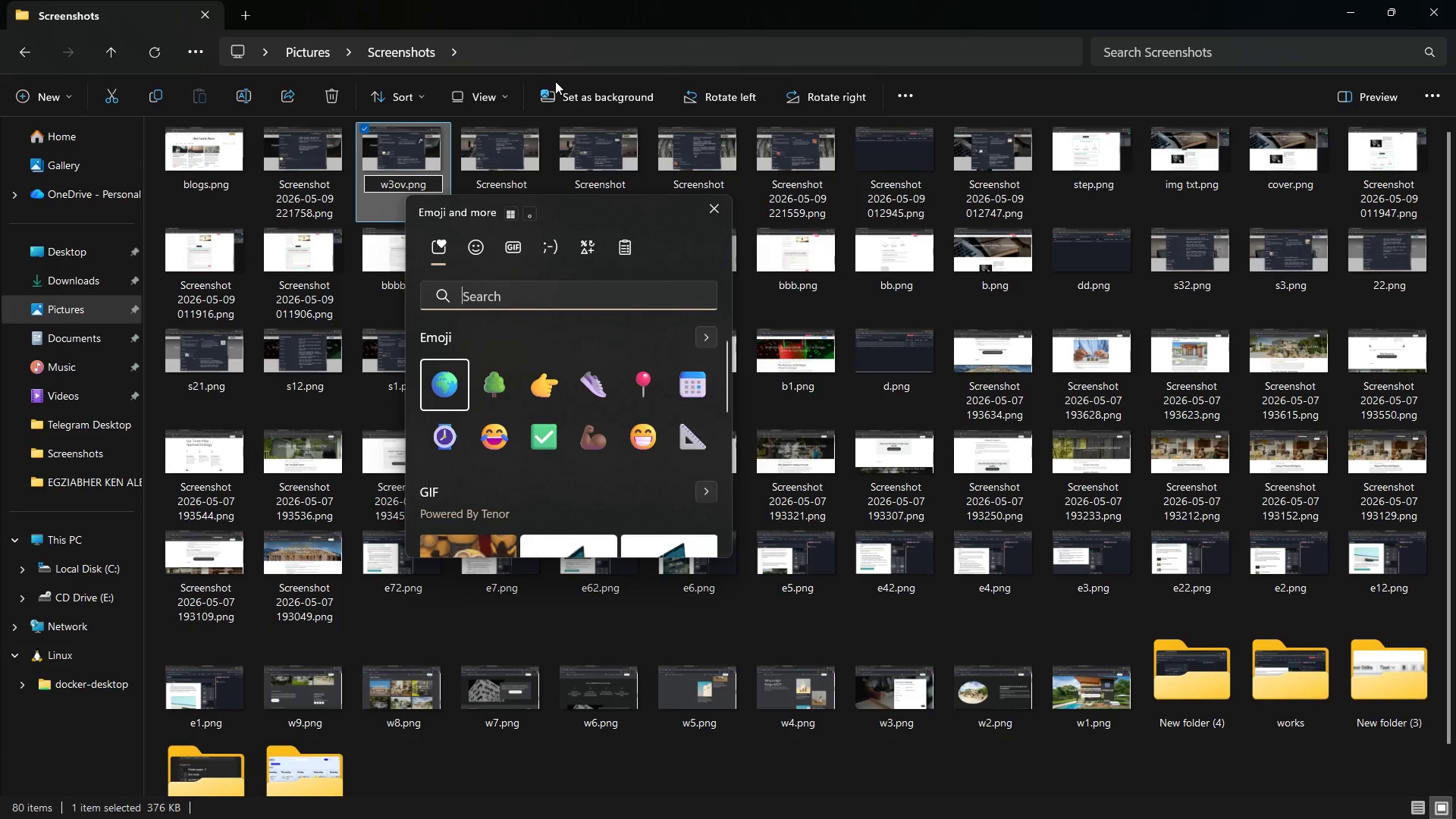 
key(Backspace)
 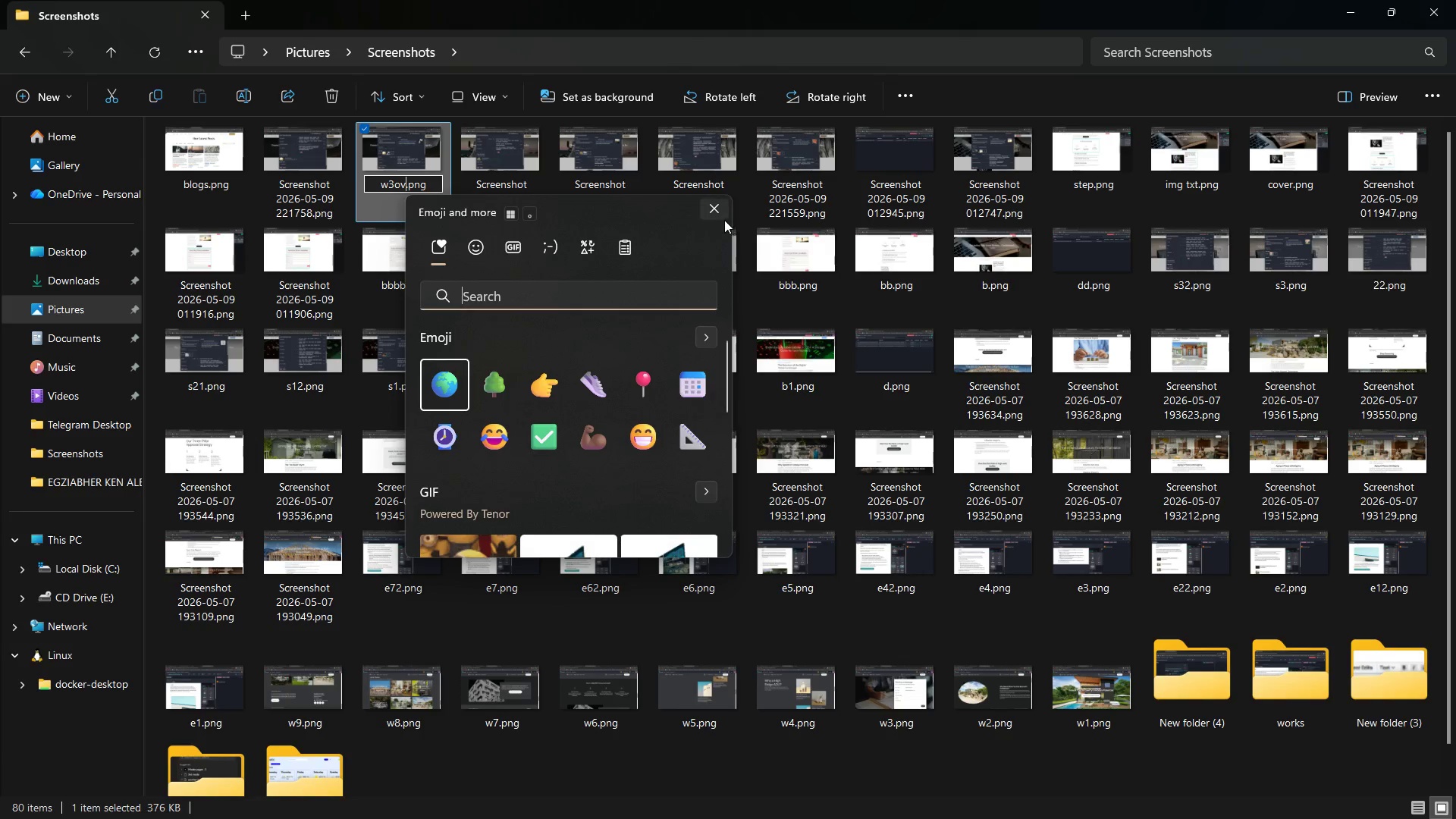 
left_click([713, 216])
 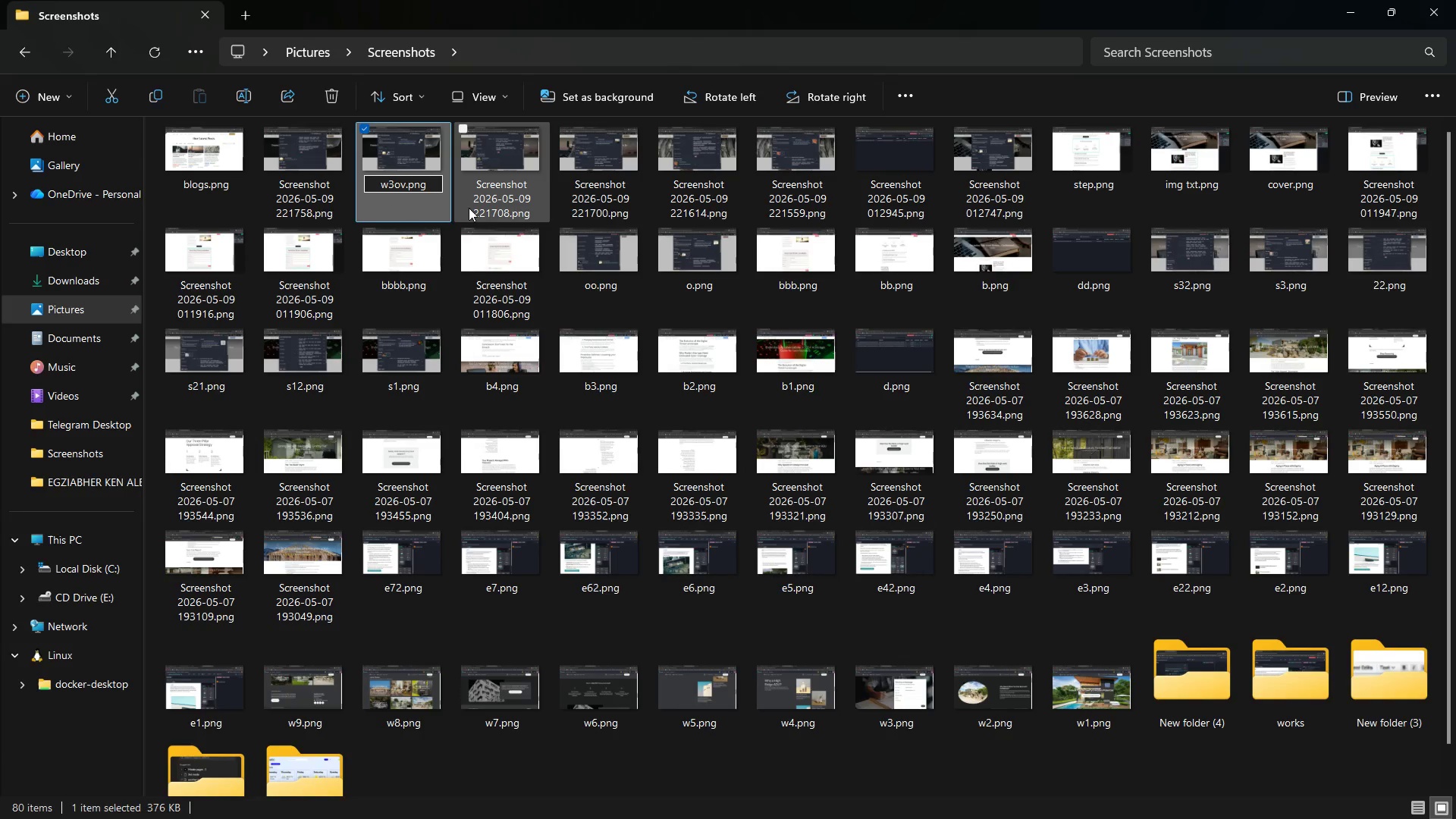 
key(Control+ControlLeft)
 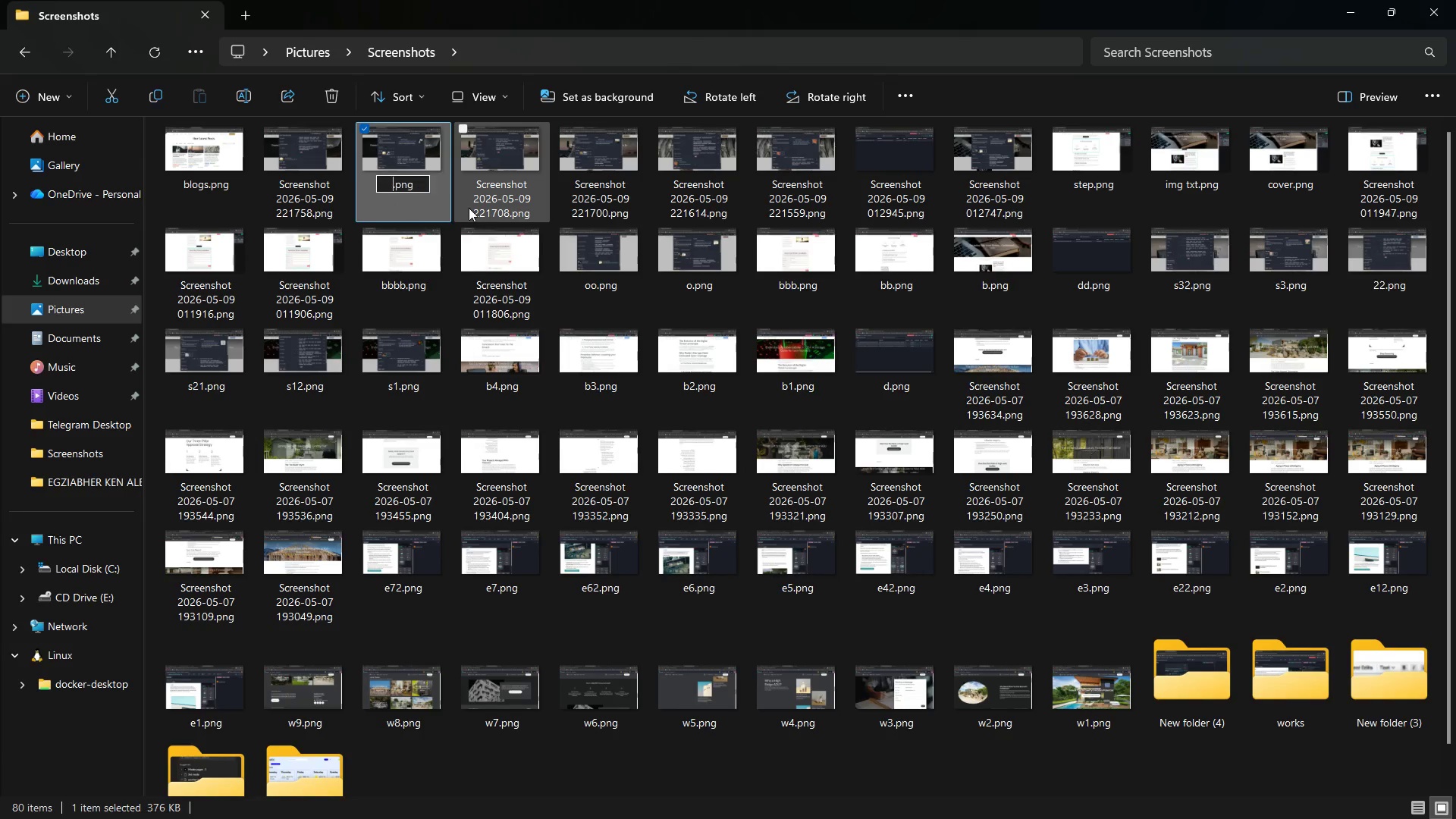 
key(Control+Backspace)
 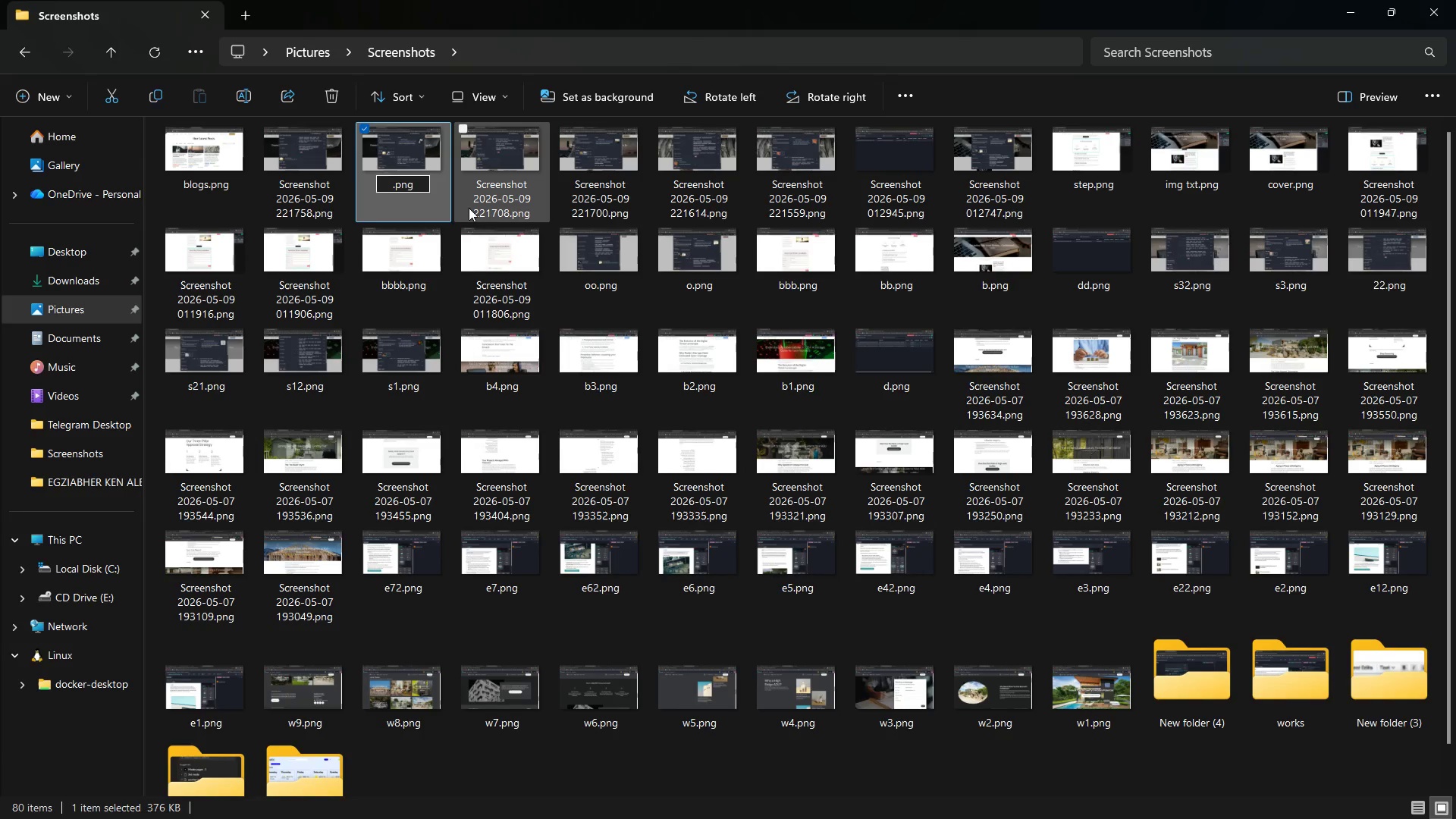 
type(seo 11)
 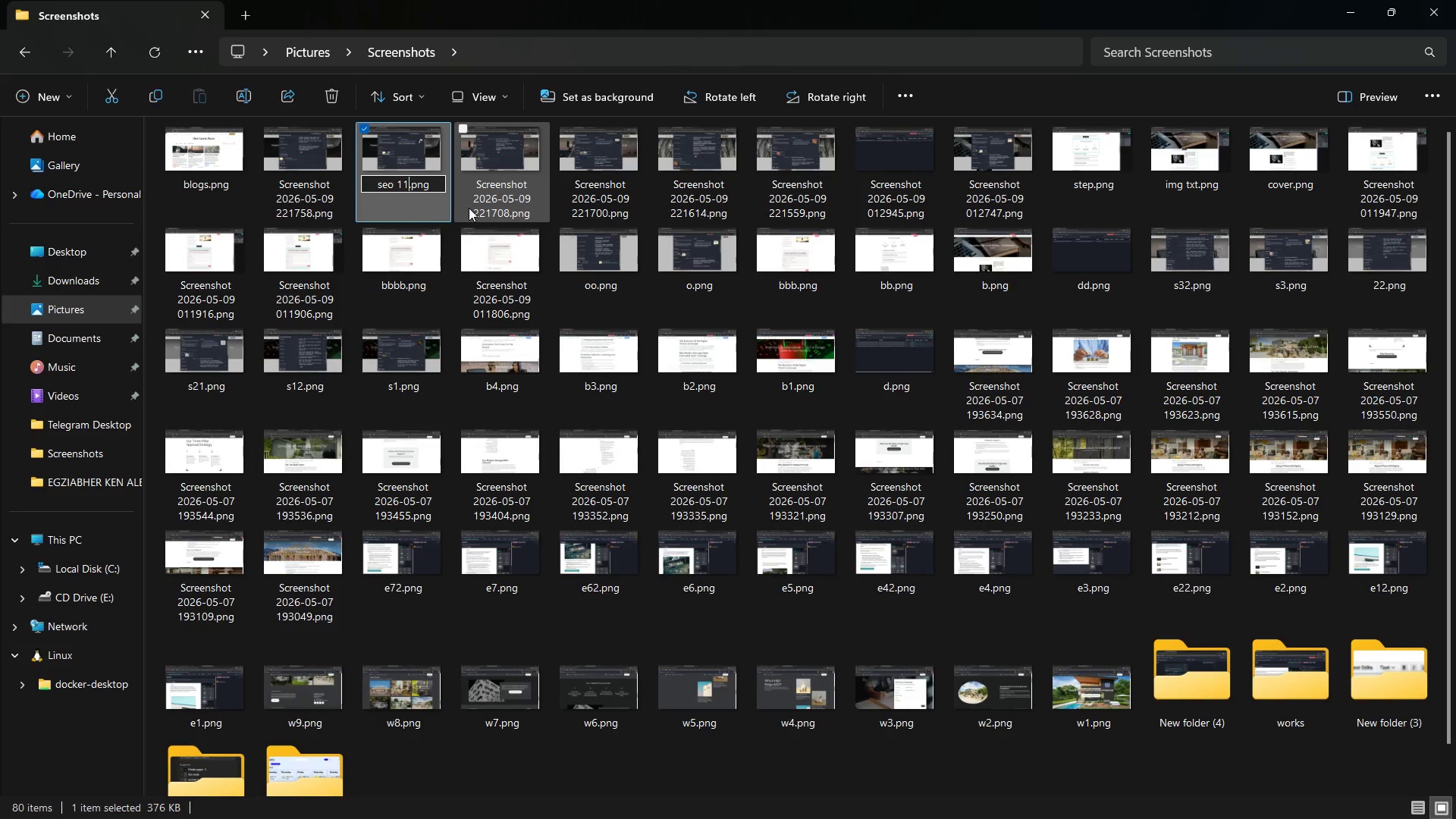 
key(Enter)
 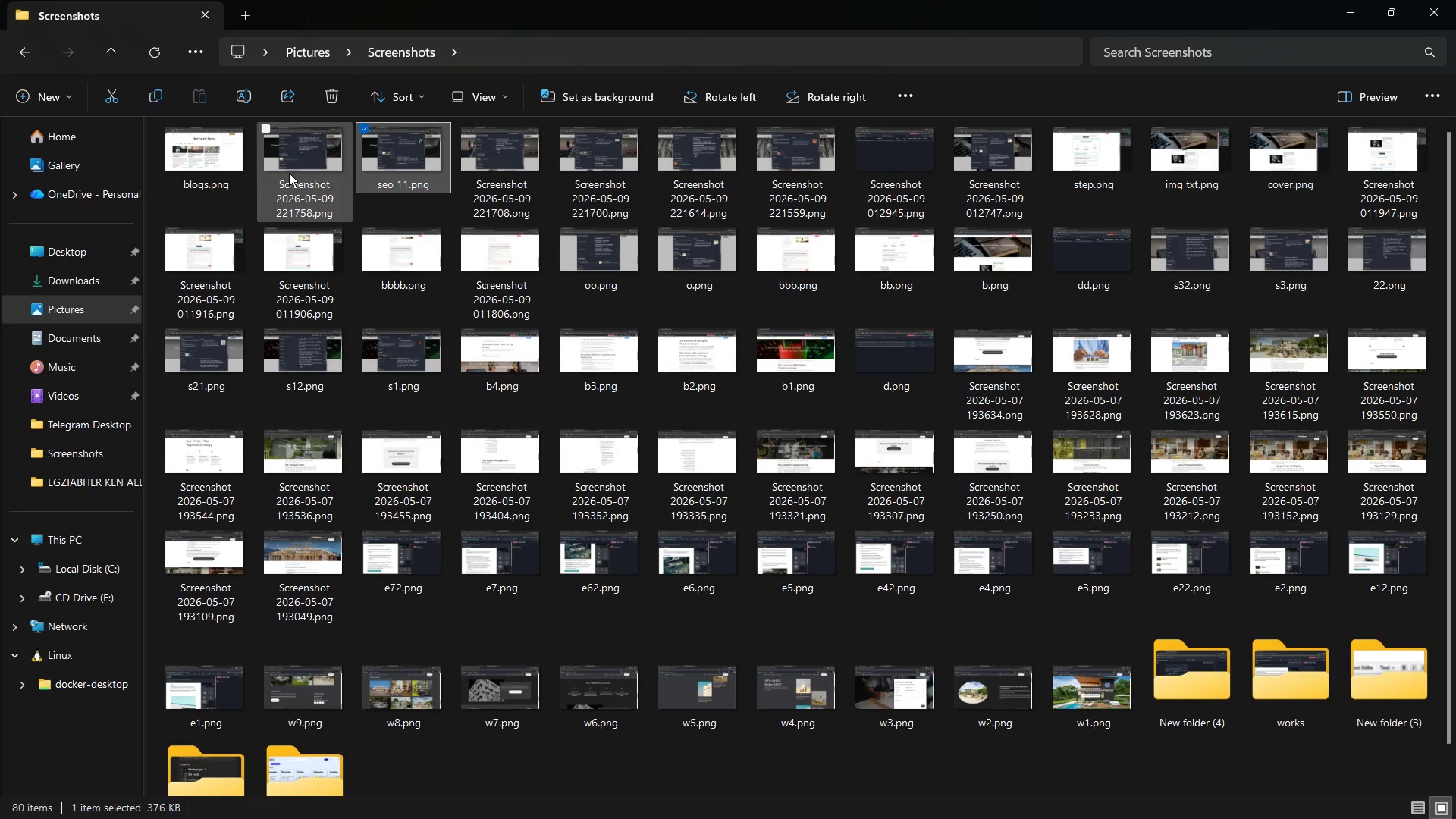 
left_click([289, 173])
 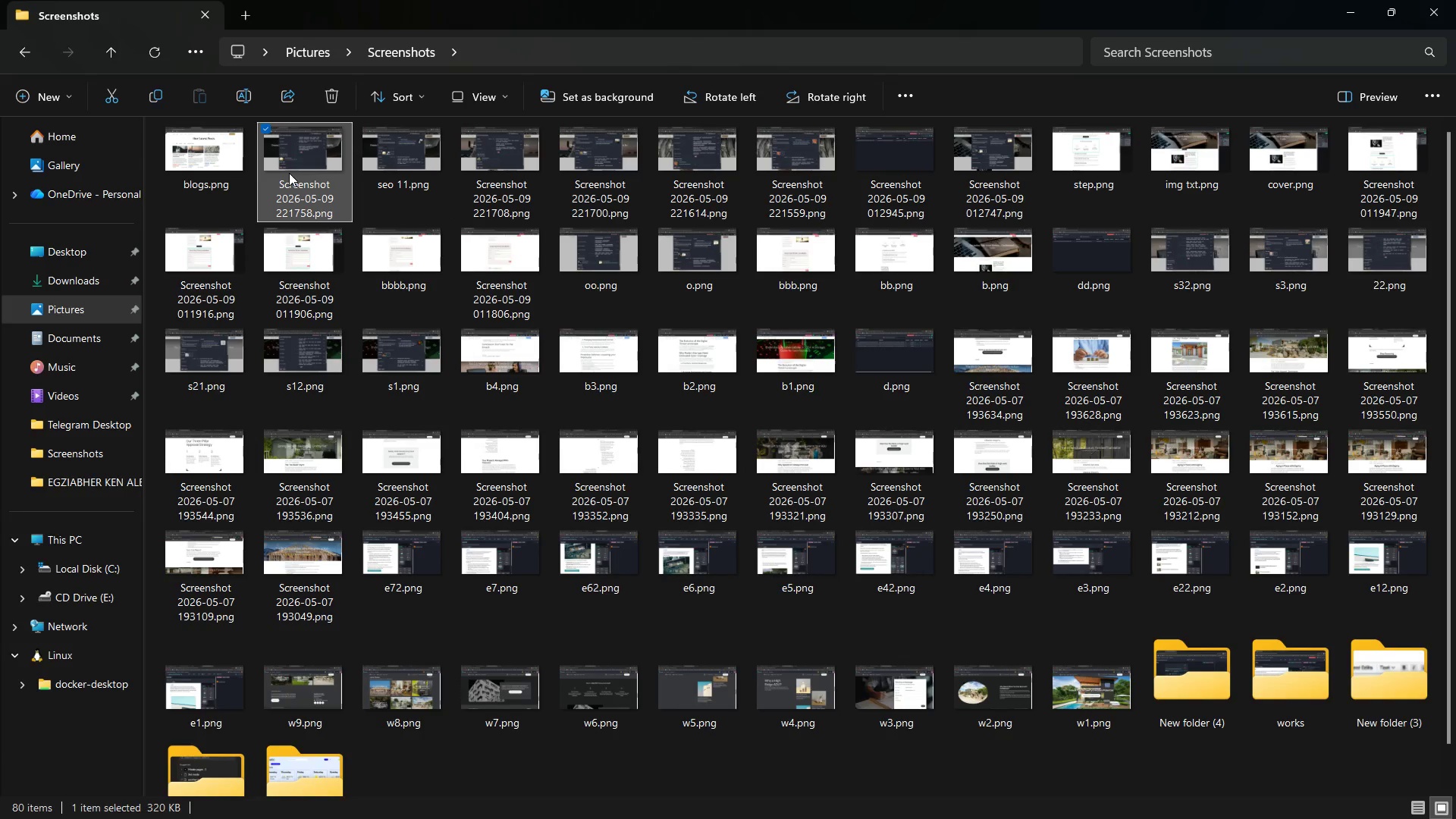 
right_click([289, 173])
 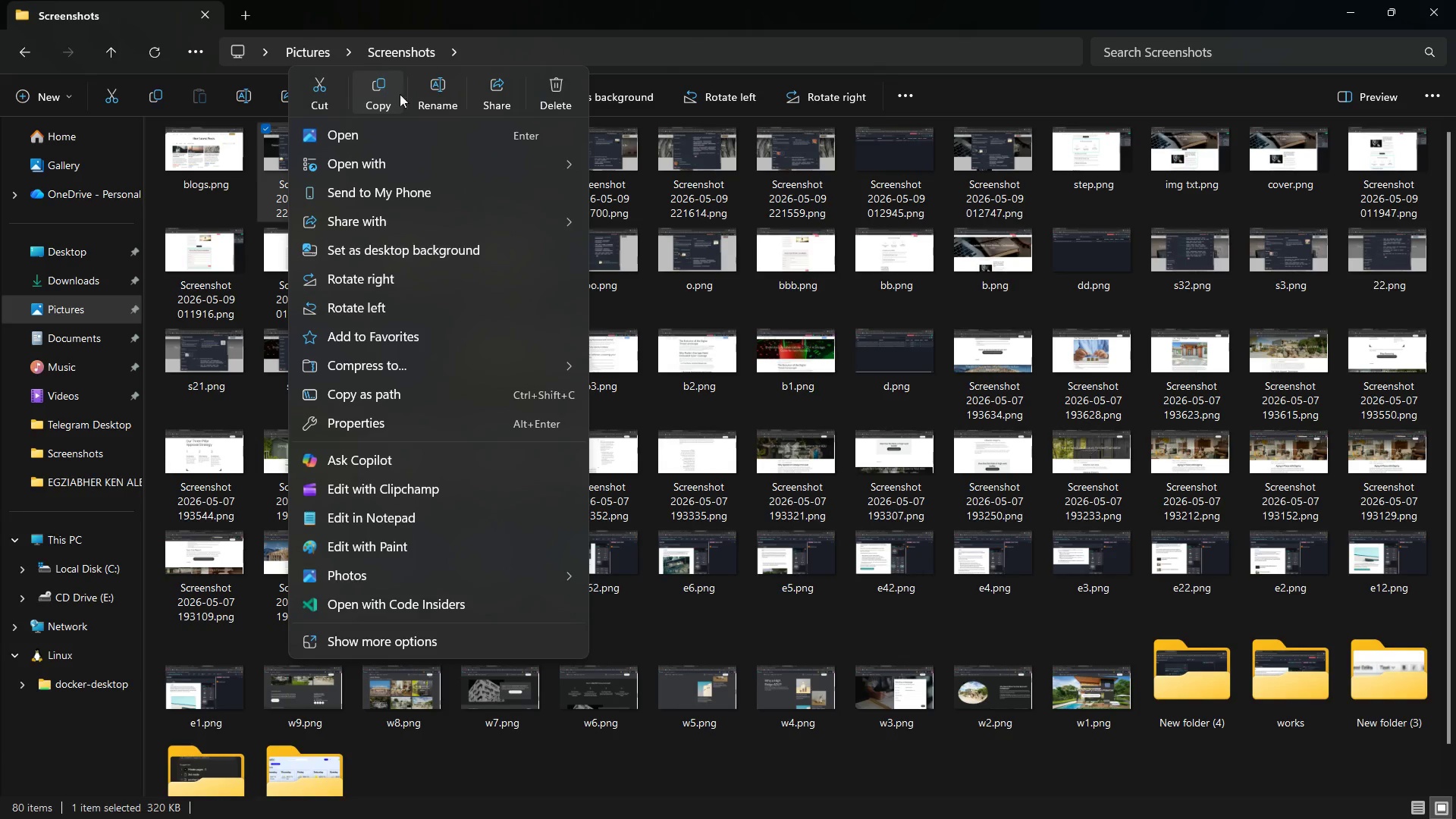 
left_click([436, 94])
 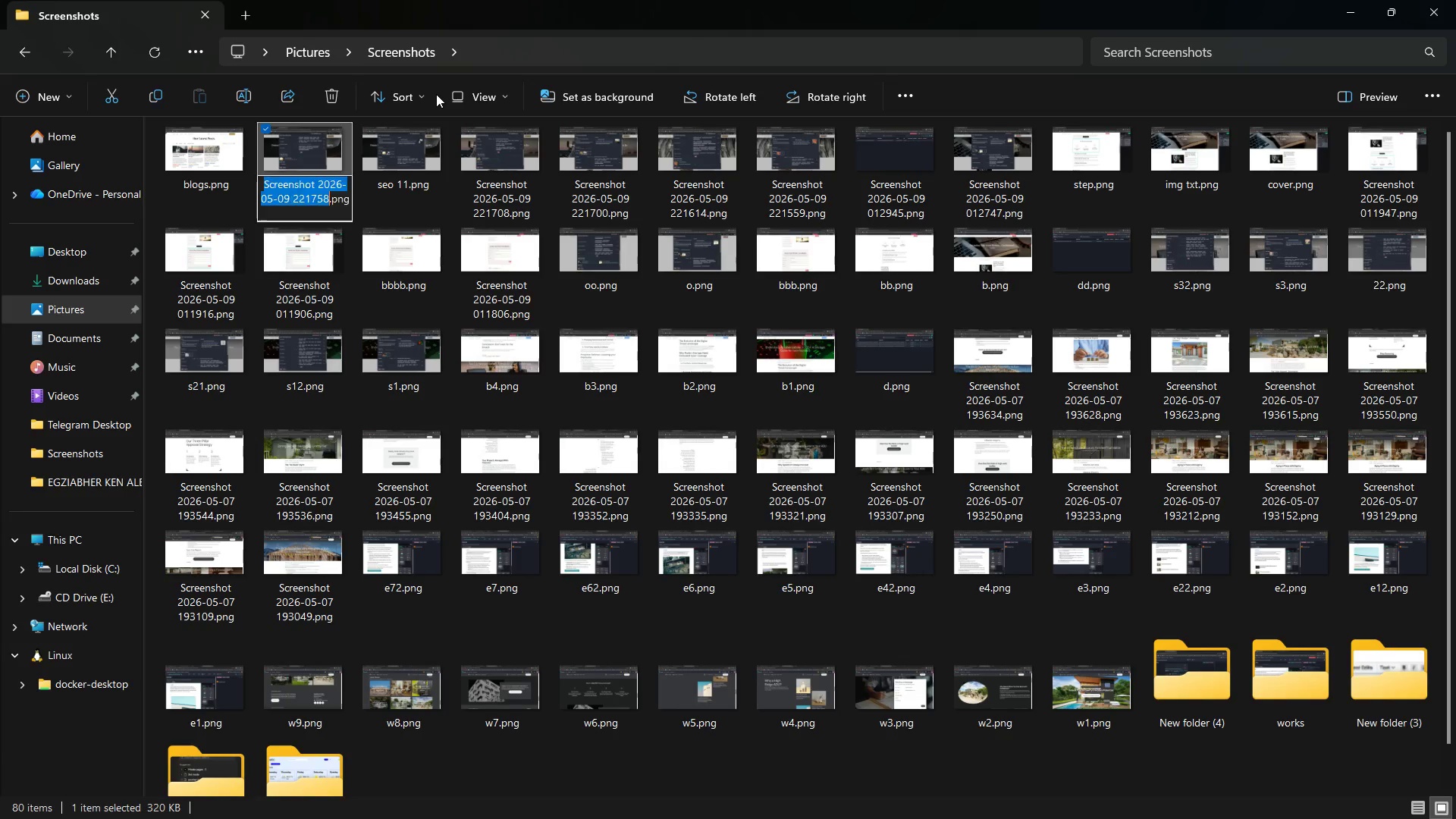 
type(seo 12)
 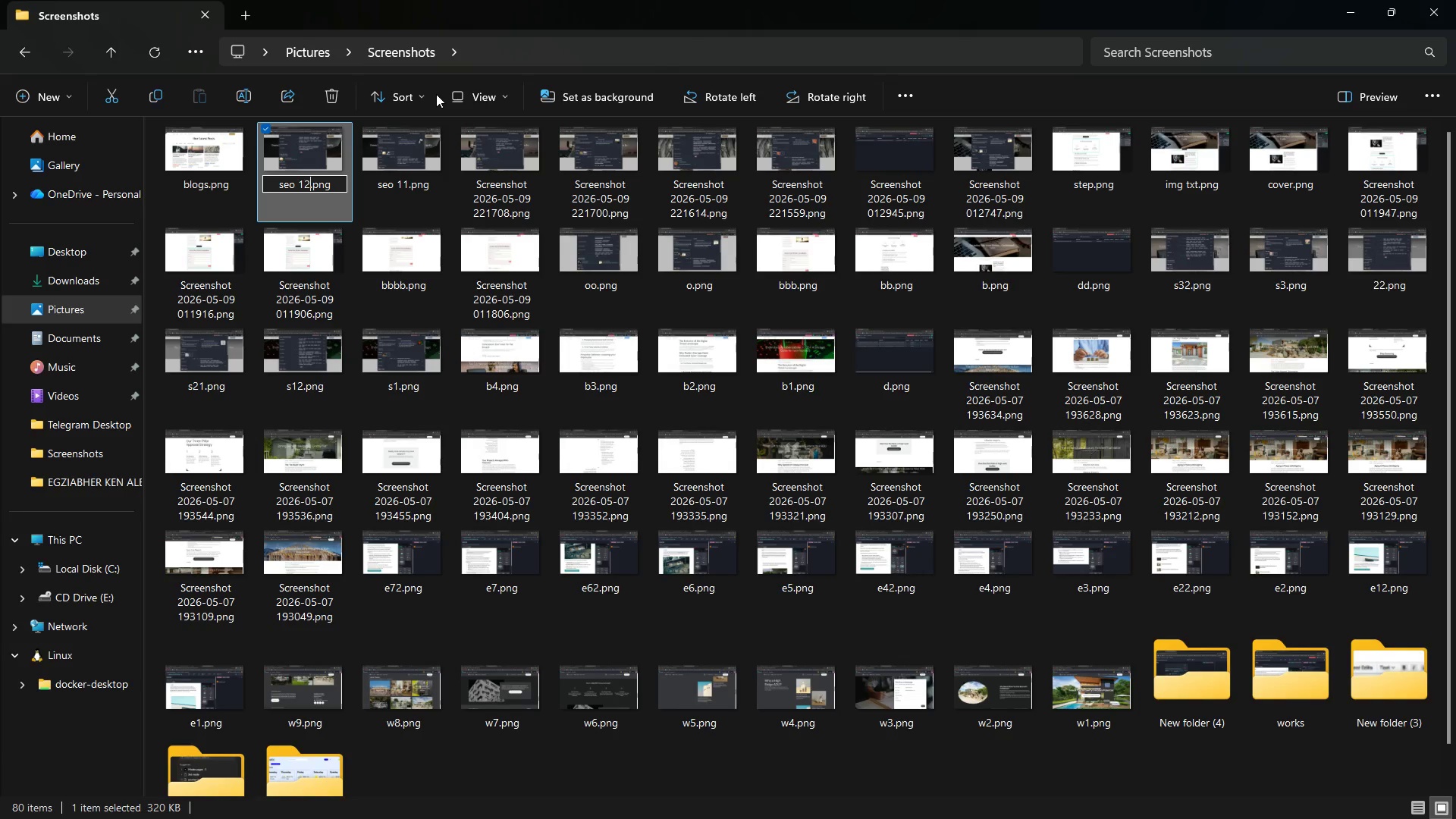 
key(Enter)
 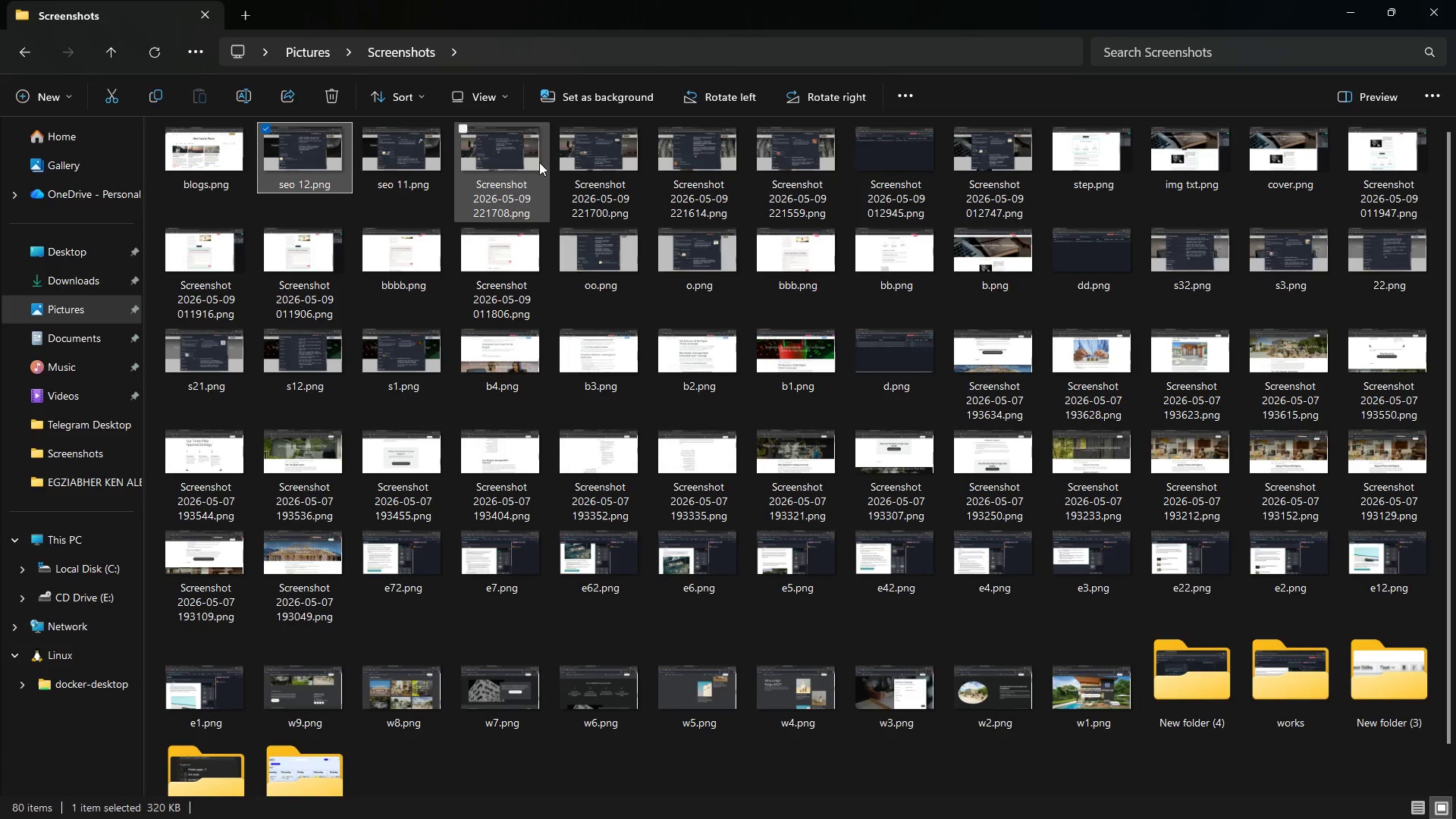 
left_click([600, 155])
 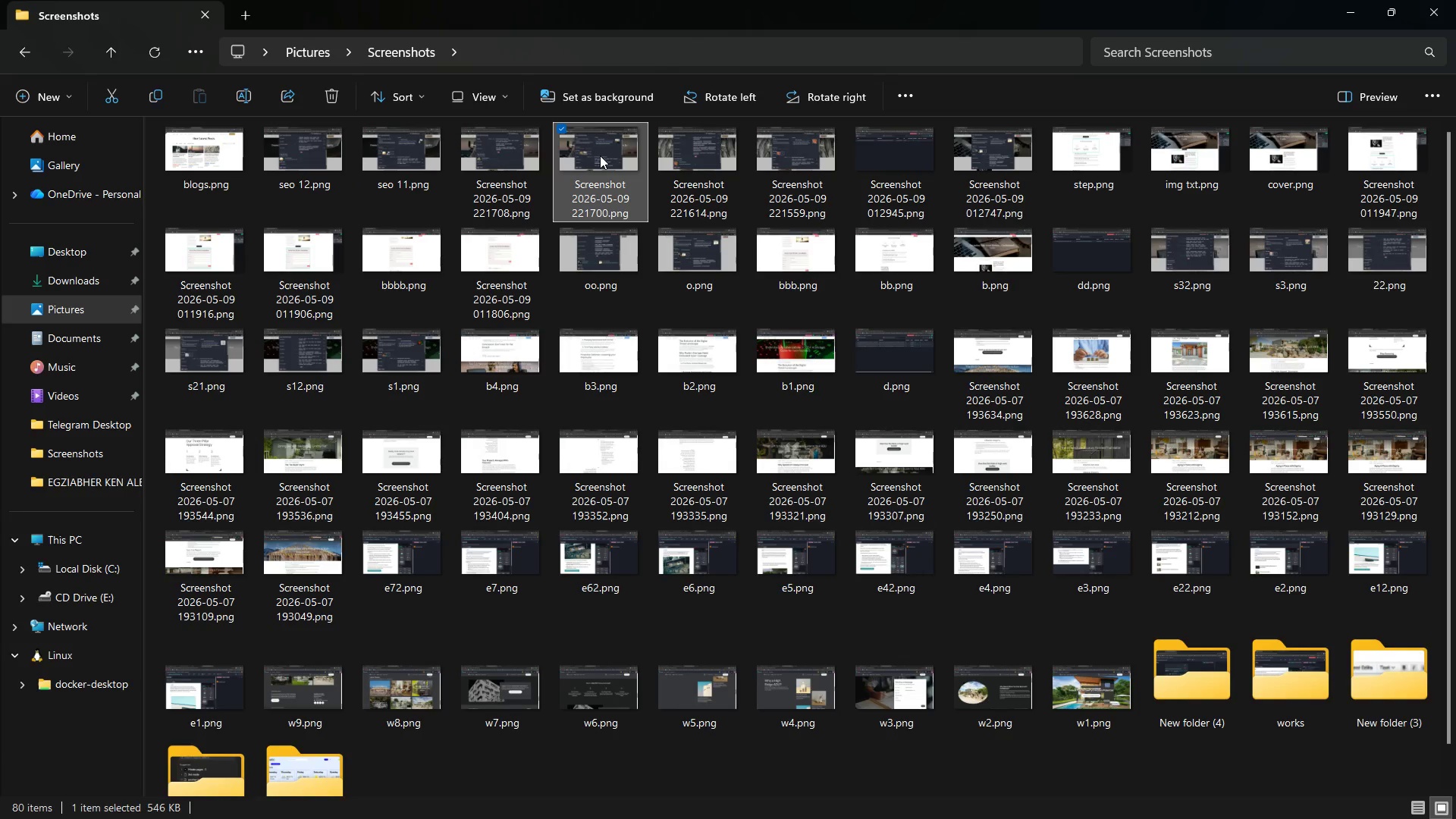 
right_click([600, 155])
 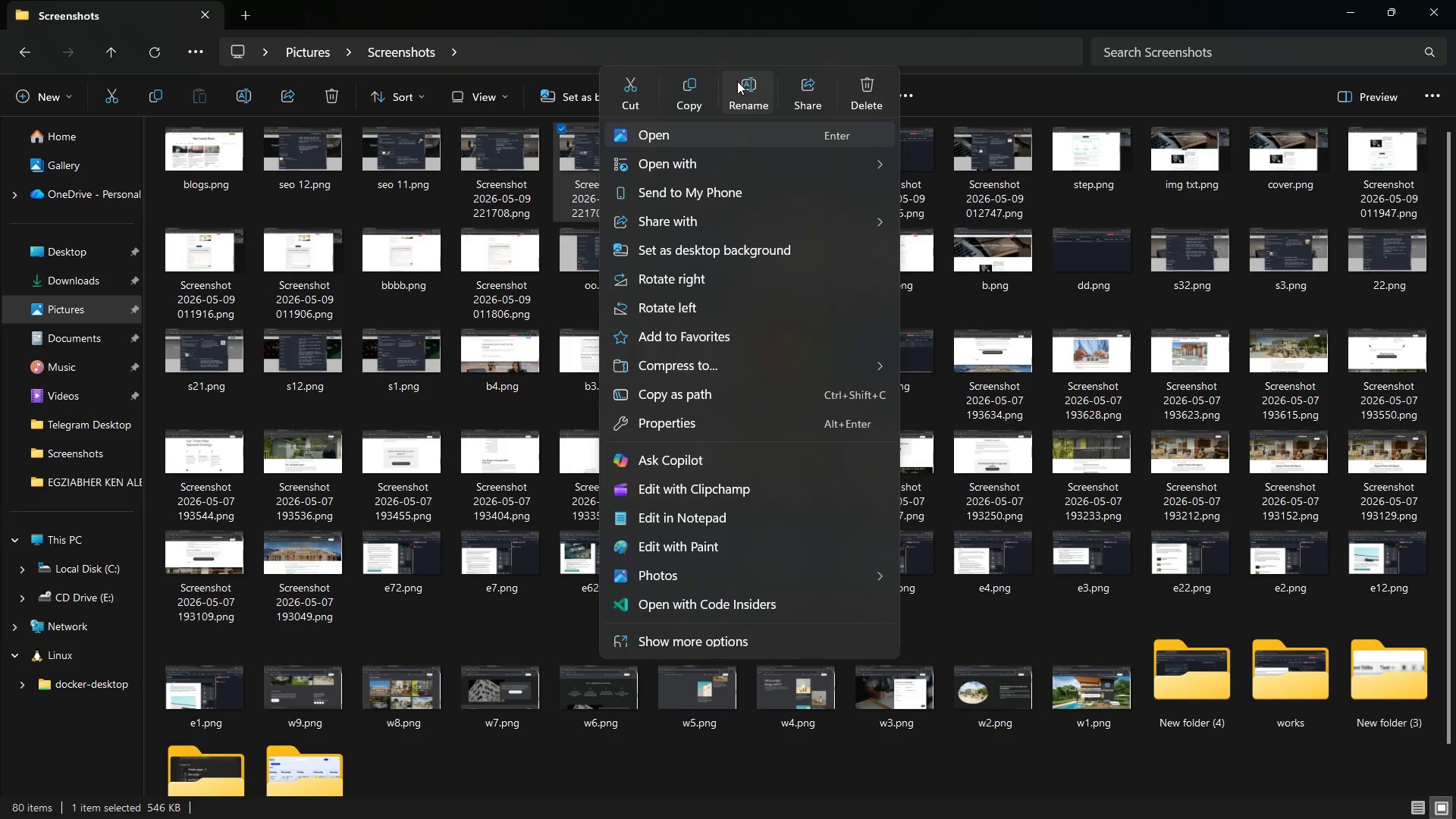 
left_click([739, 81])
 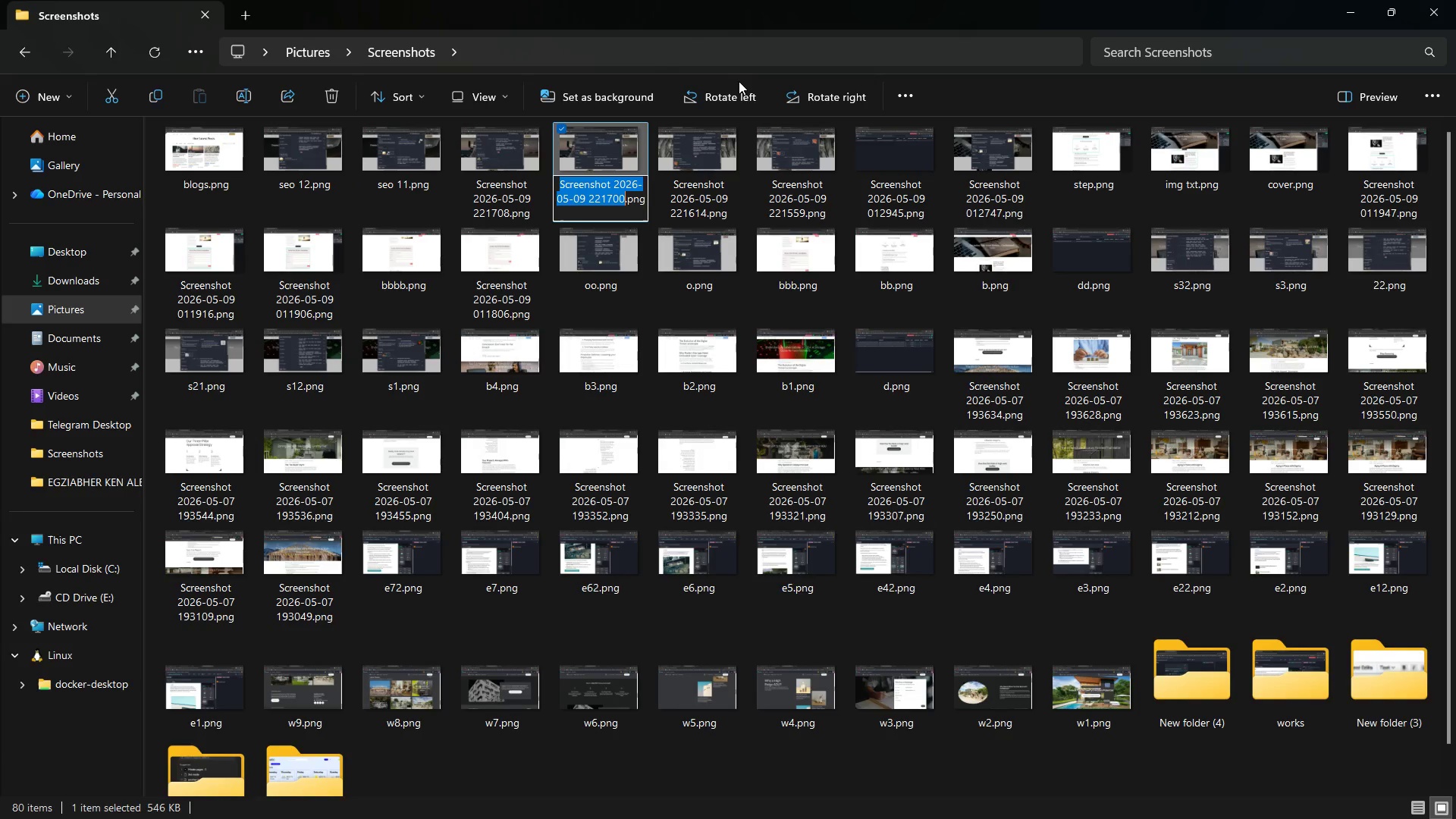 
type(seo 21)
 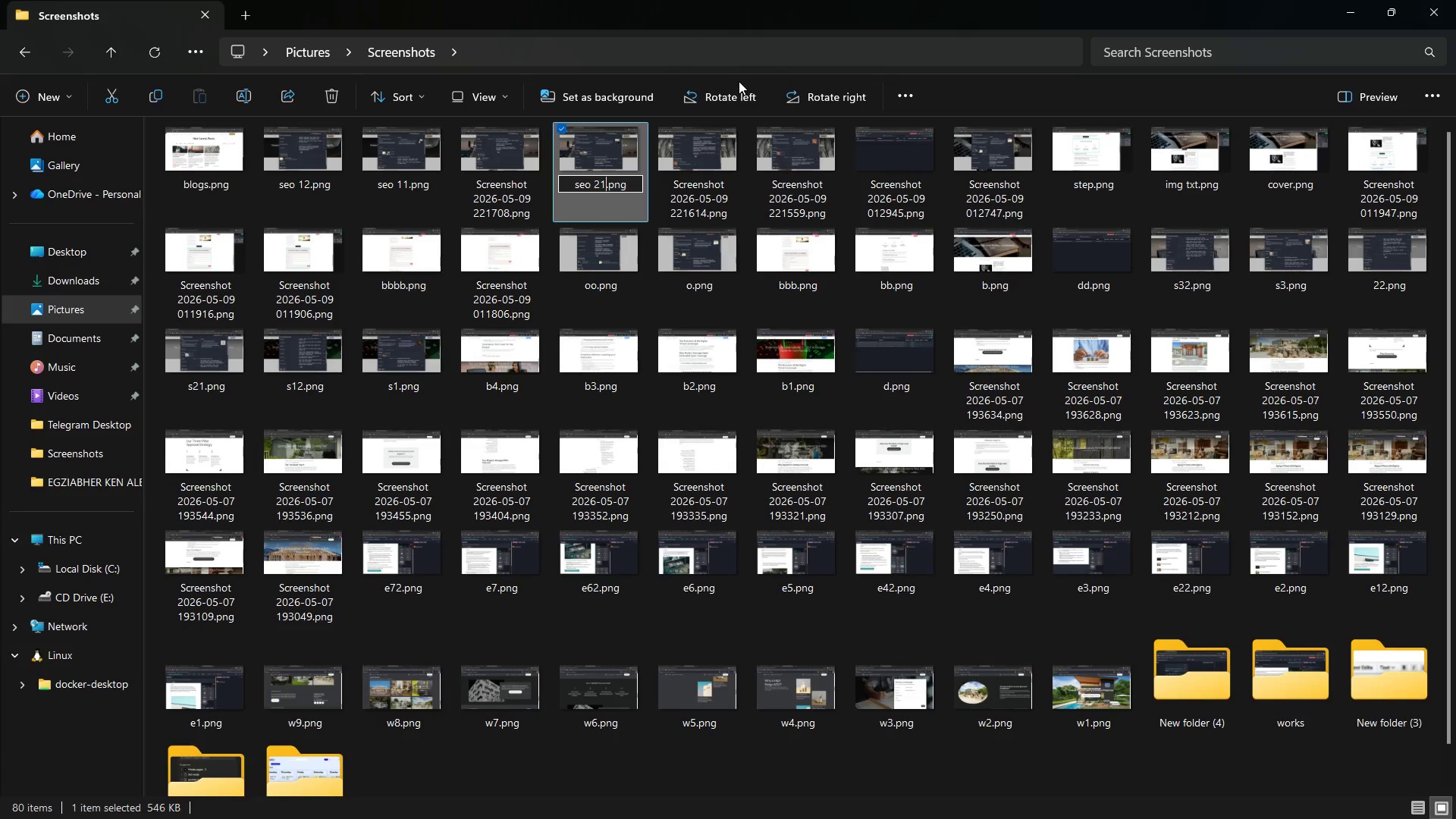 
key(Enter)
 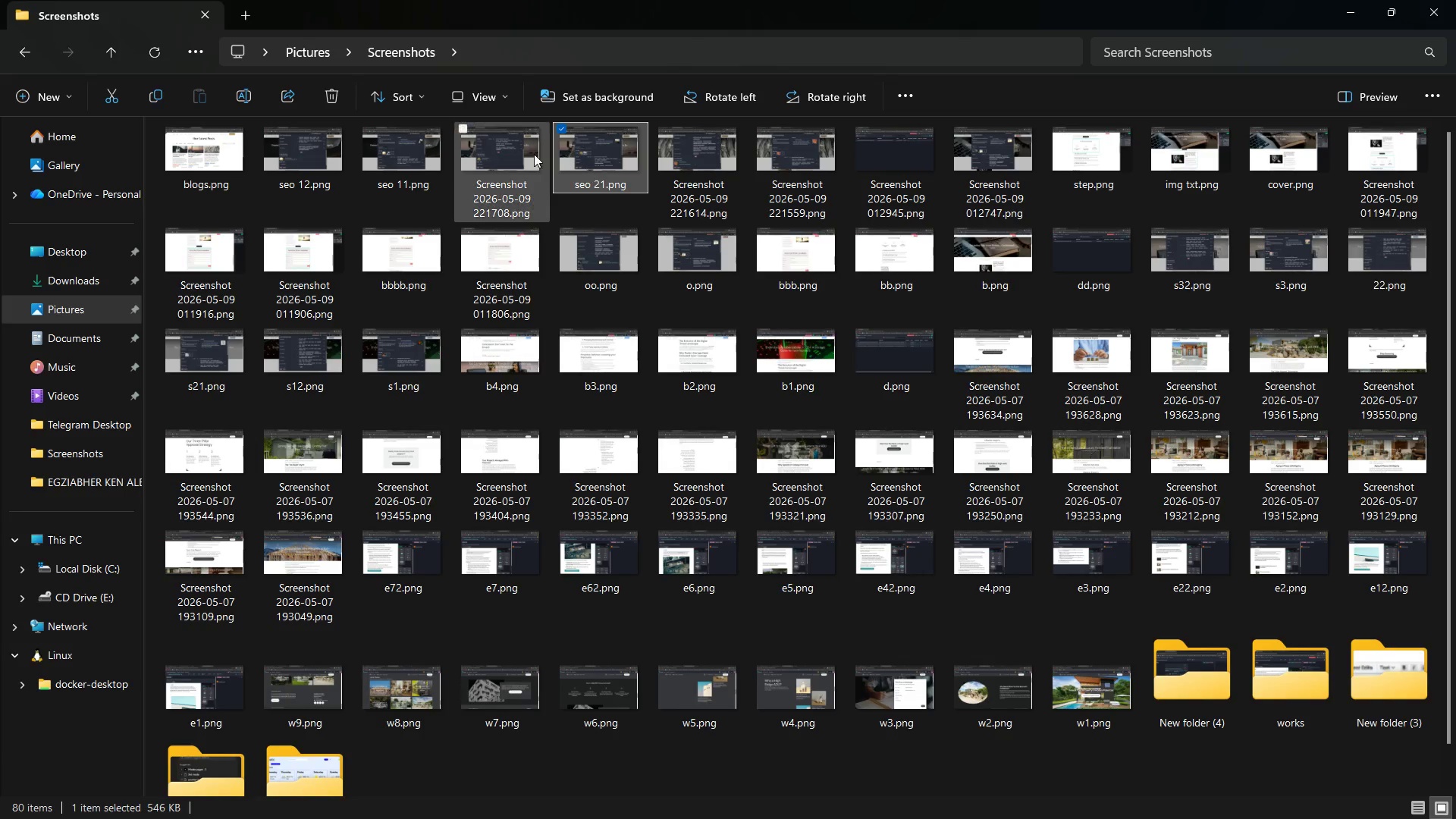 
left_click([507, 153])
 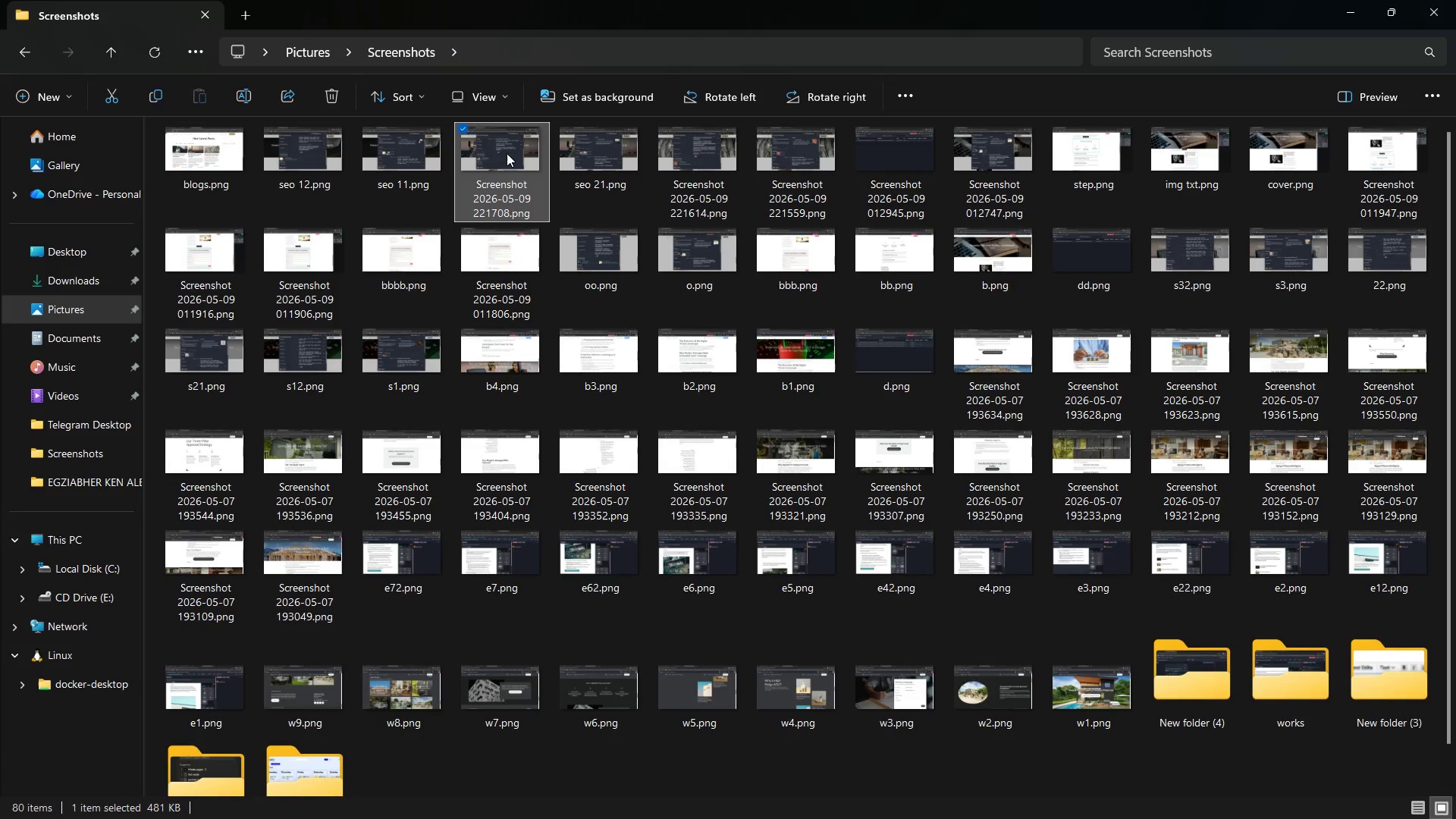 
right_click([507, 153])
 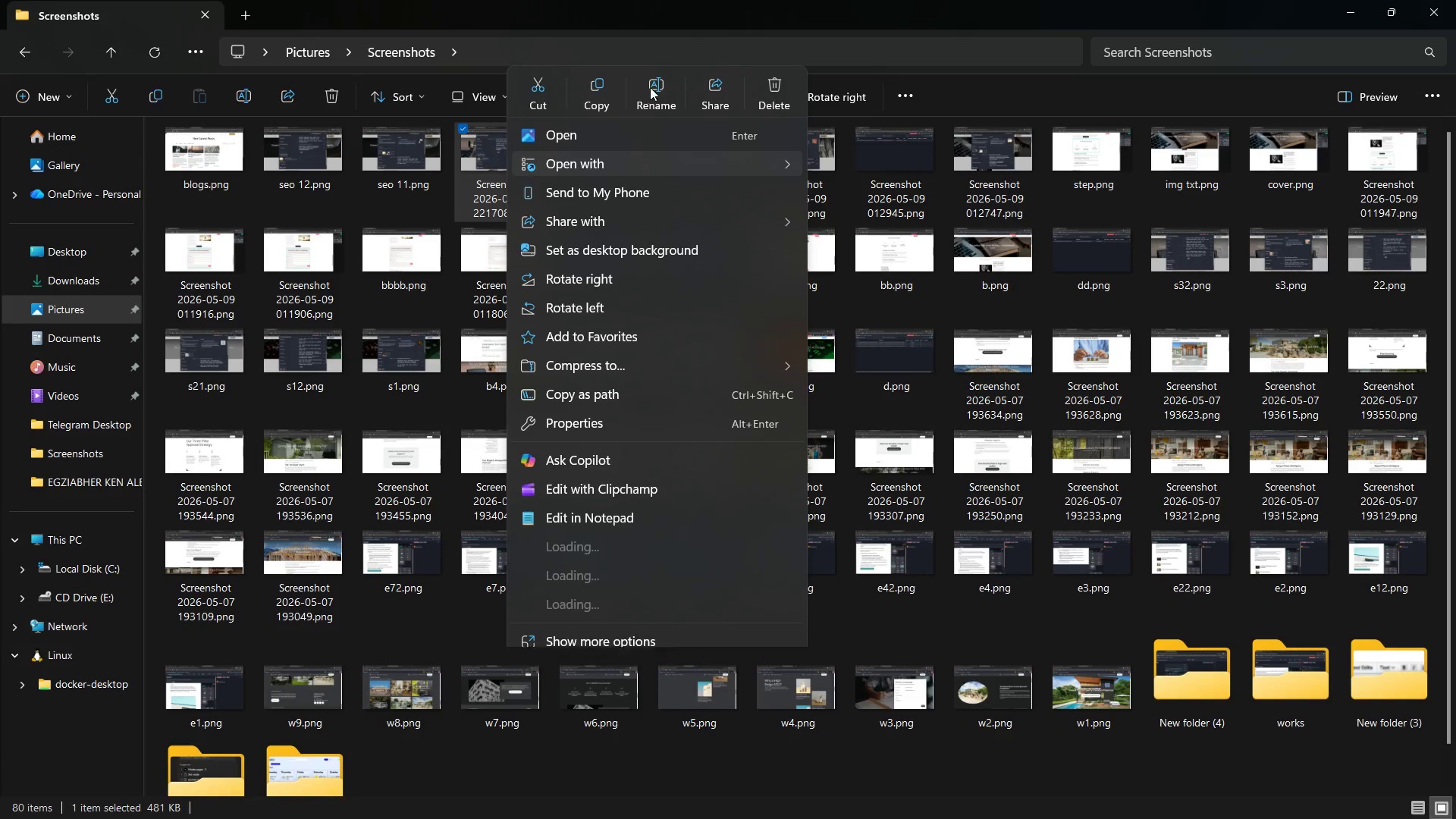 
left_click([657, 84])
 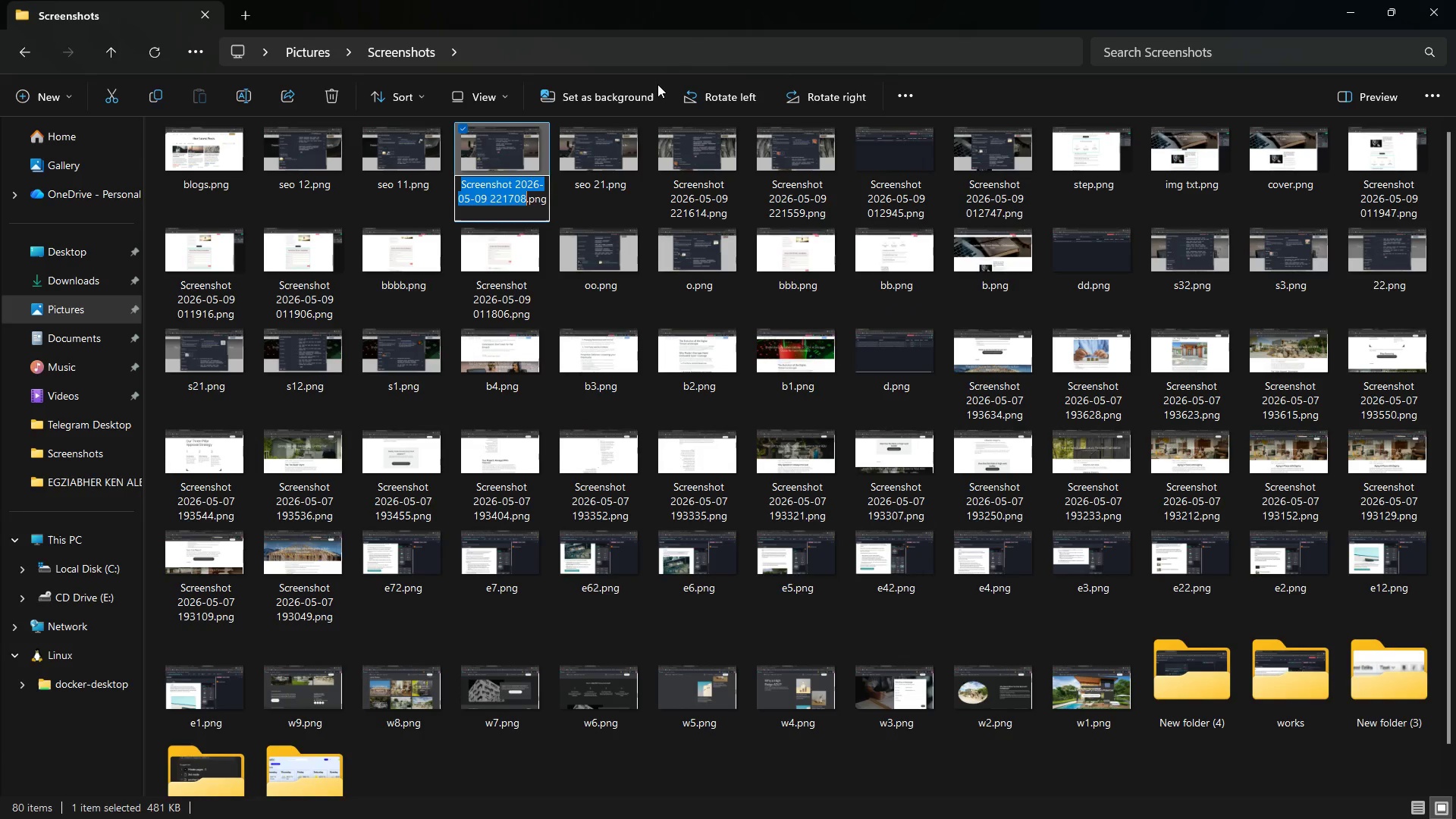 
type(seo 22)
 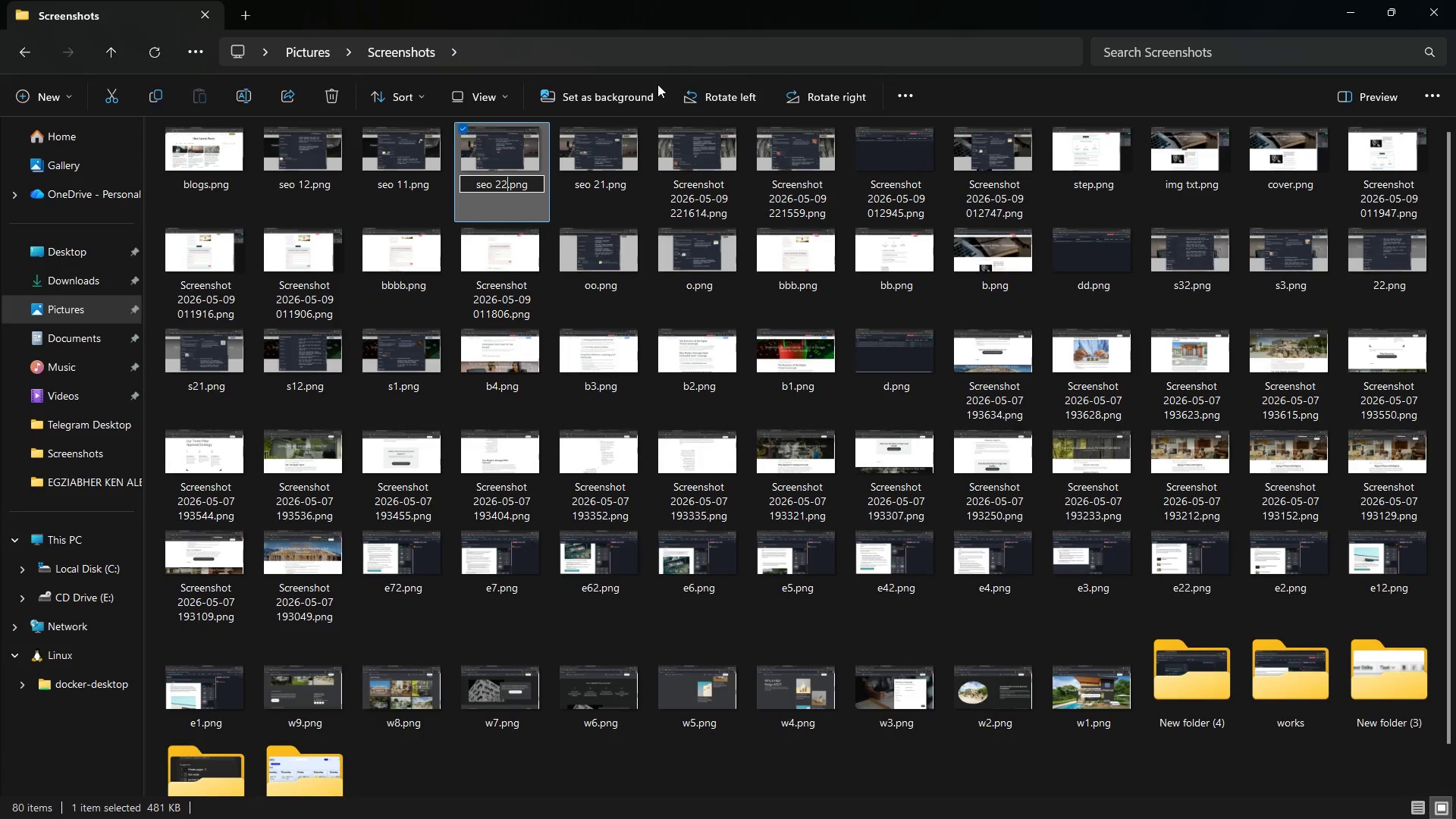 
key(Enter)
 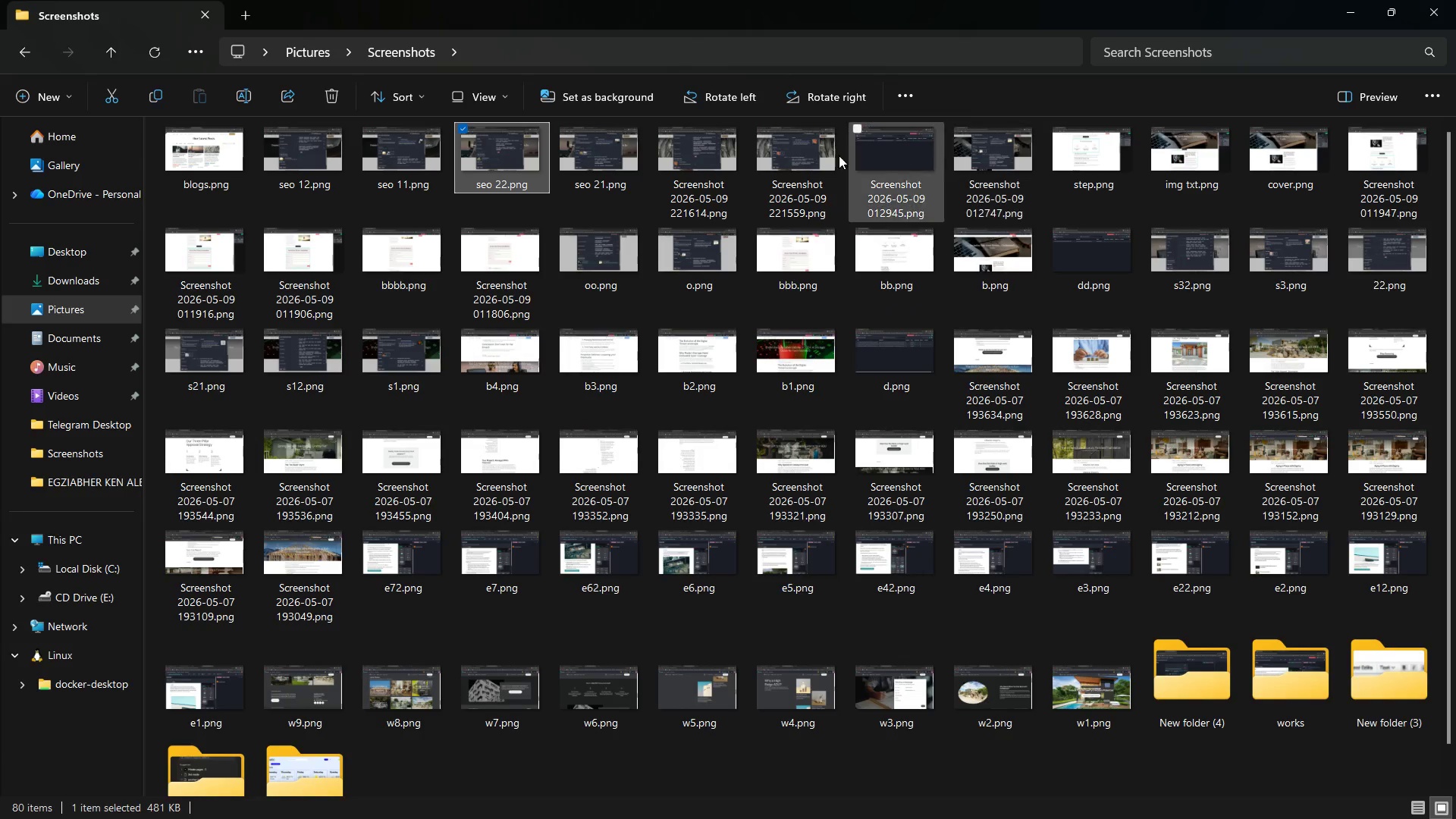 
left_click([779, 153])
 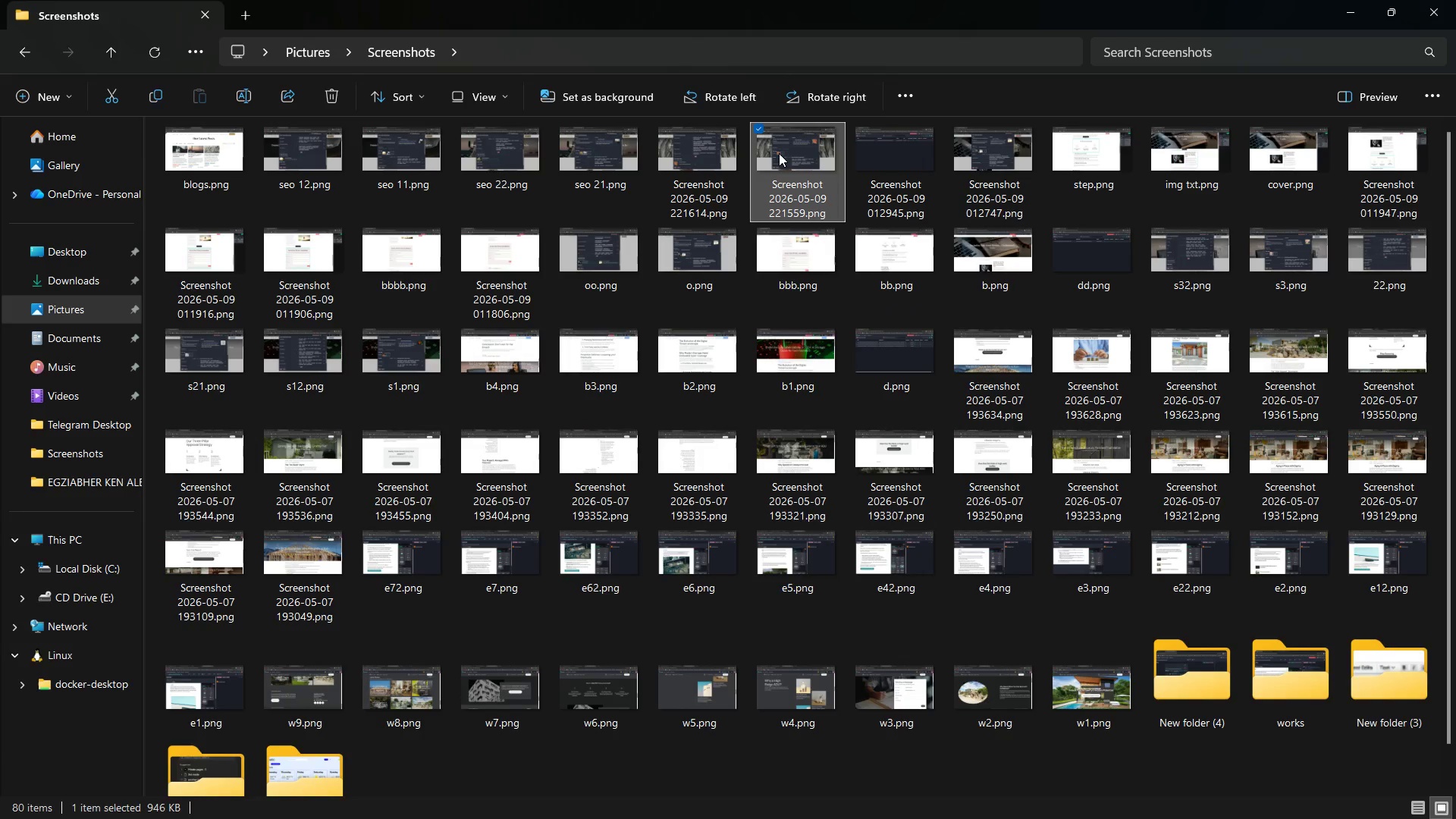 
right_click([779, 153])
 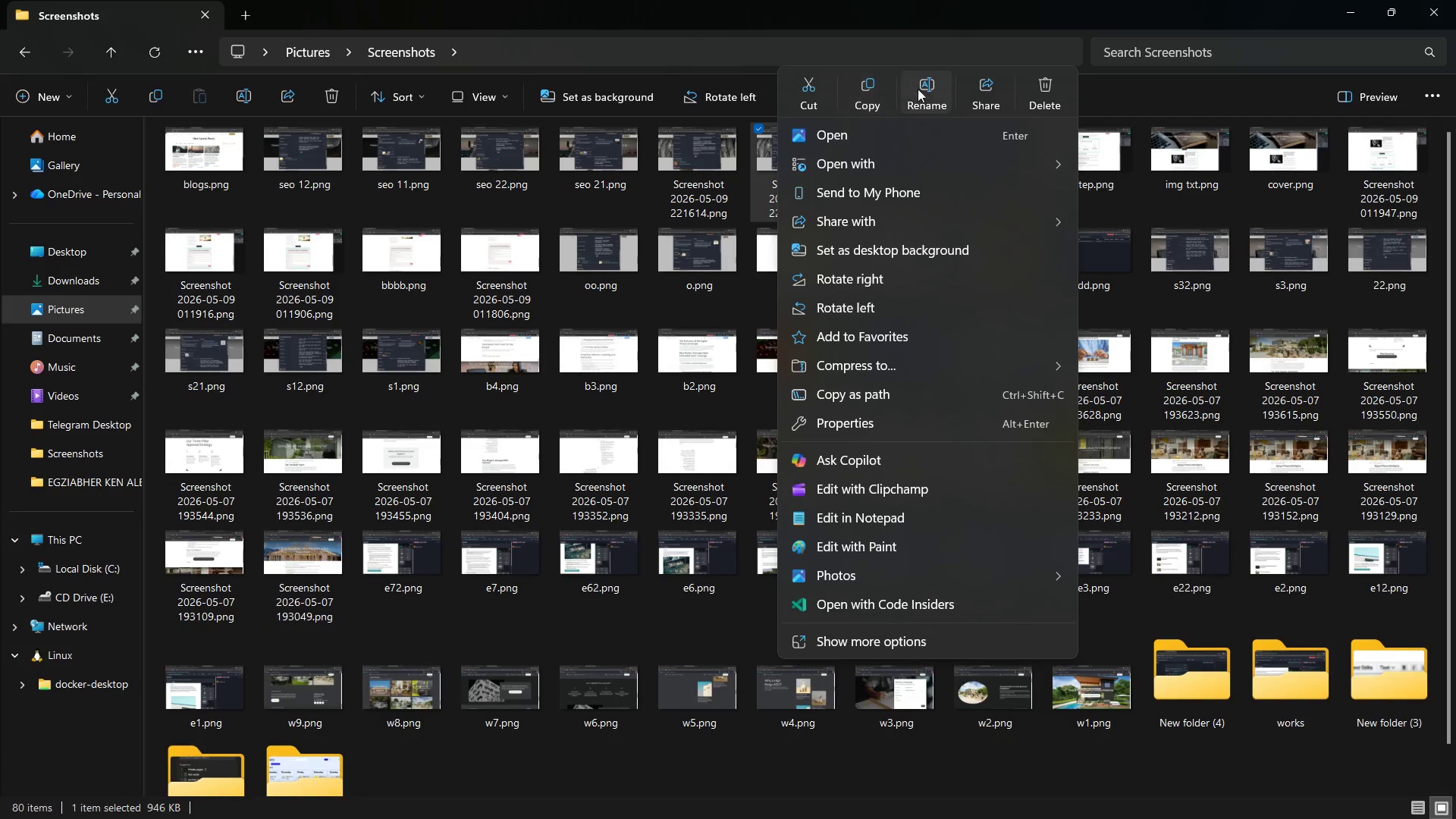 
left_click([923, 89])
 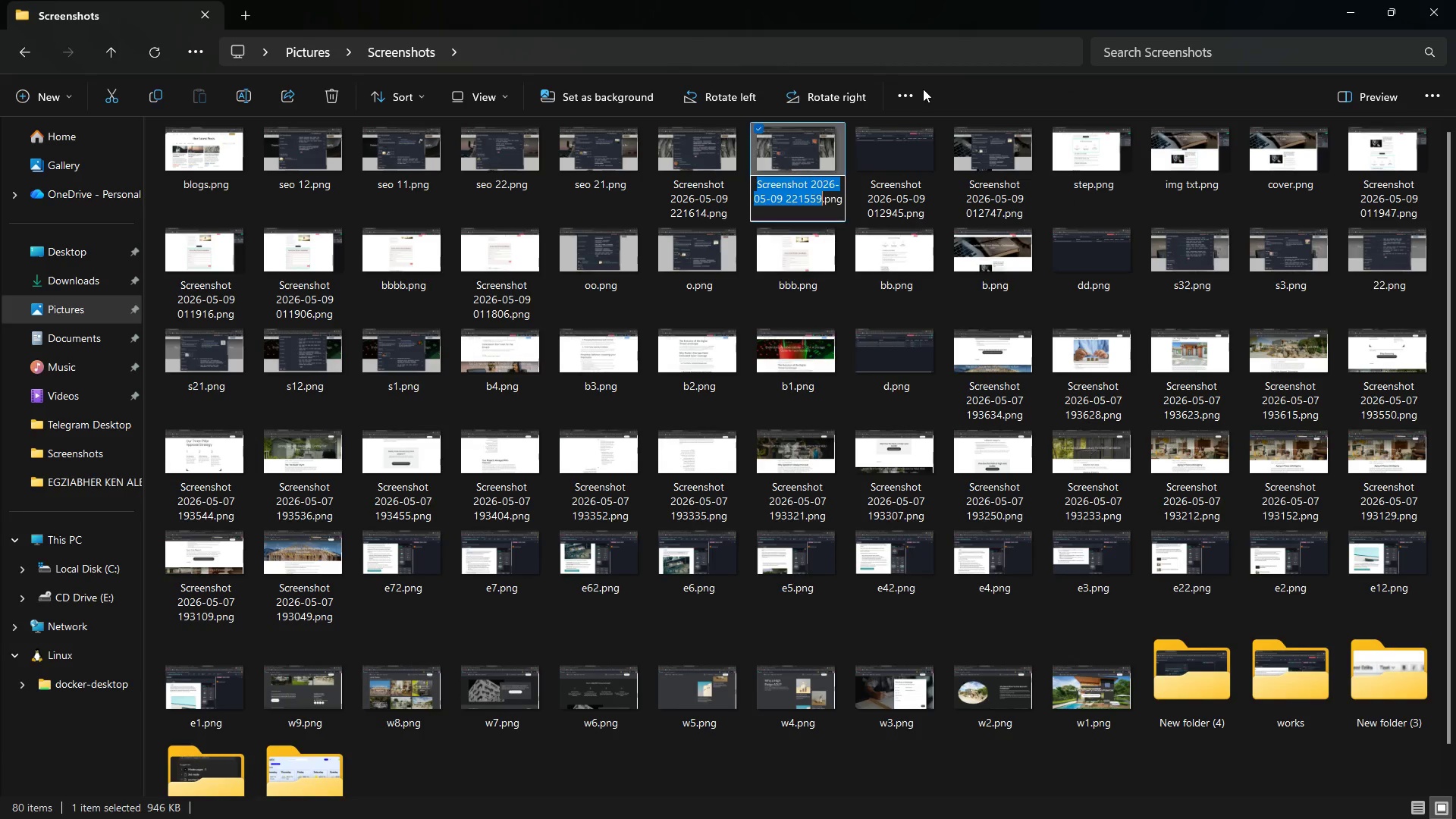 
type(seo 31)
 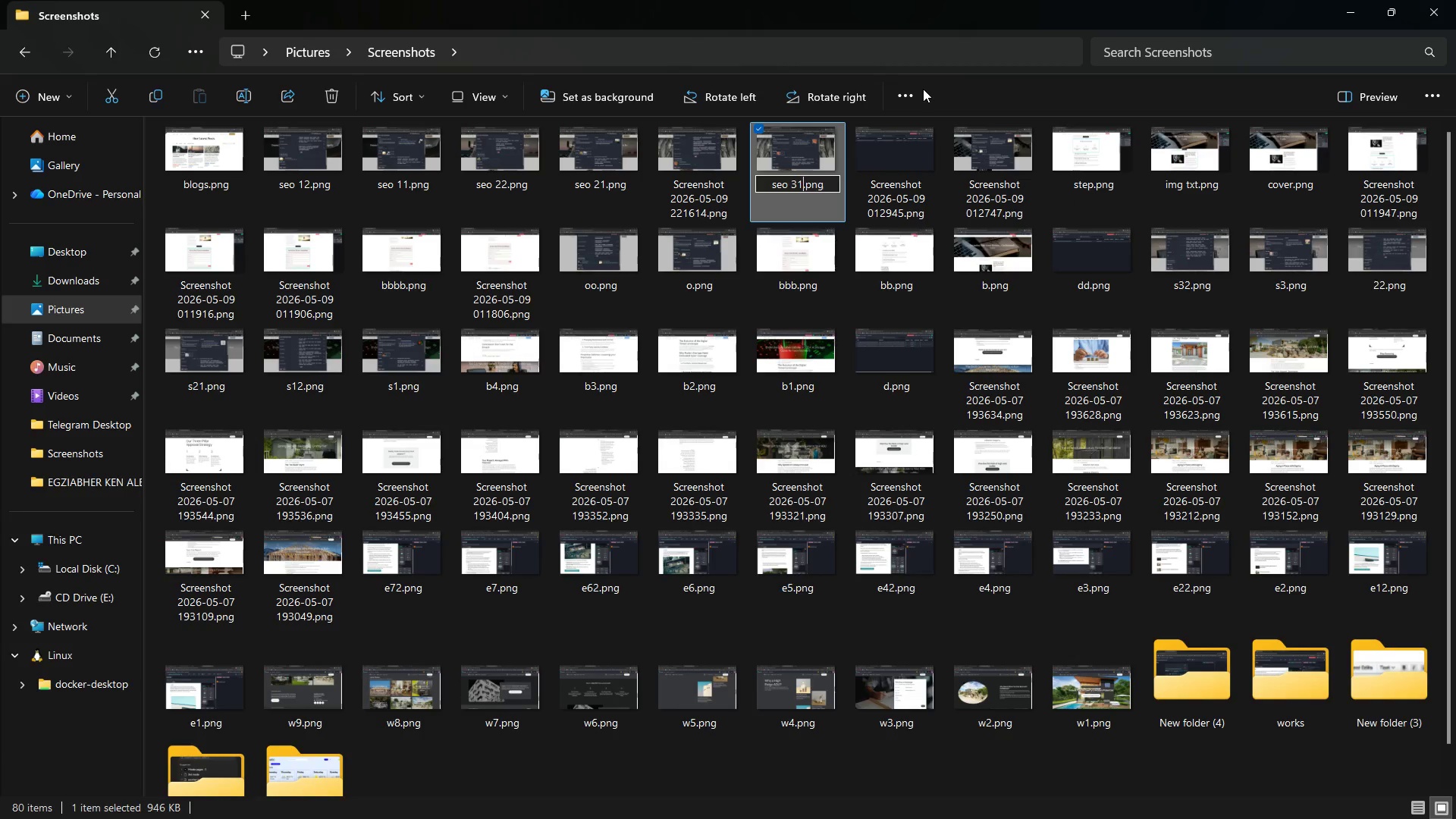 
key(Enter)
 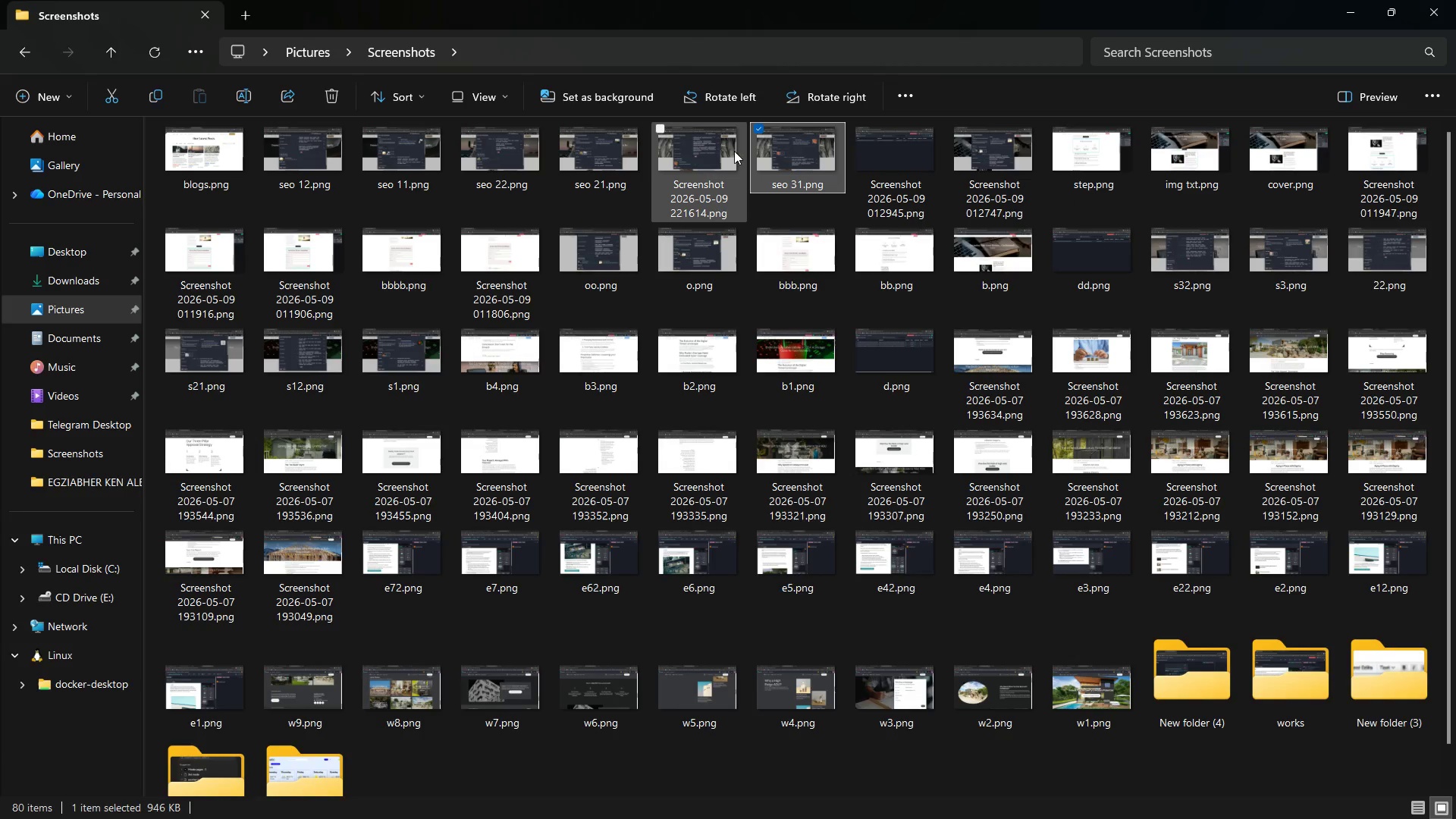 
left_click([726, 151])
 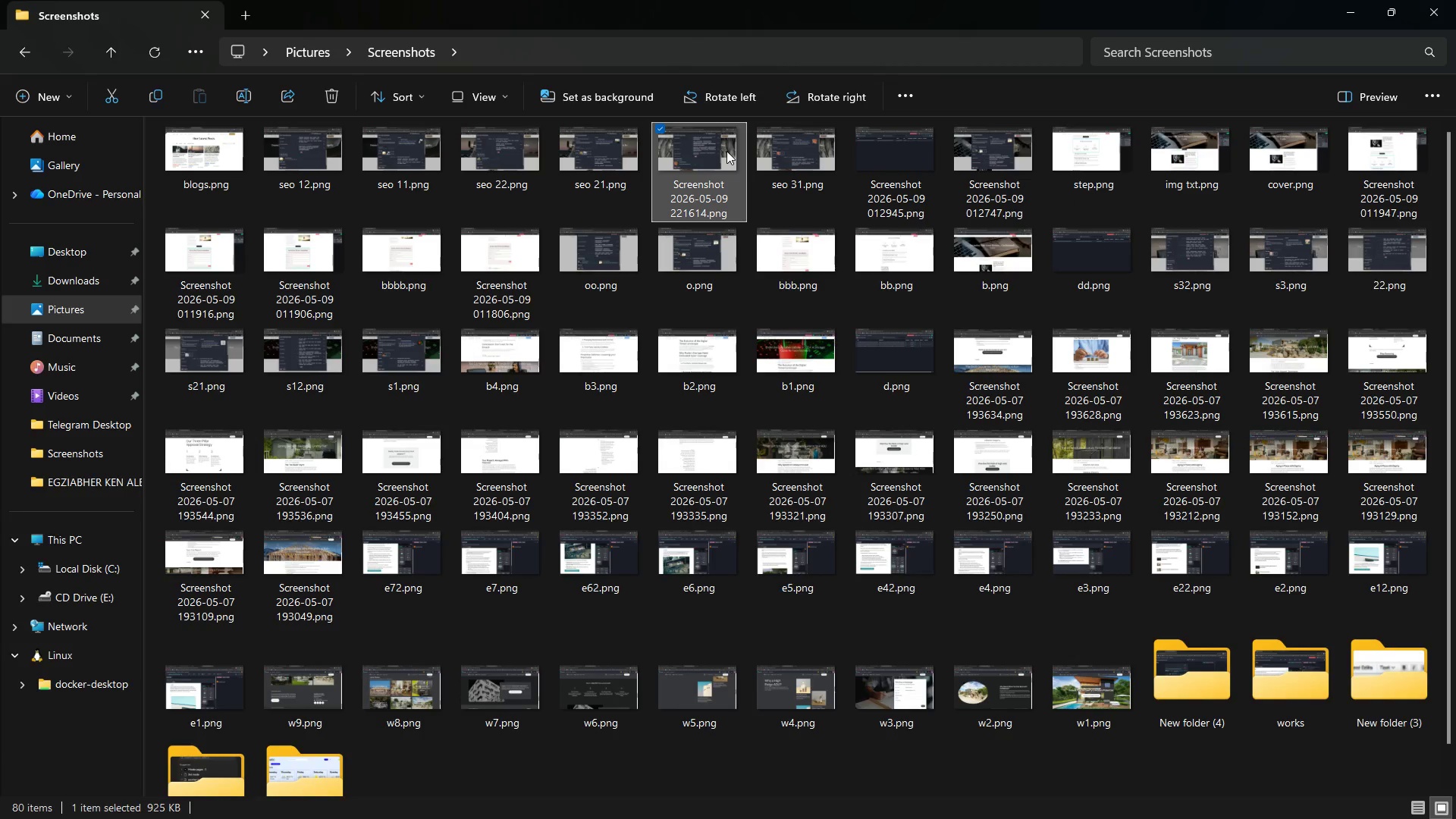 
right_click([726, 151])
 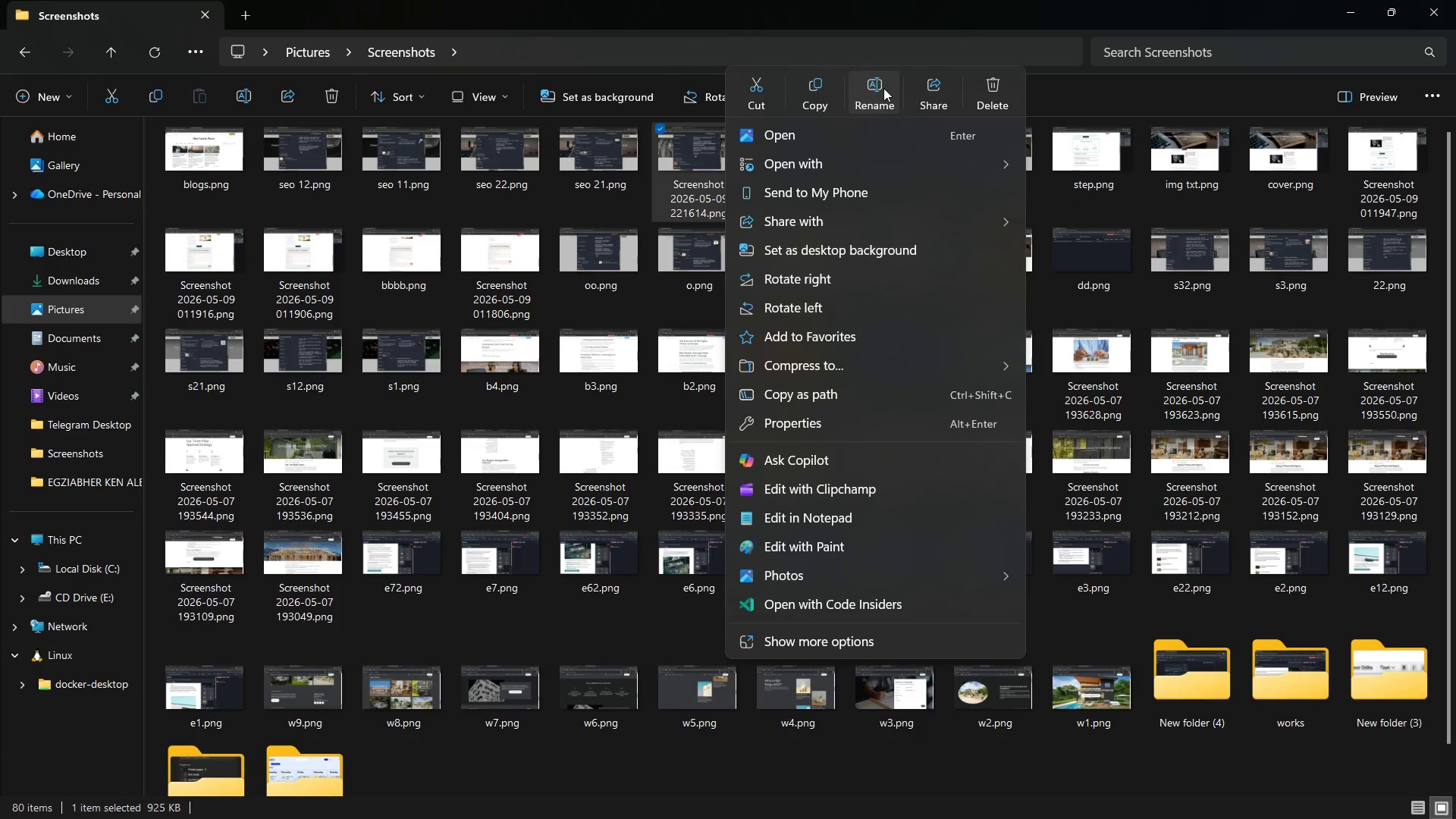 
left_click([883, 88])
 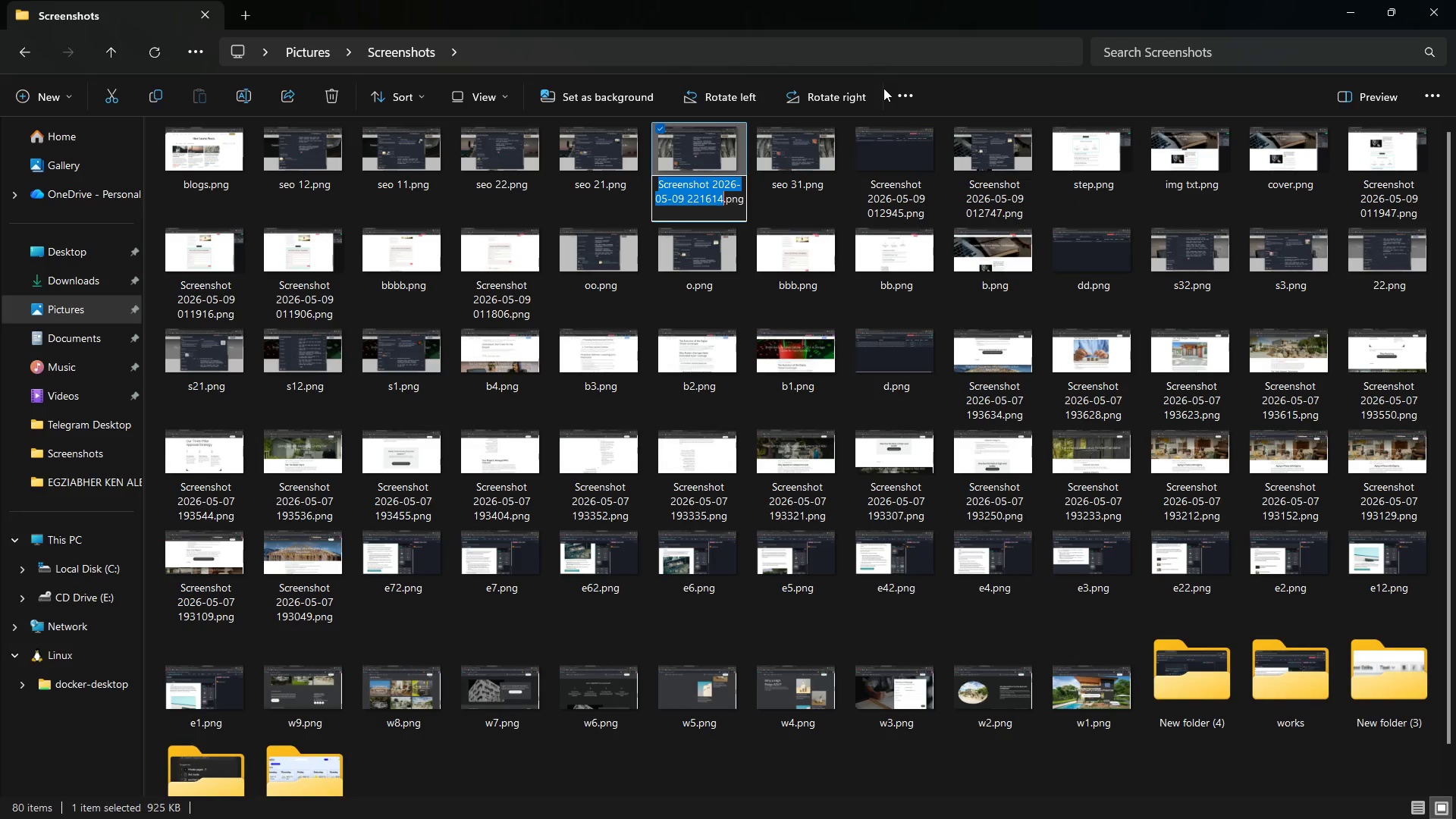 
type(seo 2)
key(Backspace)
type(32)
 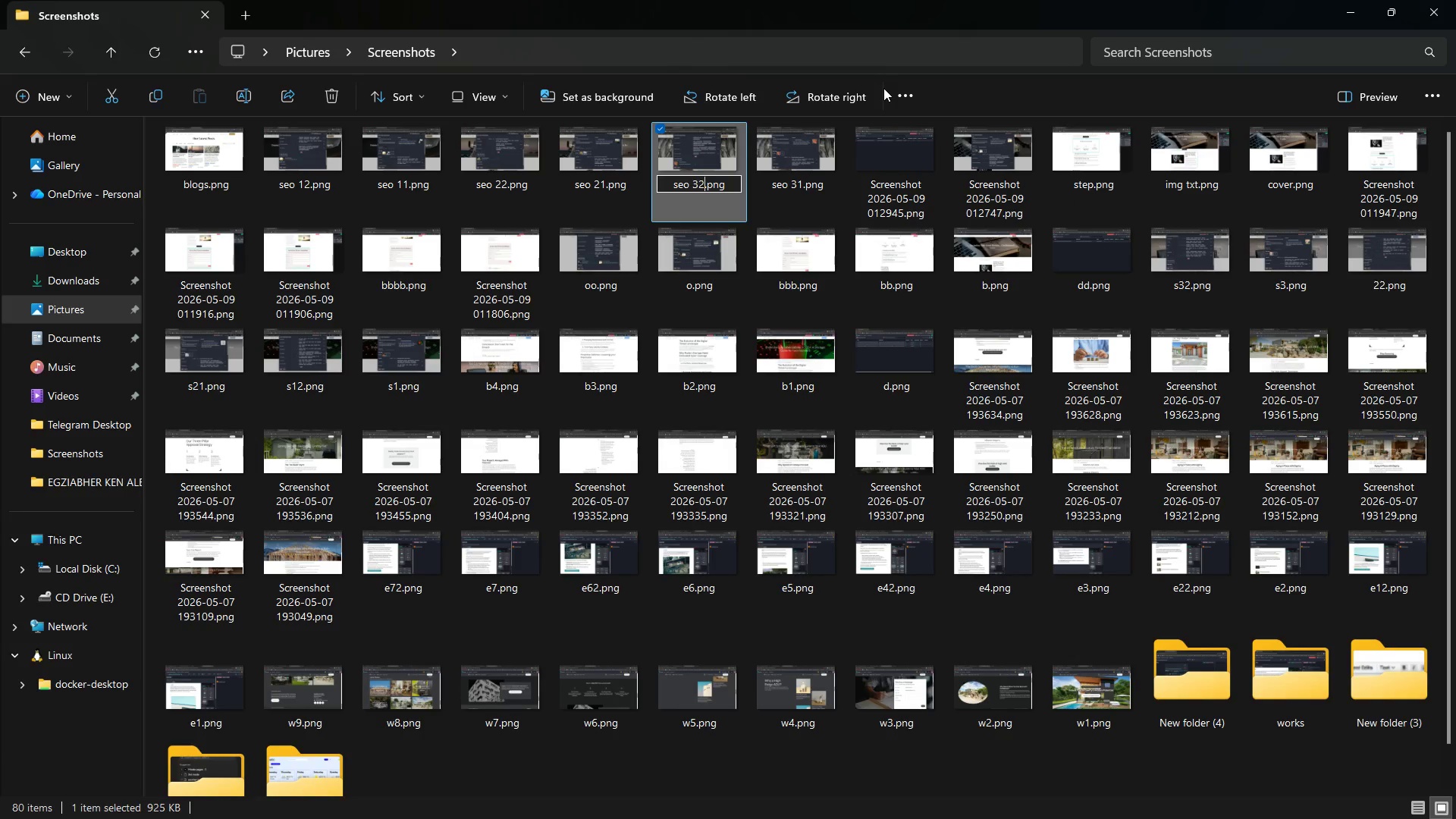 
key(Enter)
 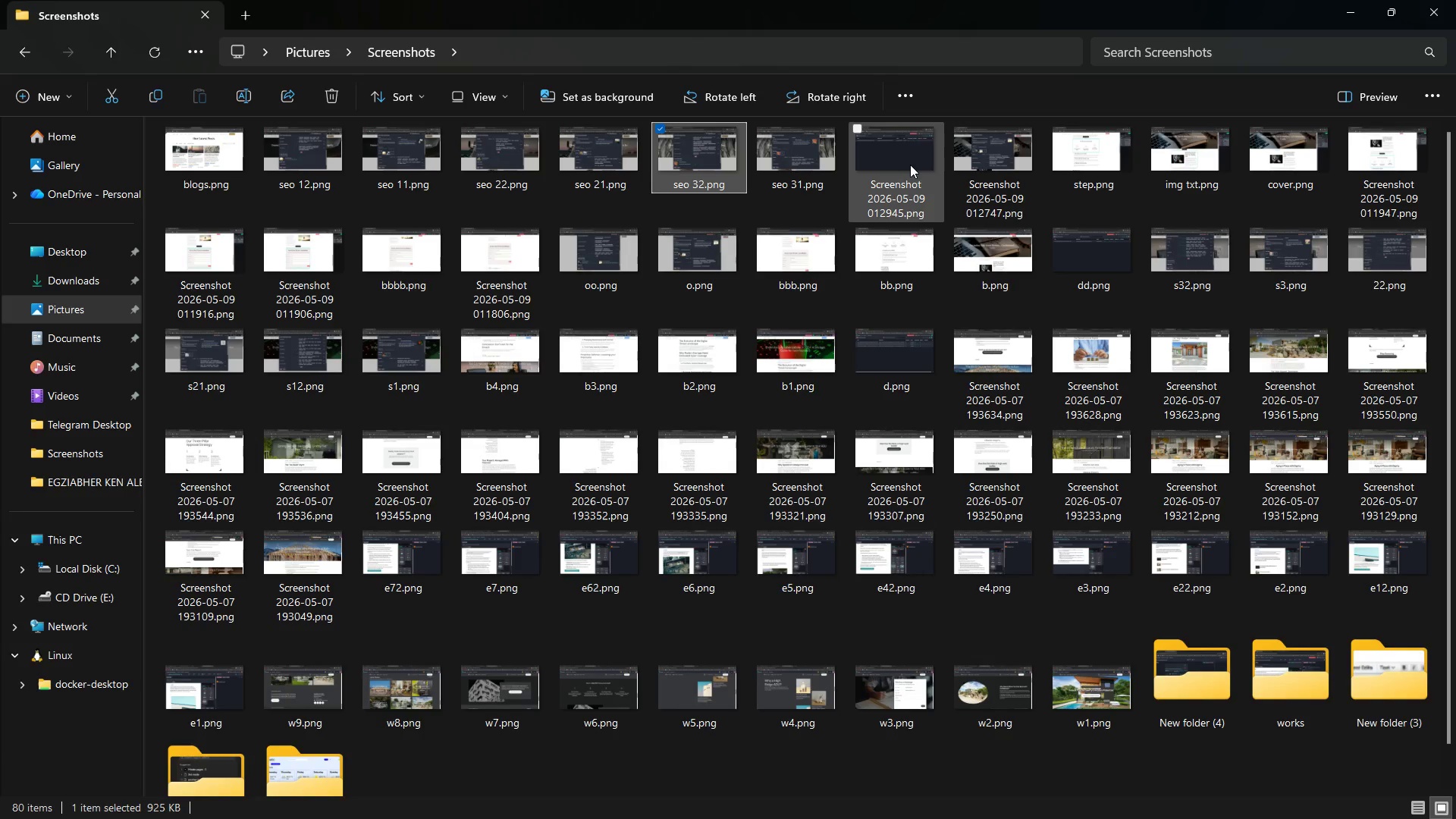 
double_click([910, 165])
 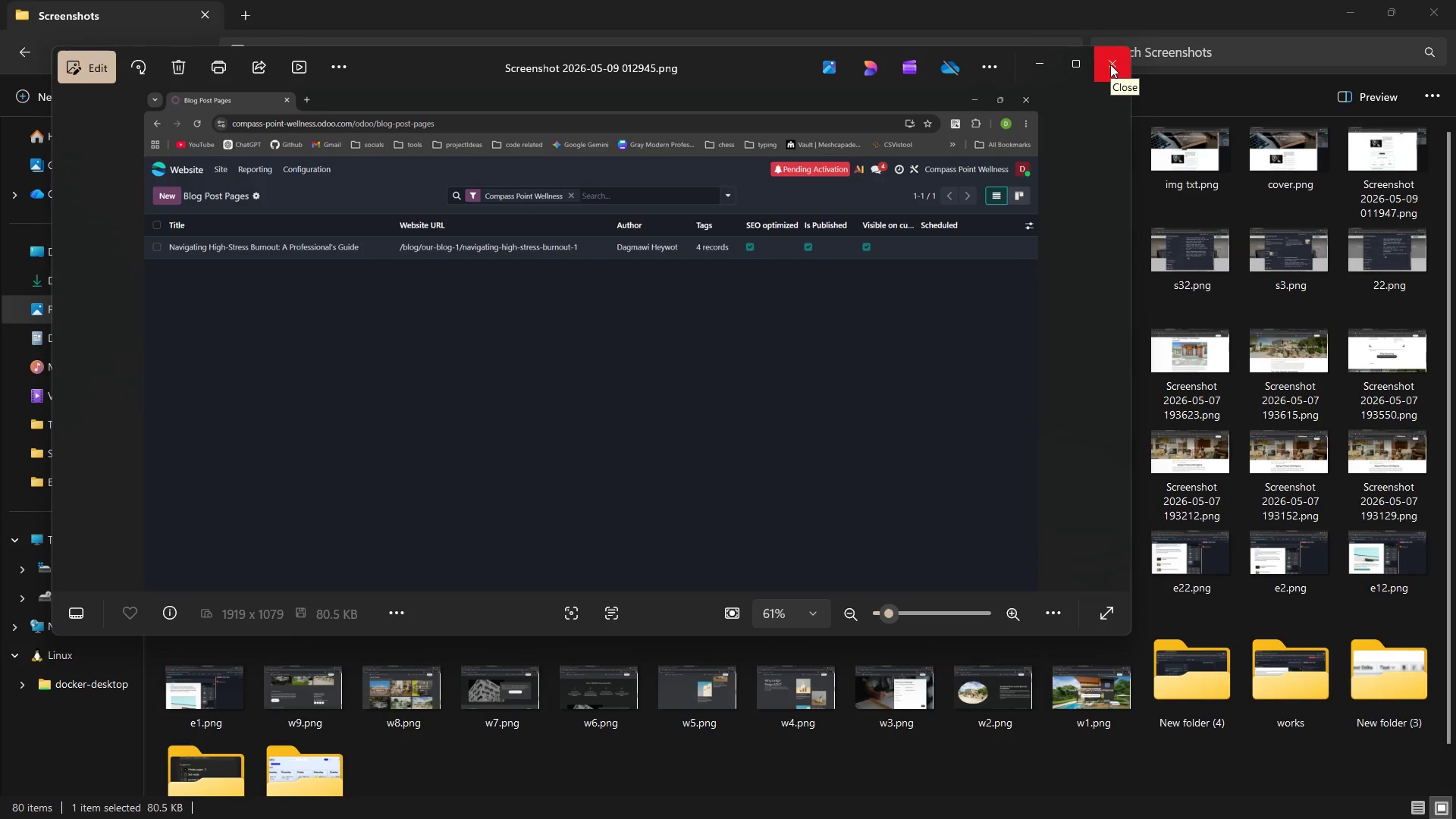 
wait(7.34)
 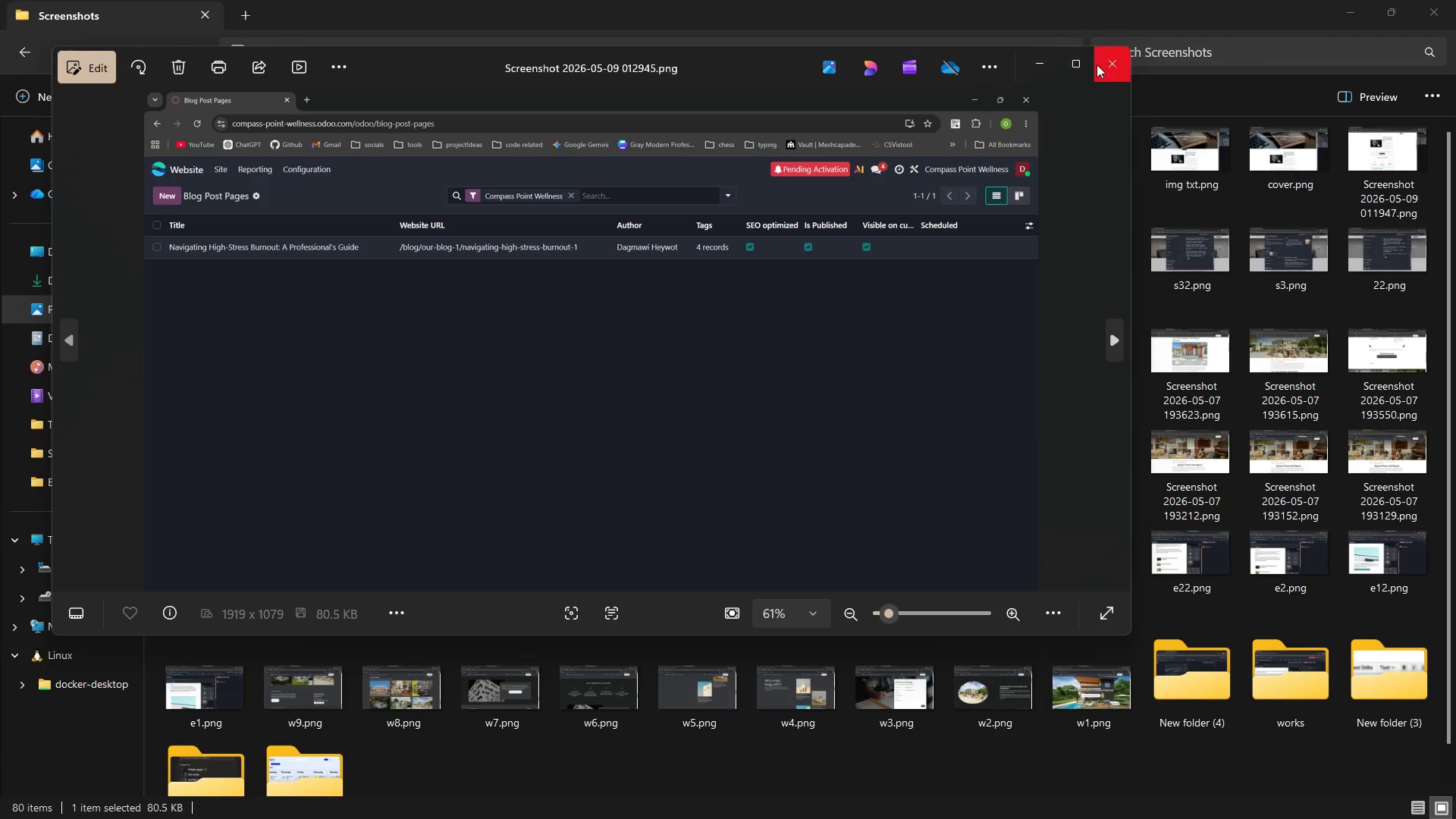 
left_click([1110, 64])
 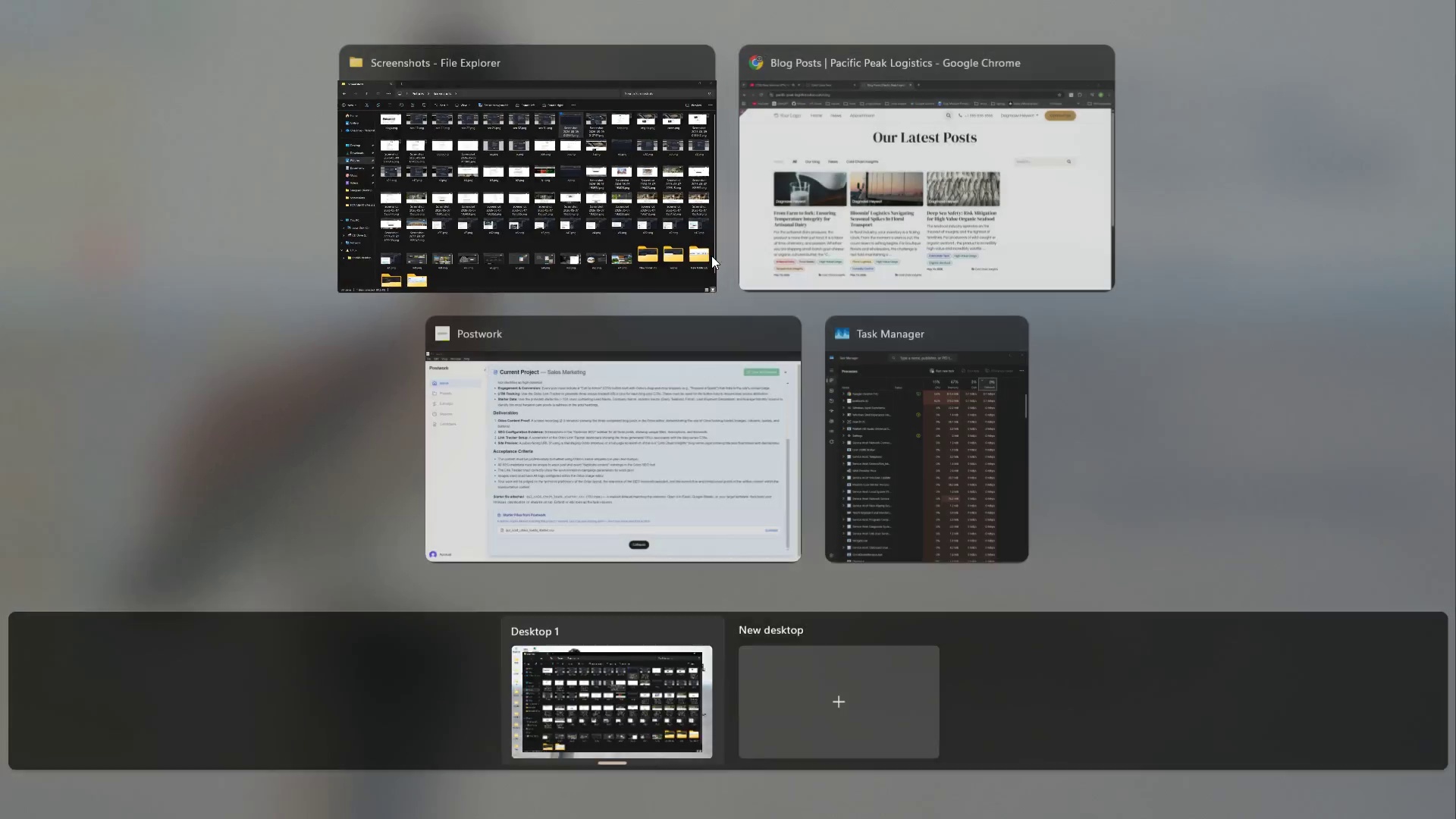 
left_click_drag(start_coordinate=[705, 405], to_coordinate=[551, 212])
 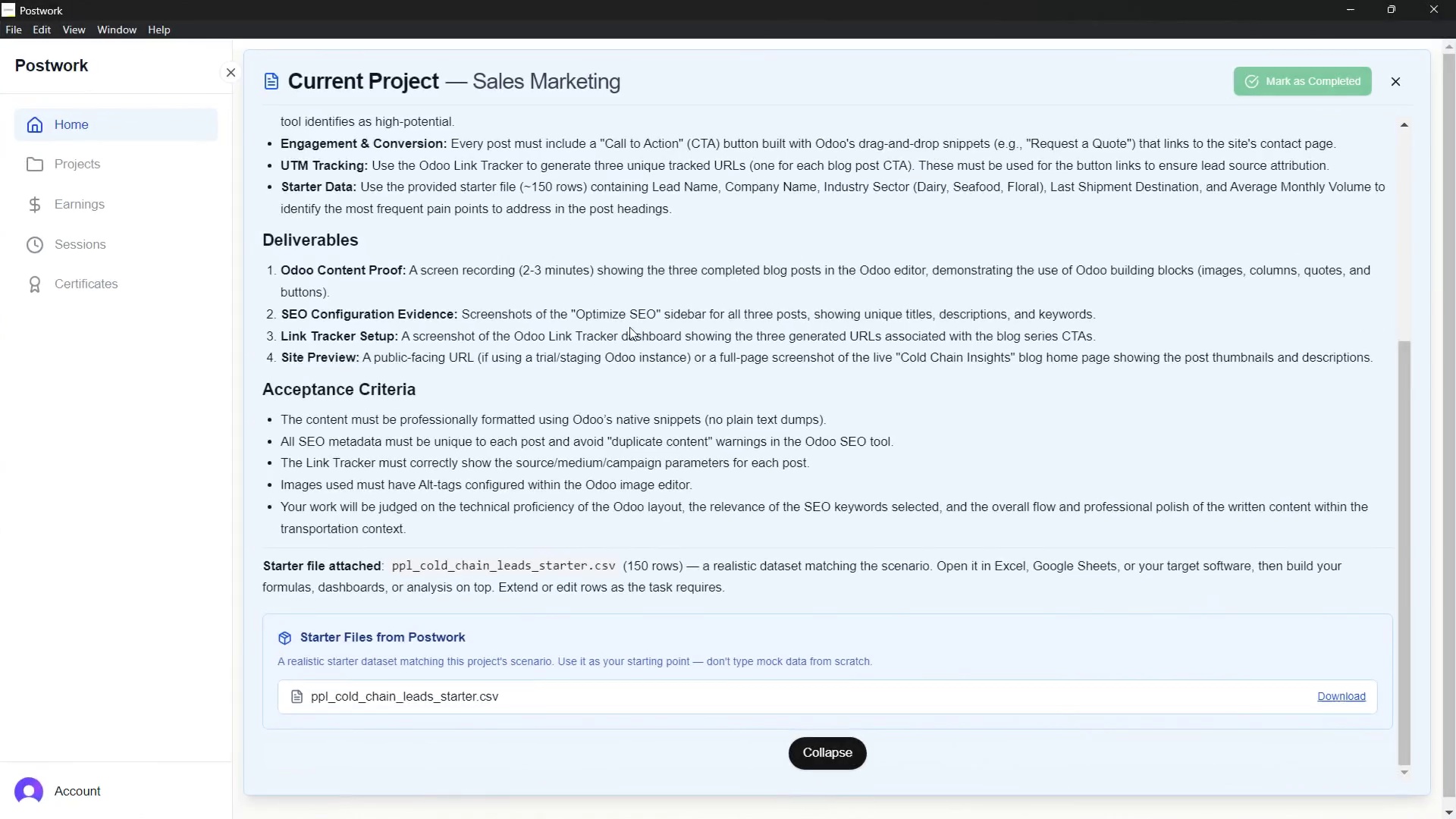 
left_click([551, 212])
 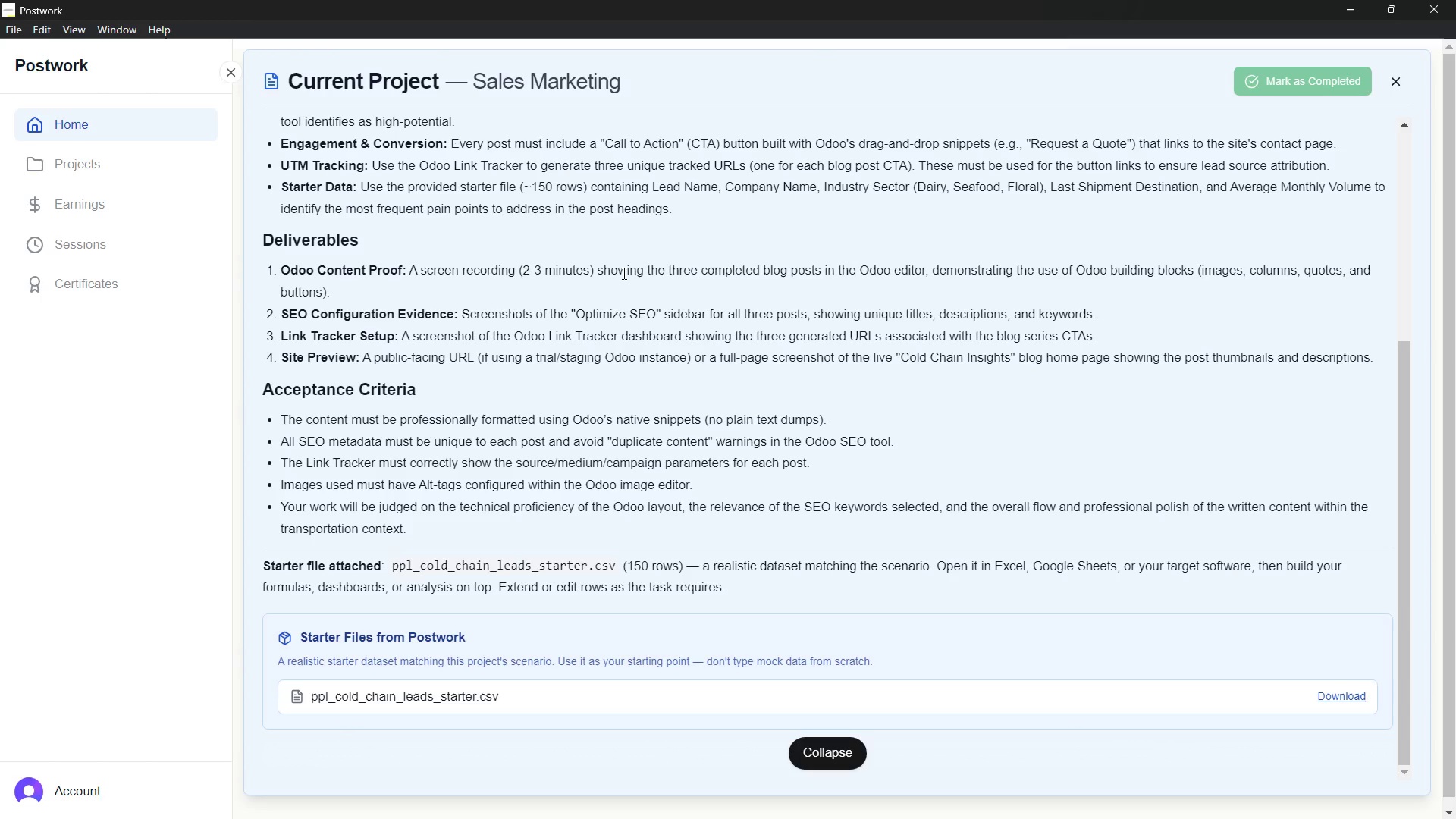 
wait(18.16)
 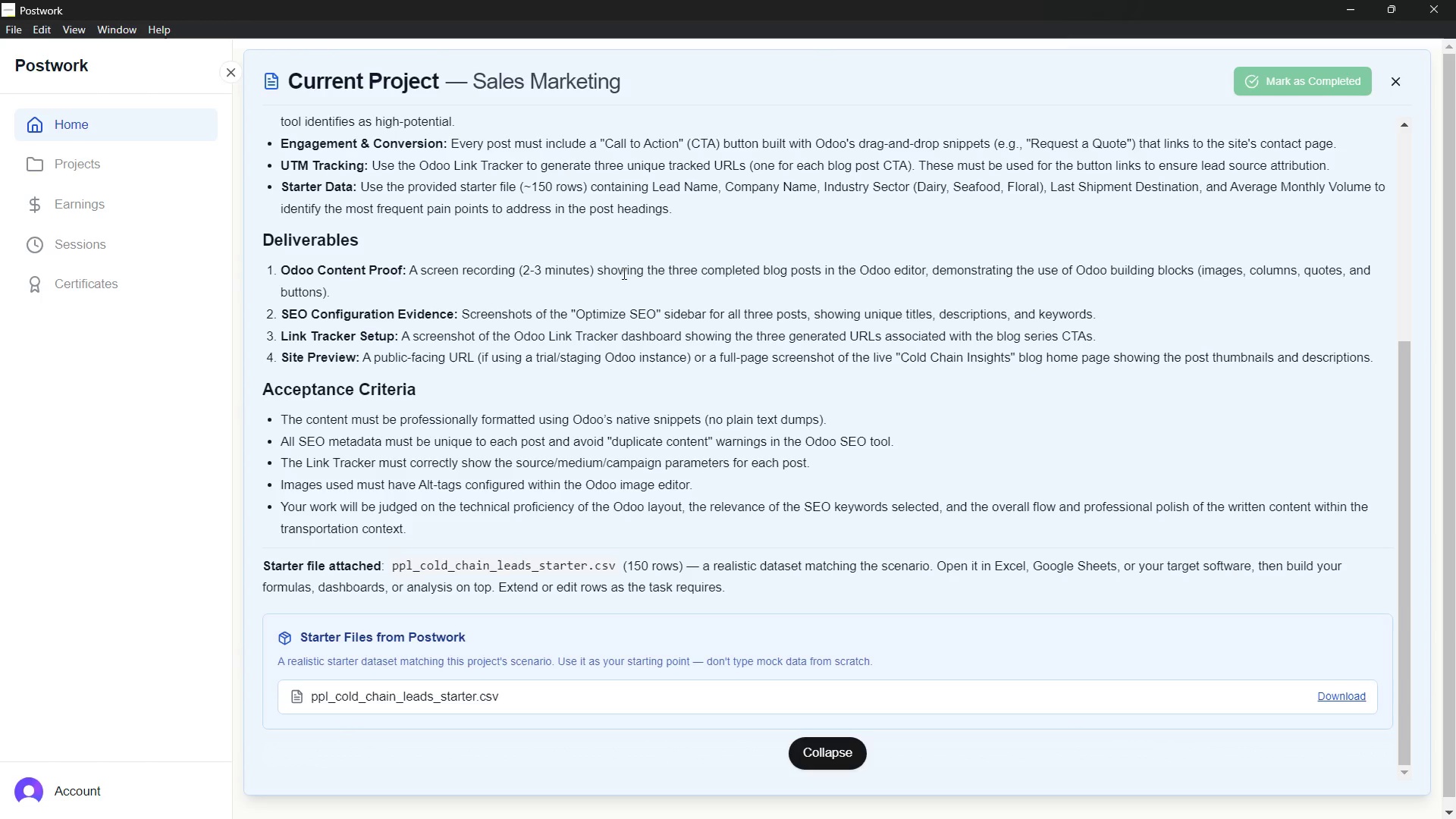 
left_click([665, 455])
 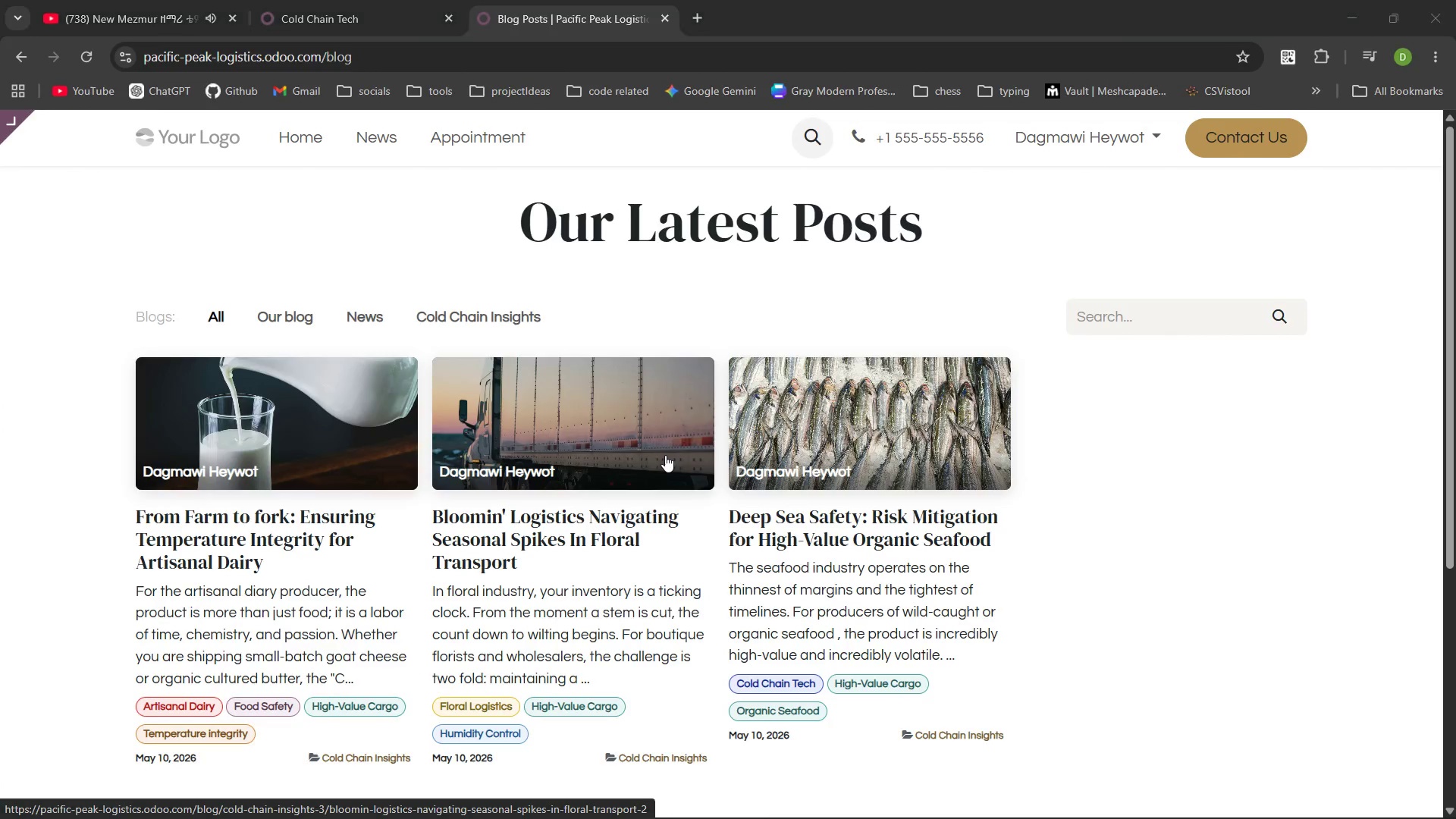 
left_click([811, 220])
 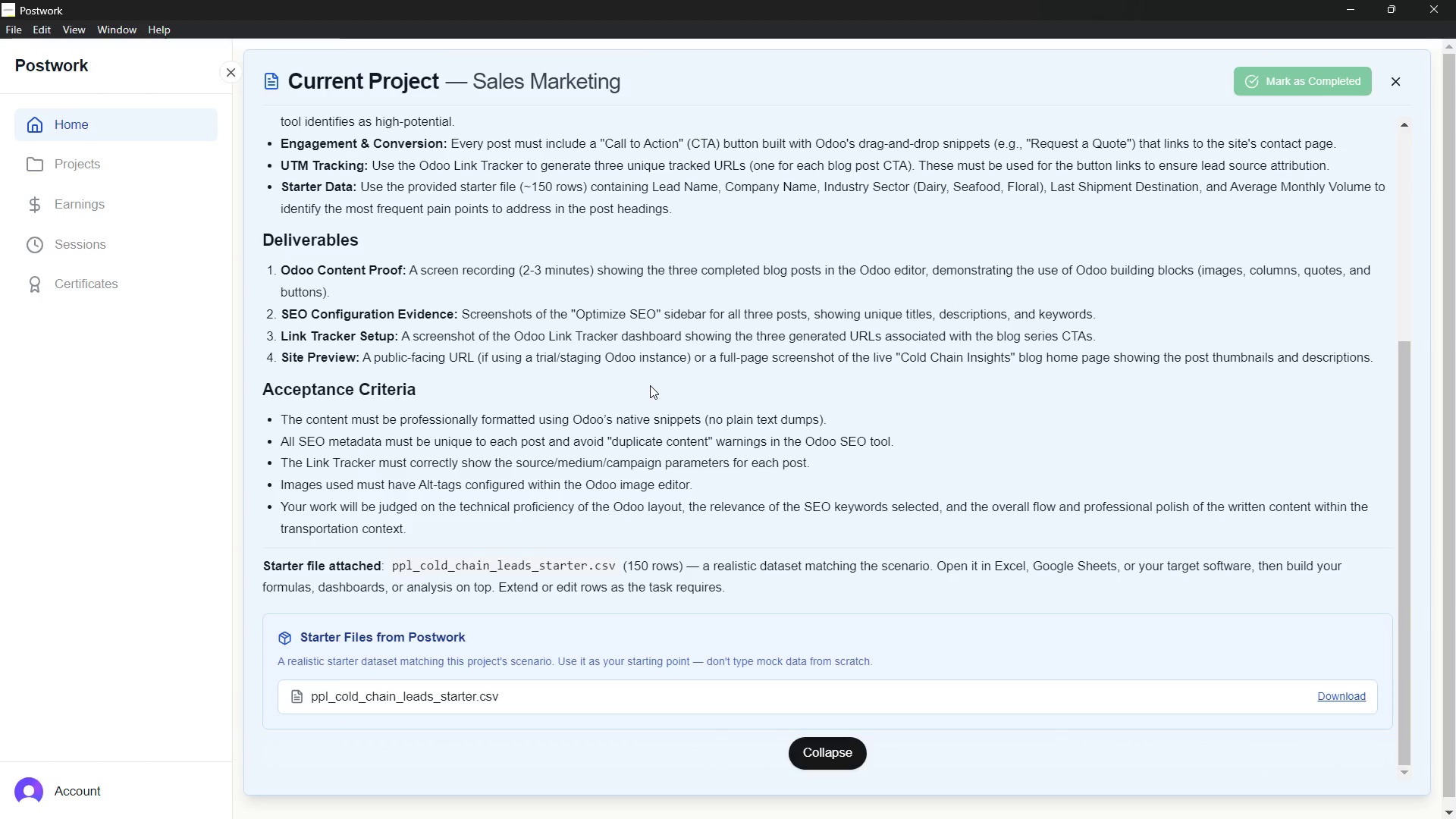 
wait(11.41)
 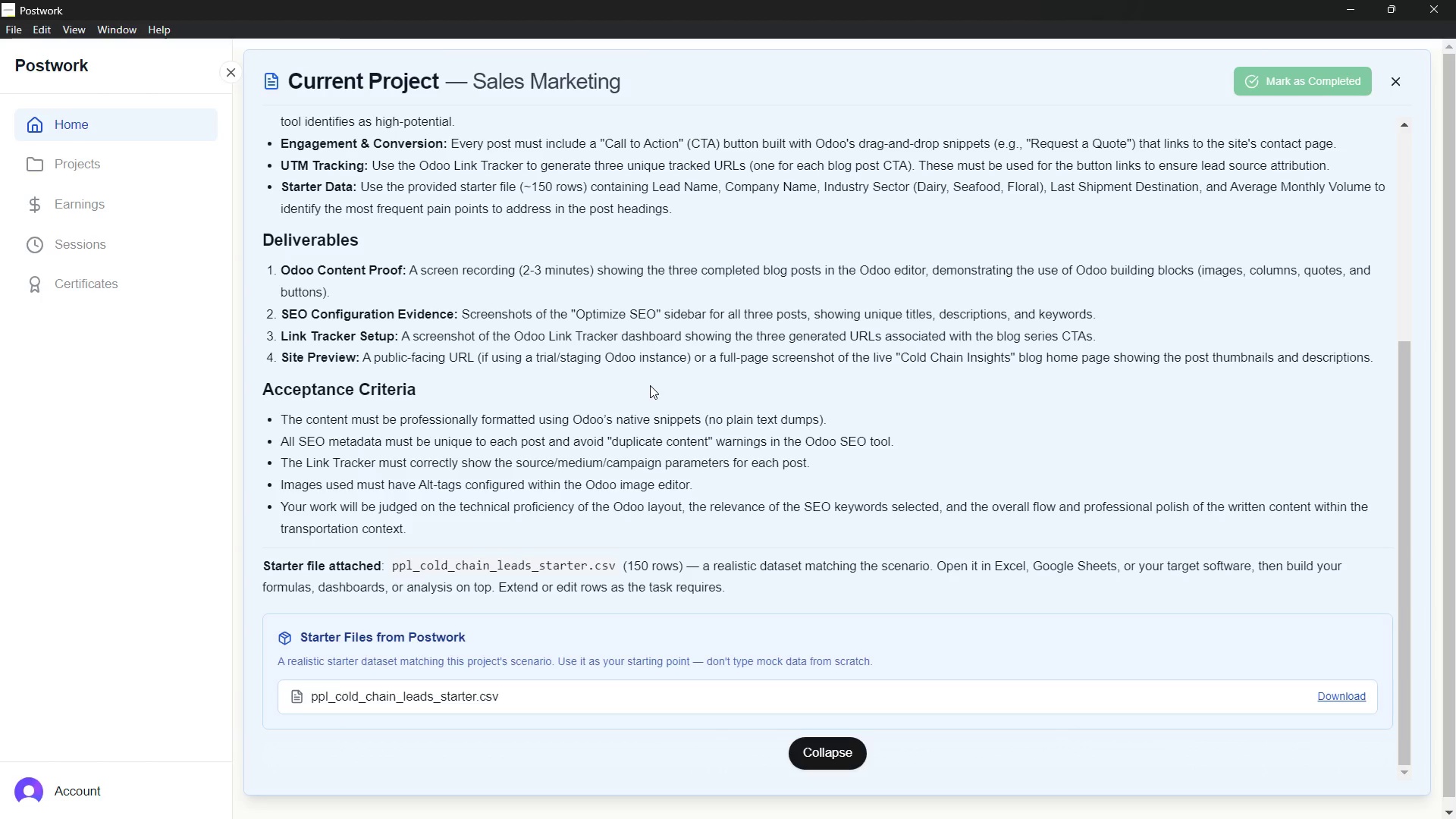 
left_click([930, 274])
 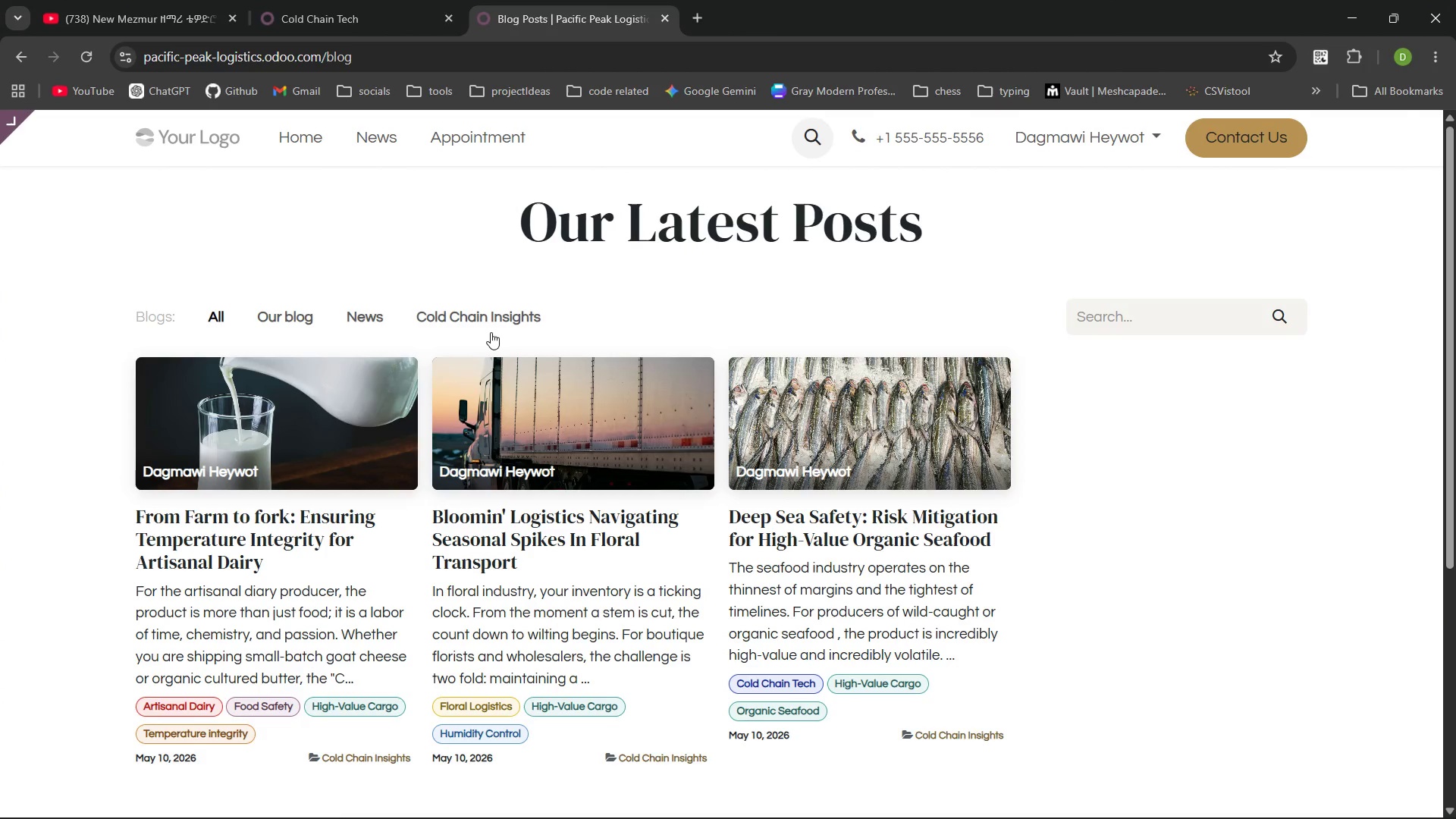 
left_click([486, 323])
 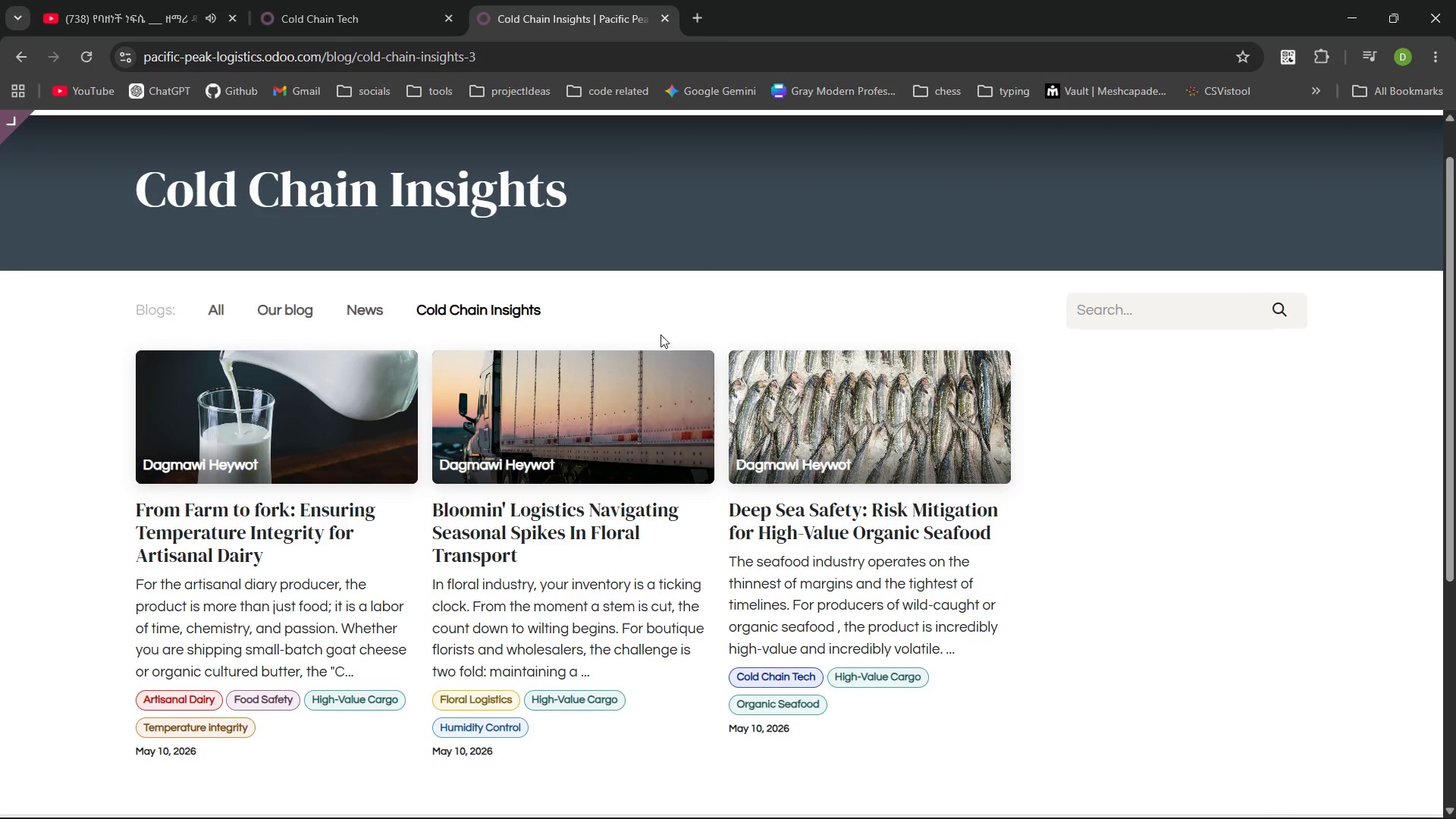 
wait(6.7)
 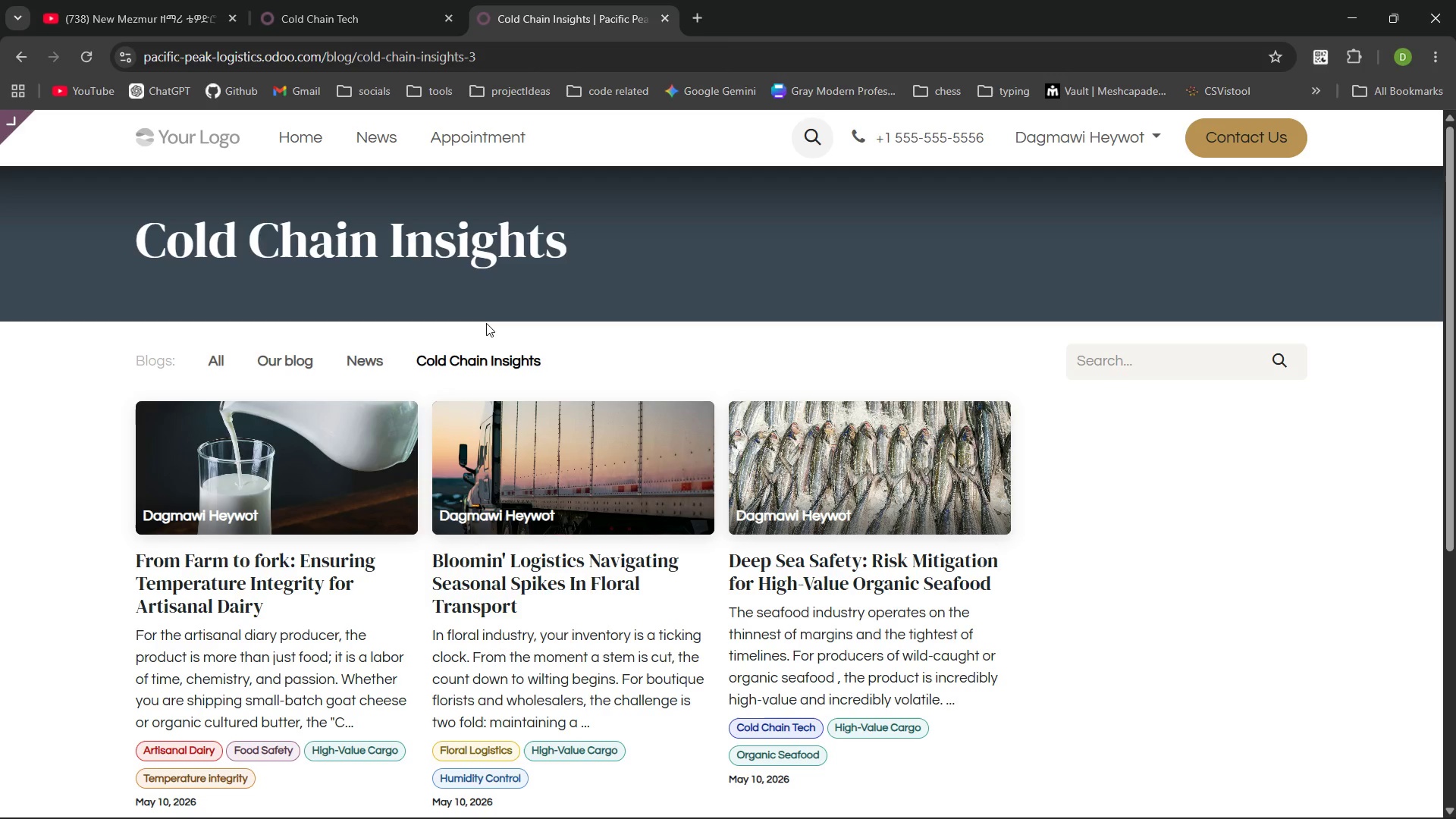 
key(PrintScreen)
 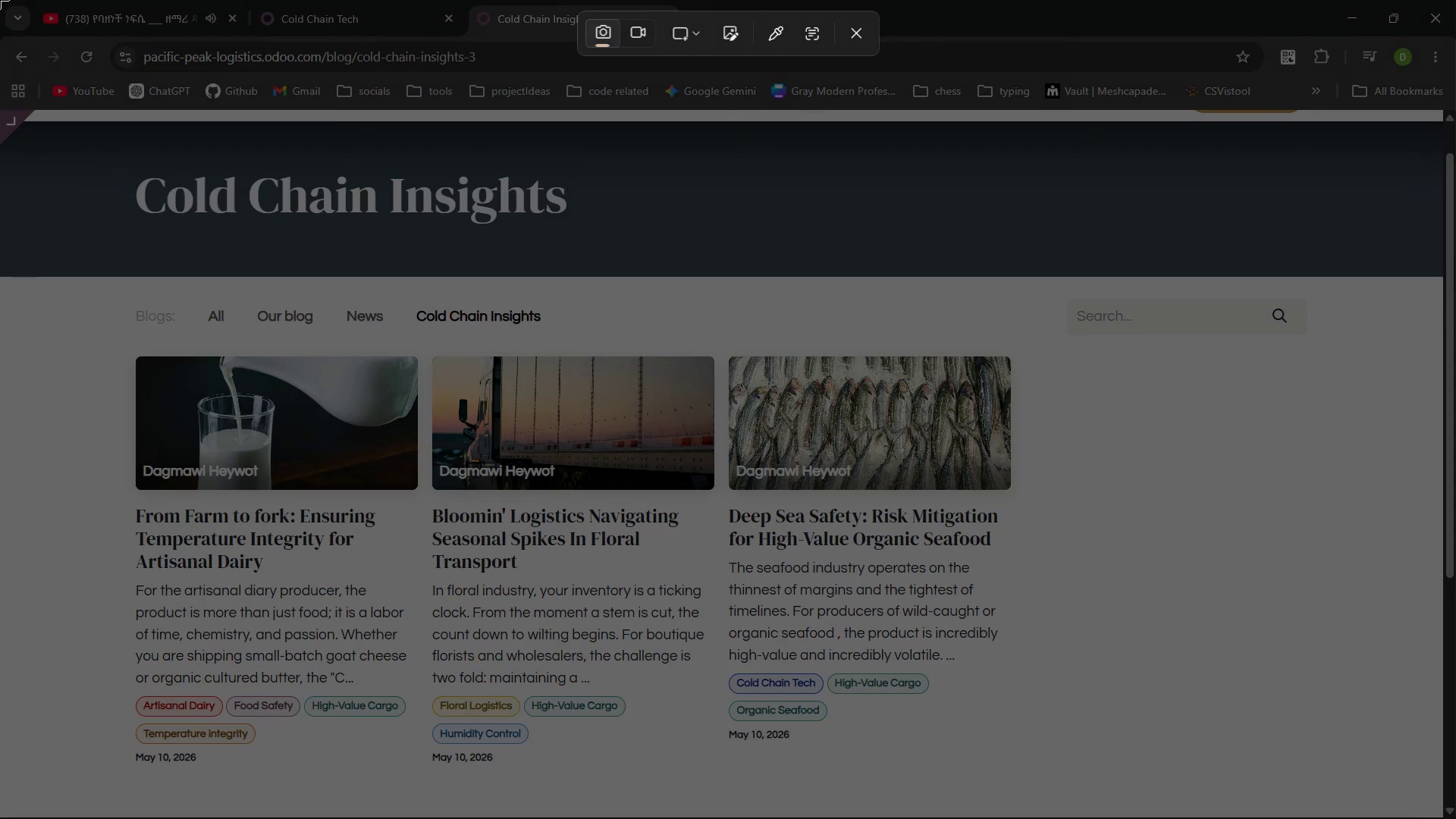 
left_click_drag(start_coordinate=[0, 0], to_coordinate=[1455, 818])
 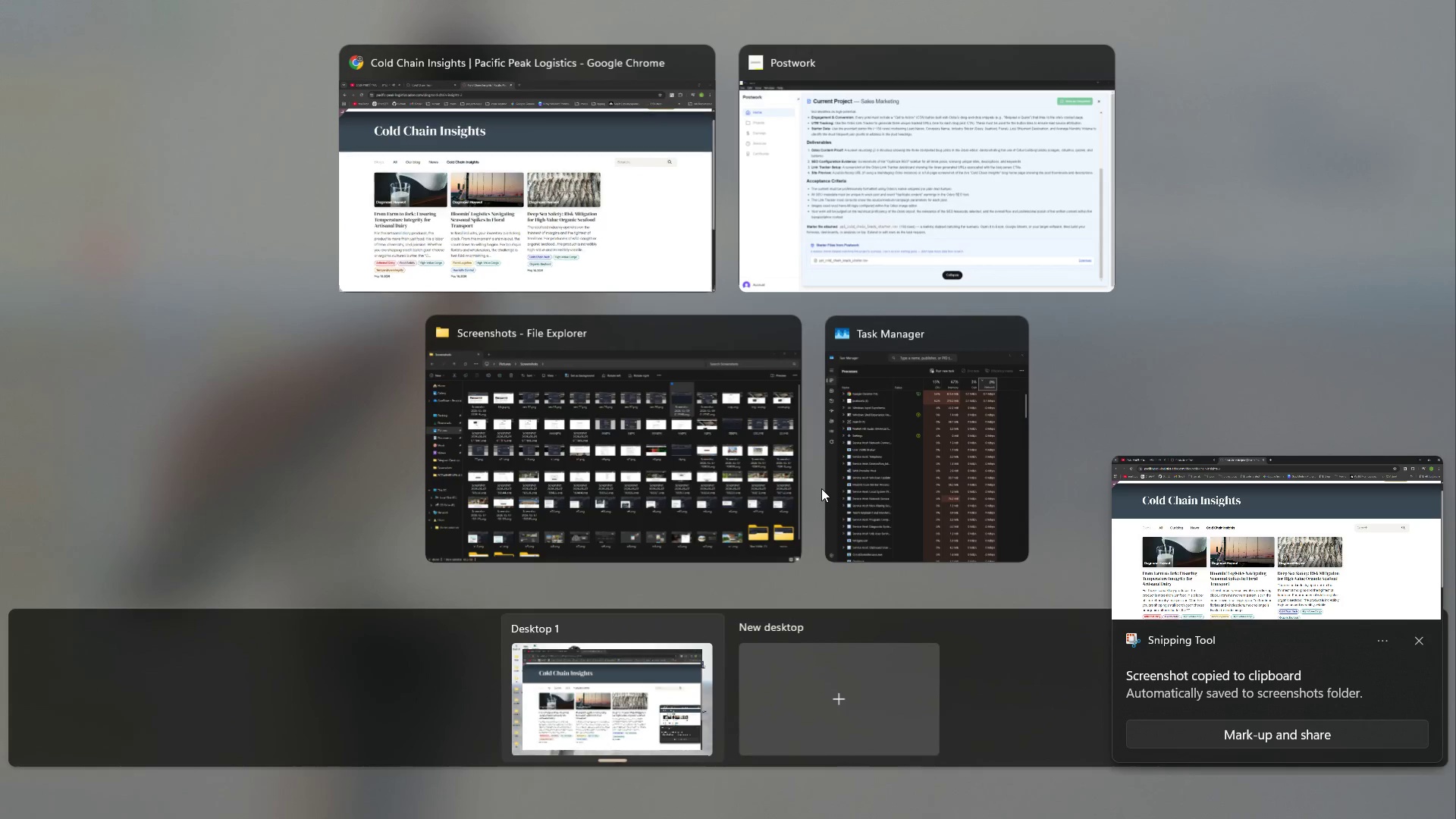 
left_click([636, 422])
 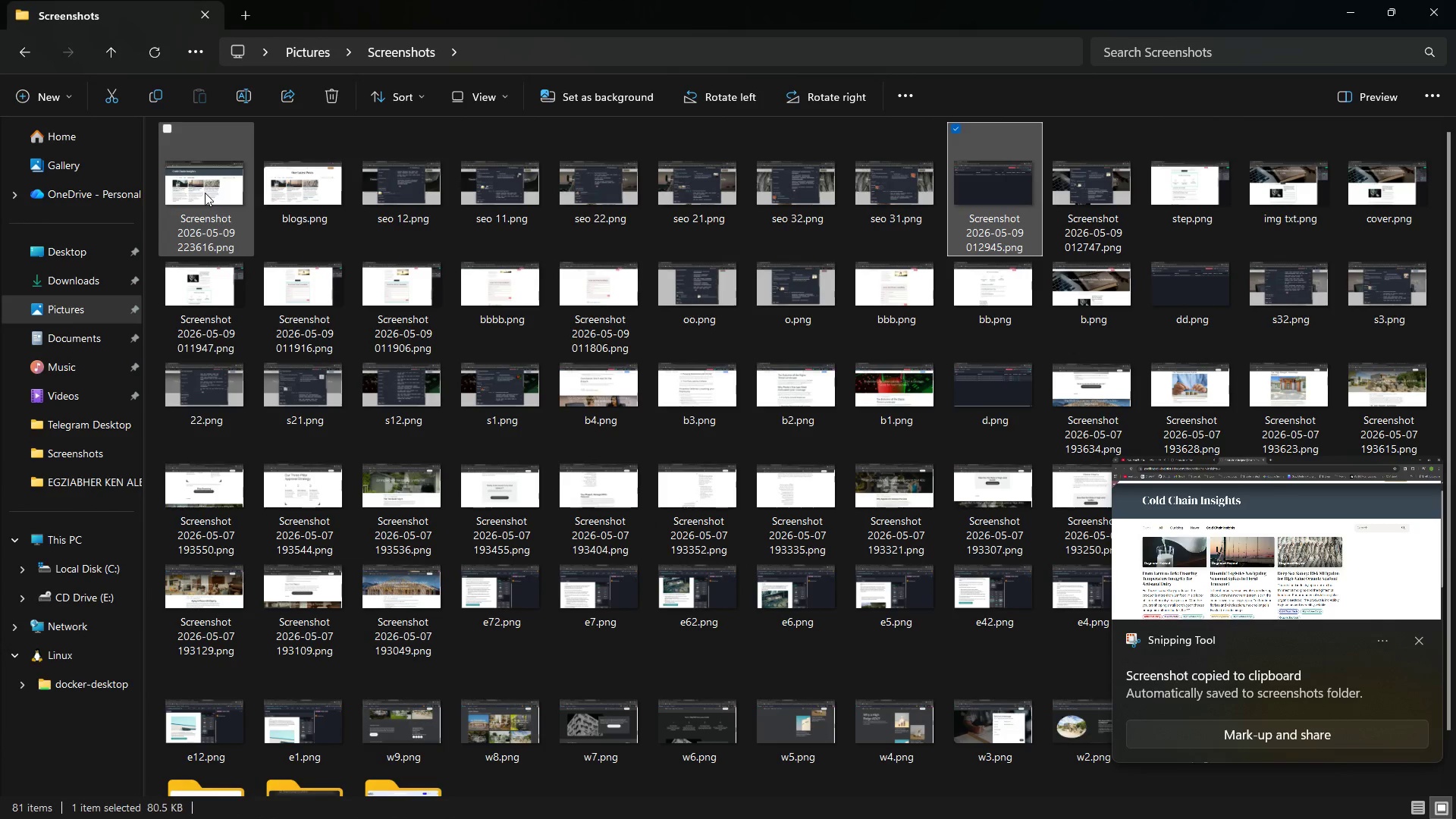 
left_click([322, 189])
 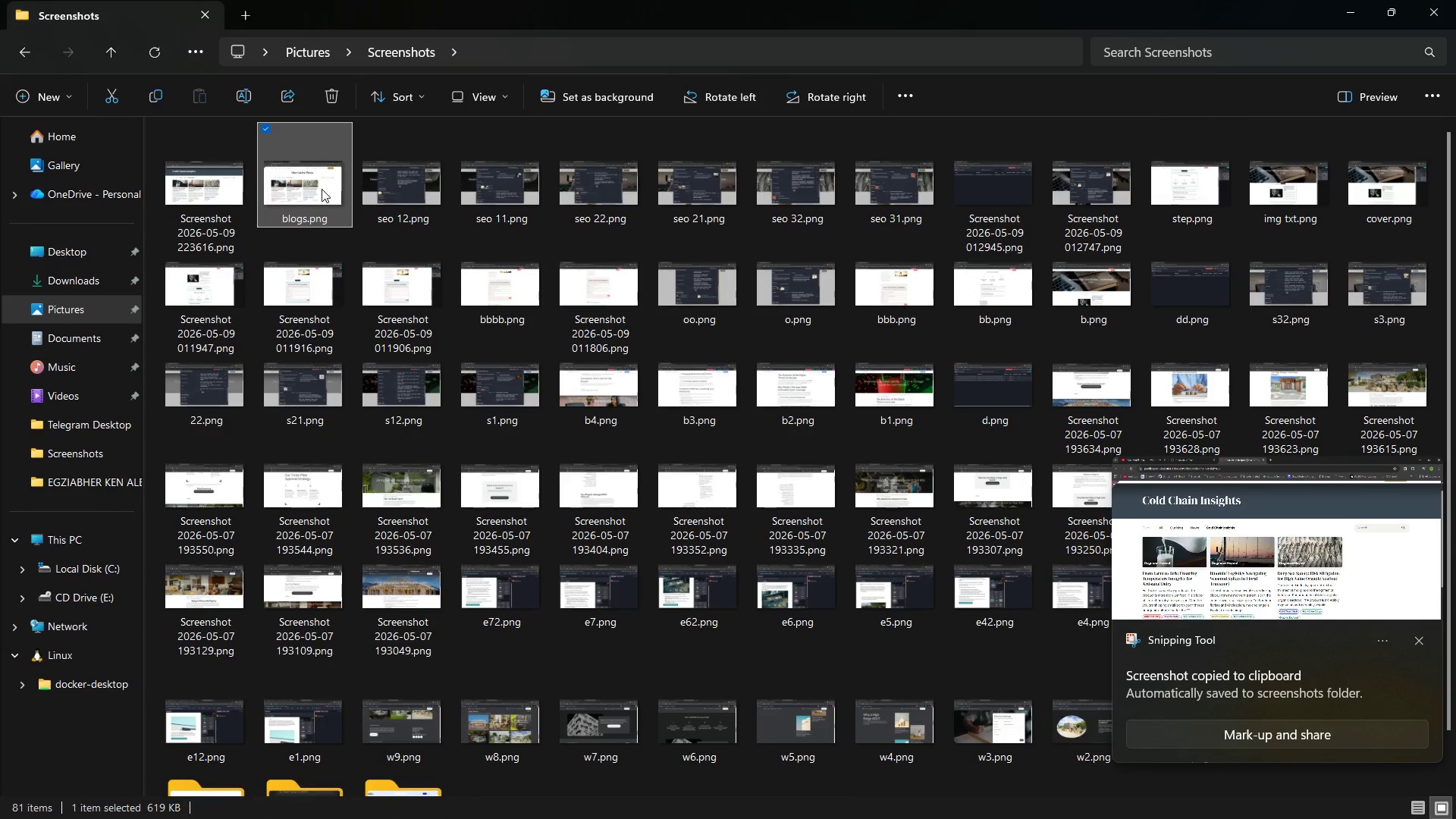 
key(Shift+Delete)
 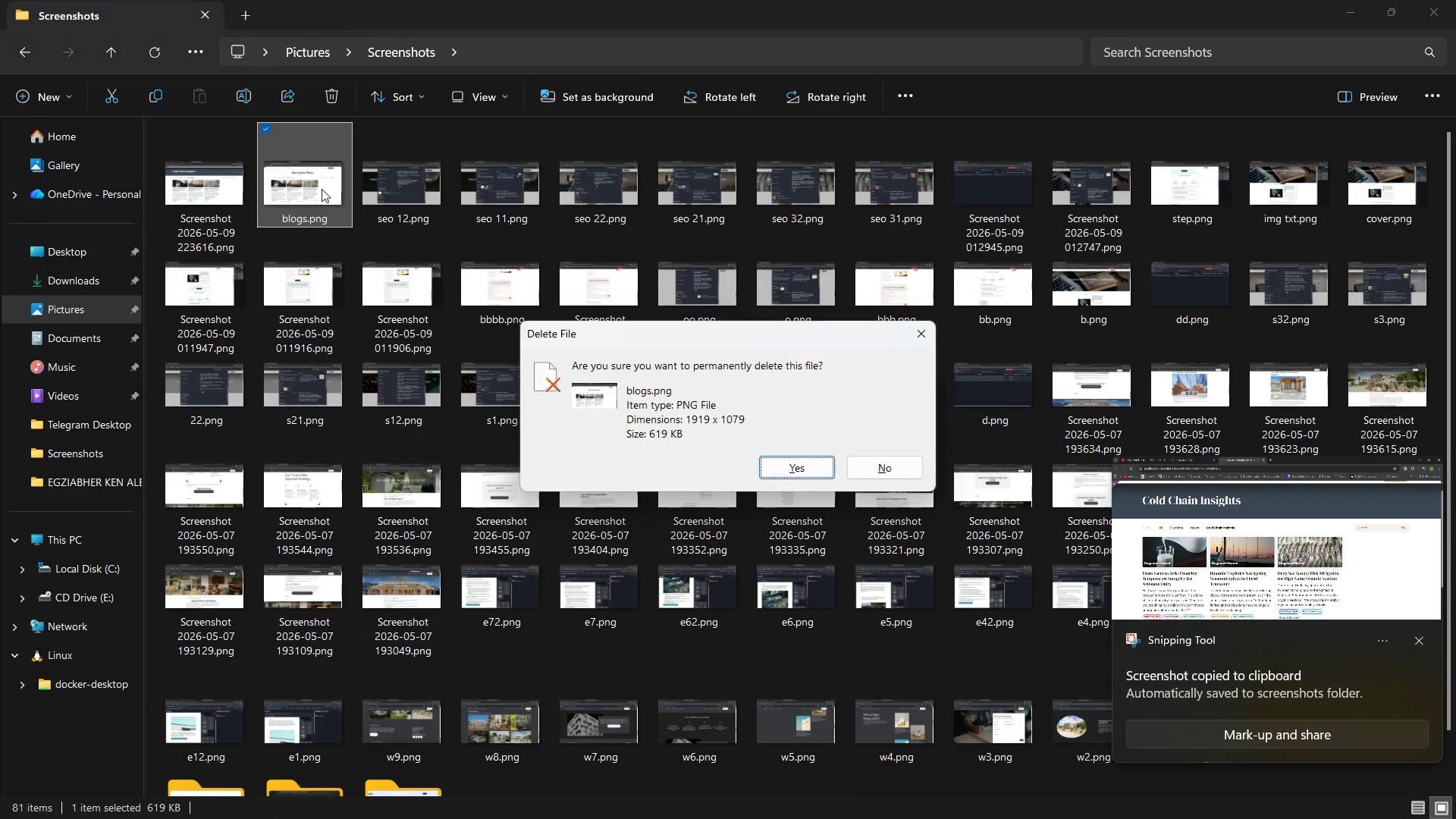 
key(Enter)
 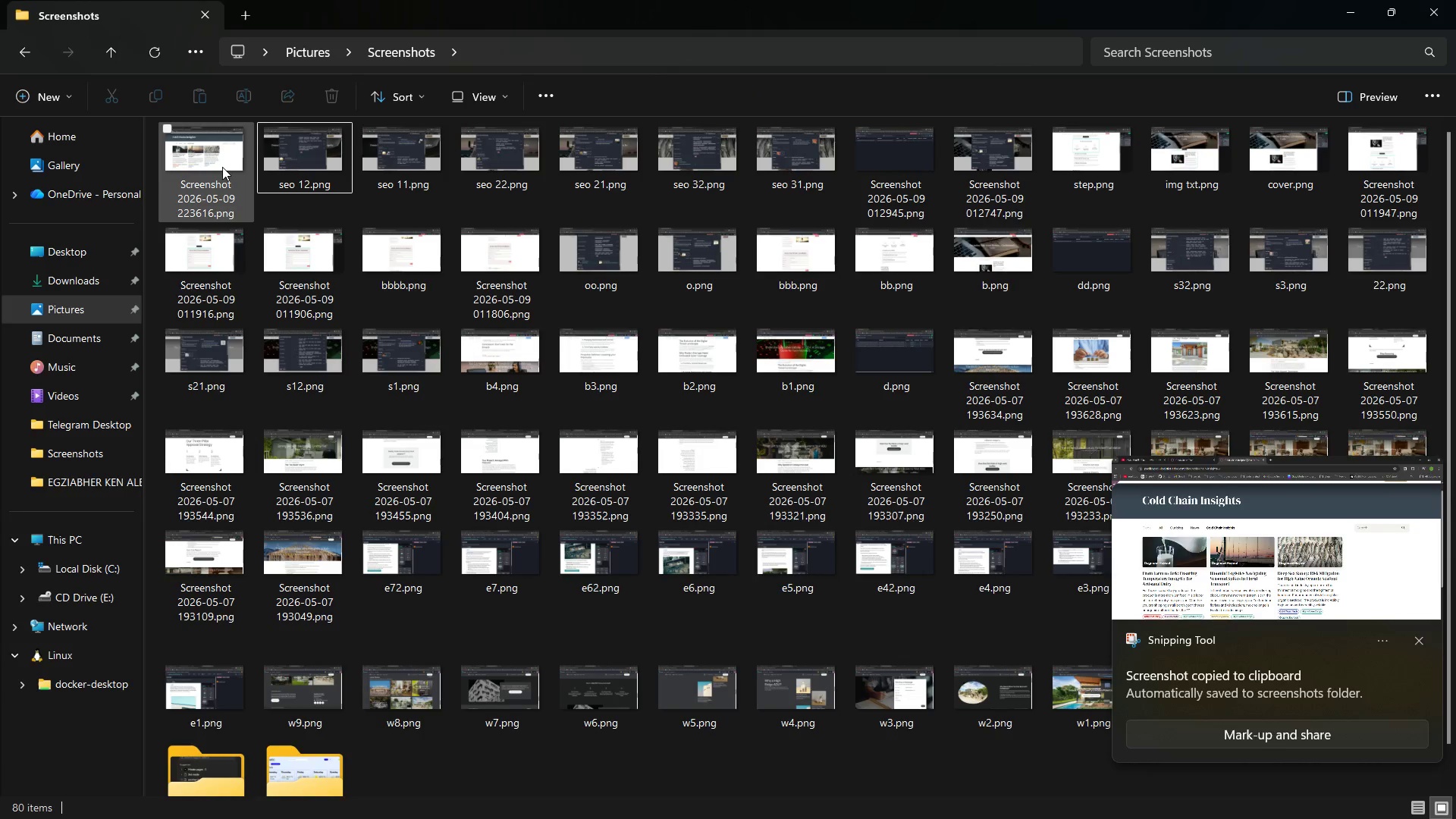 
left_click([218, 166])
 